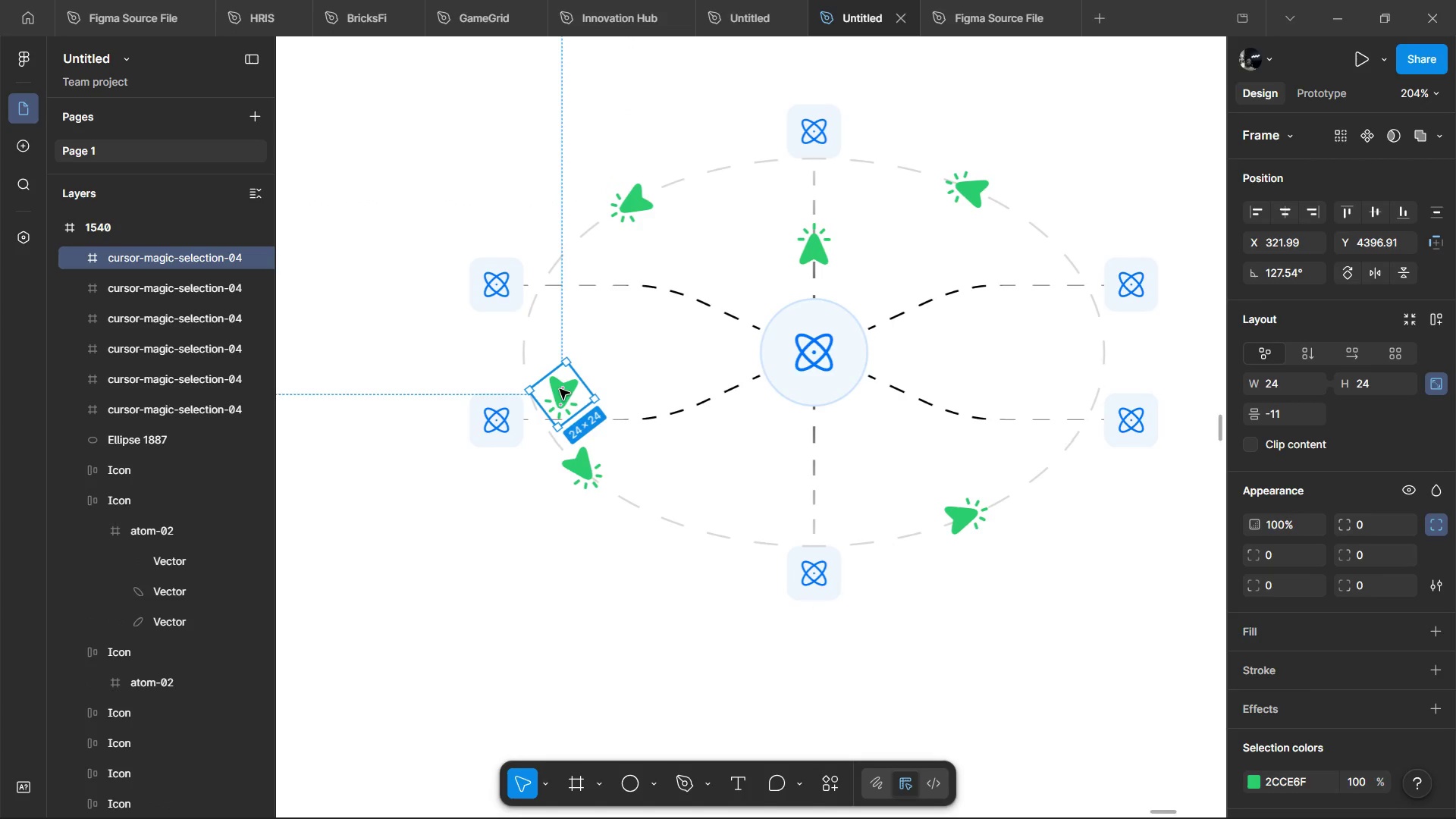 
left_click_drag(start_coordinate=[560, 389], to_coordinate=[811, 456])
 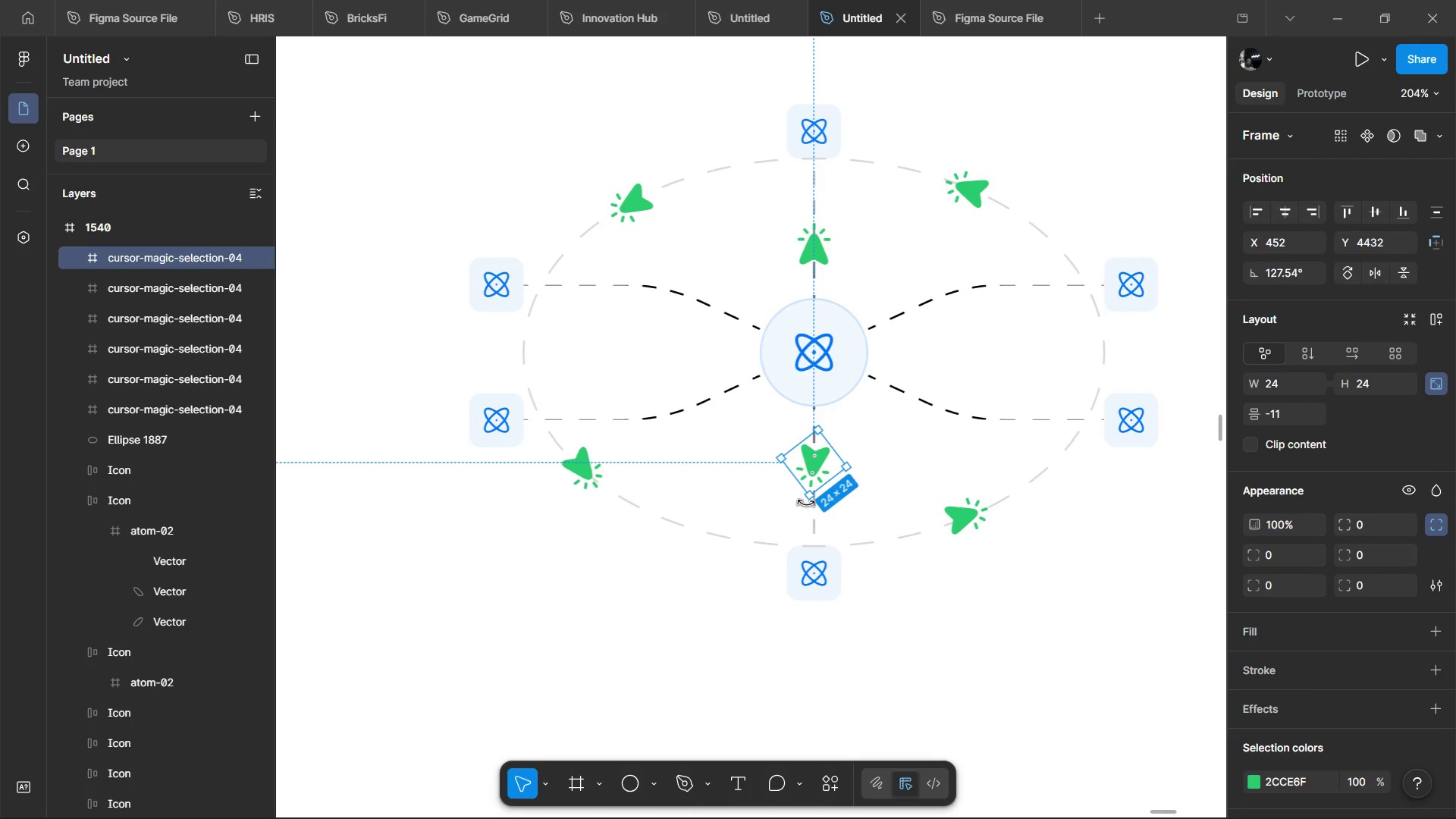 
left_click_drag(start_coordinate=[810, 504], to_coordinate=[815, 507])
 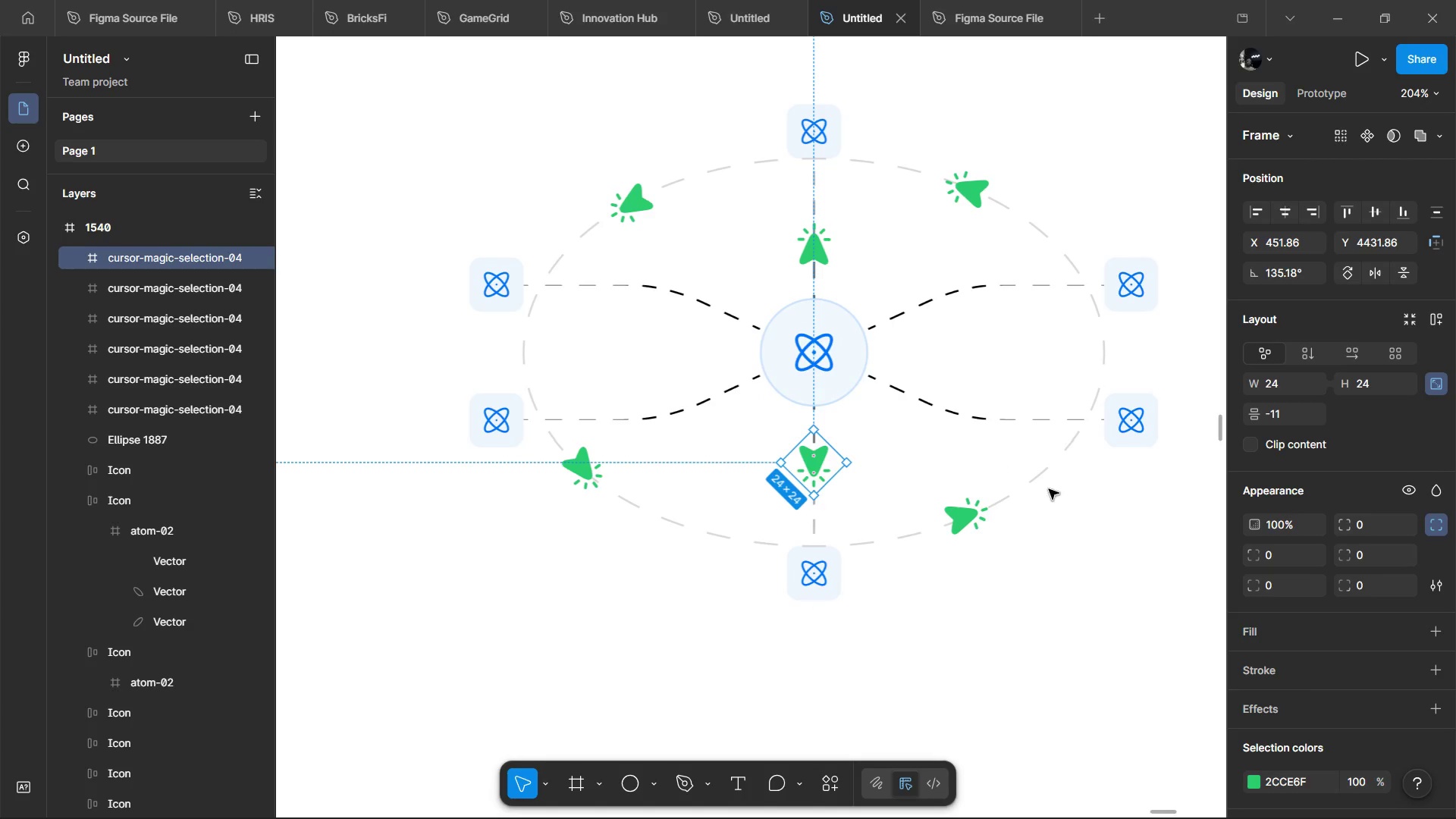 
key(Control+D)
 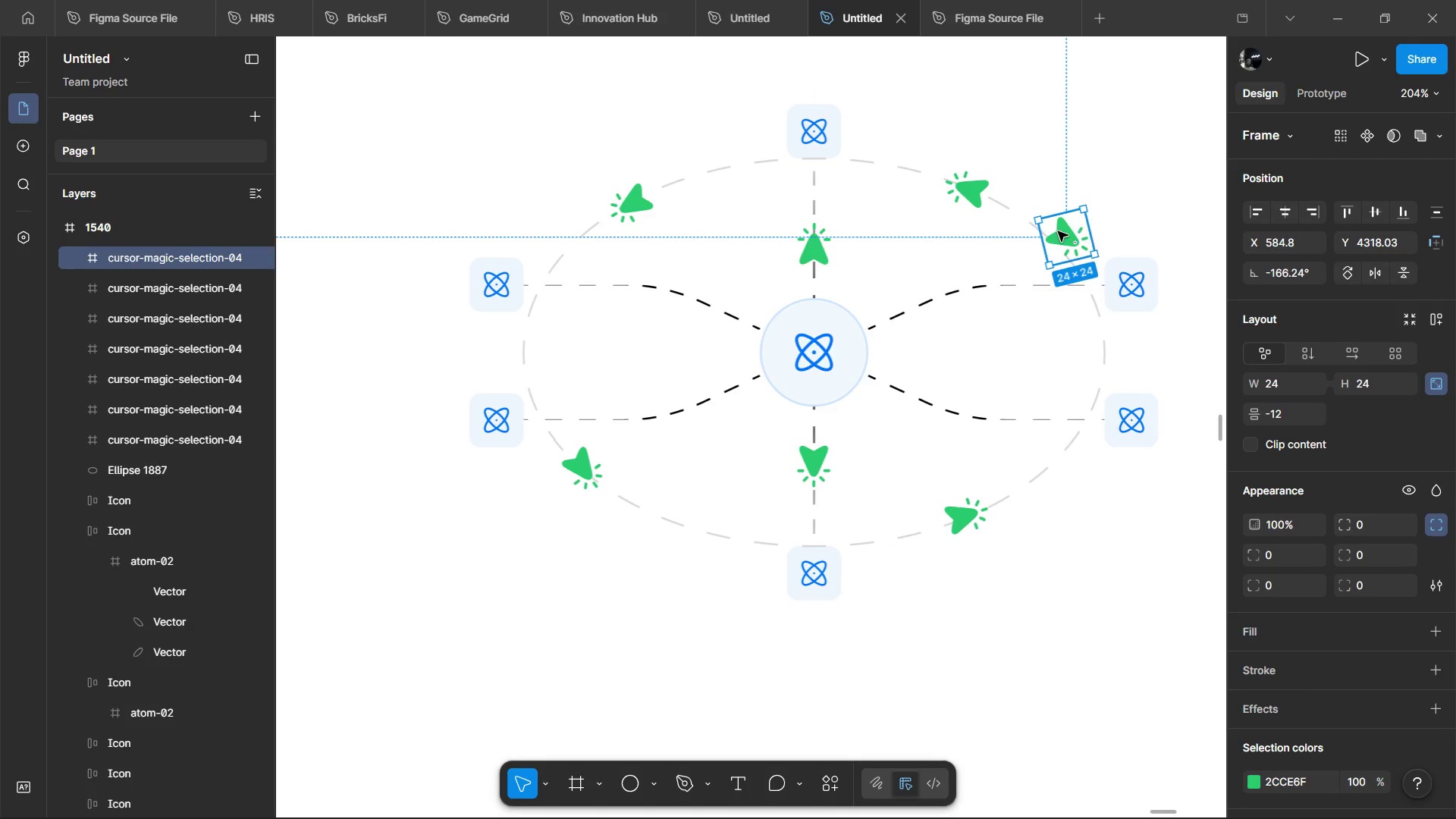 
left_click_drag(start_coordinate=[1058, 231], to_coordinate=[962, 290])
 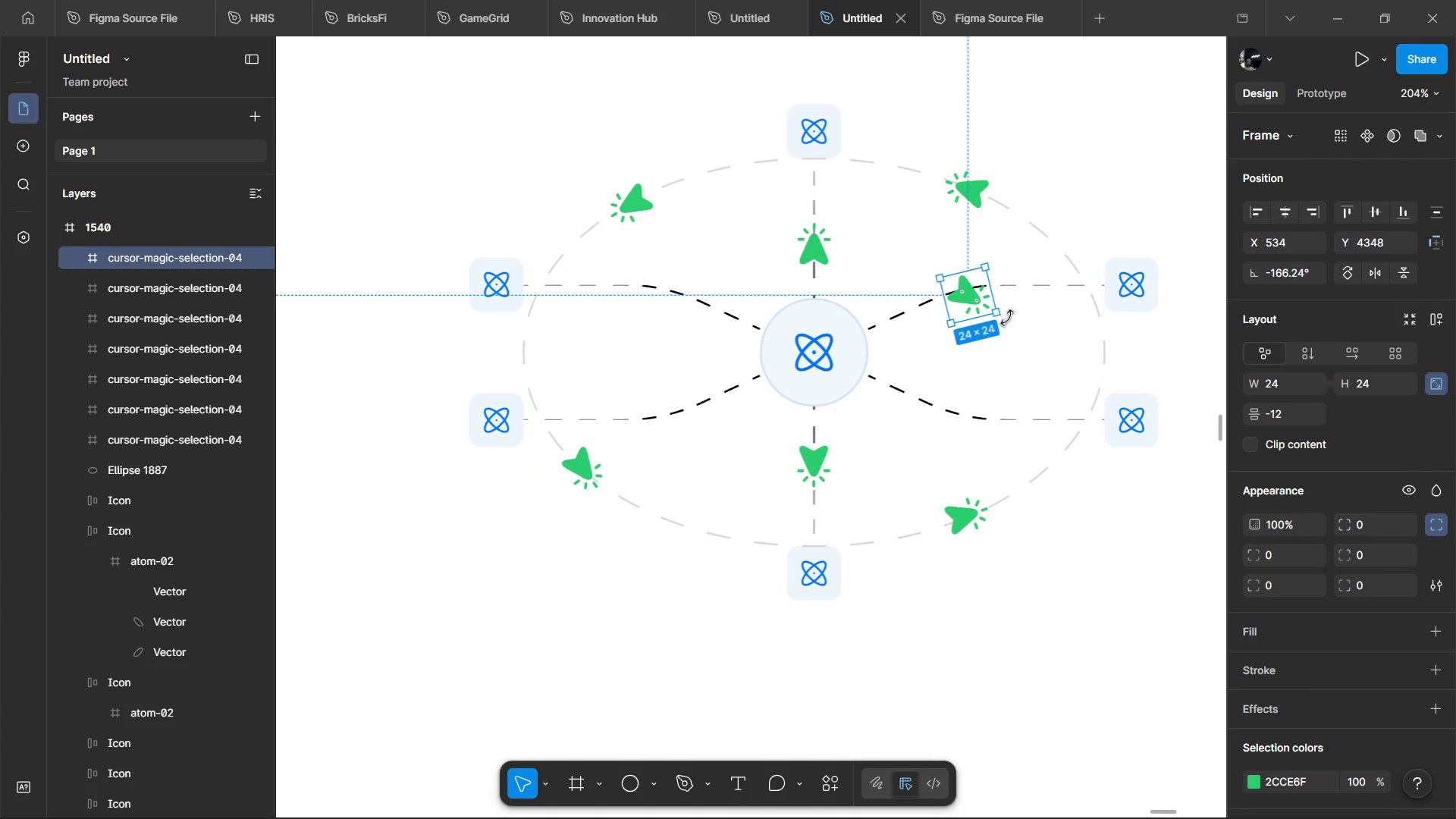 
left_click_drag(start_coordinate=[1007, 318], to_coordinate=[1031, 303])
 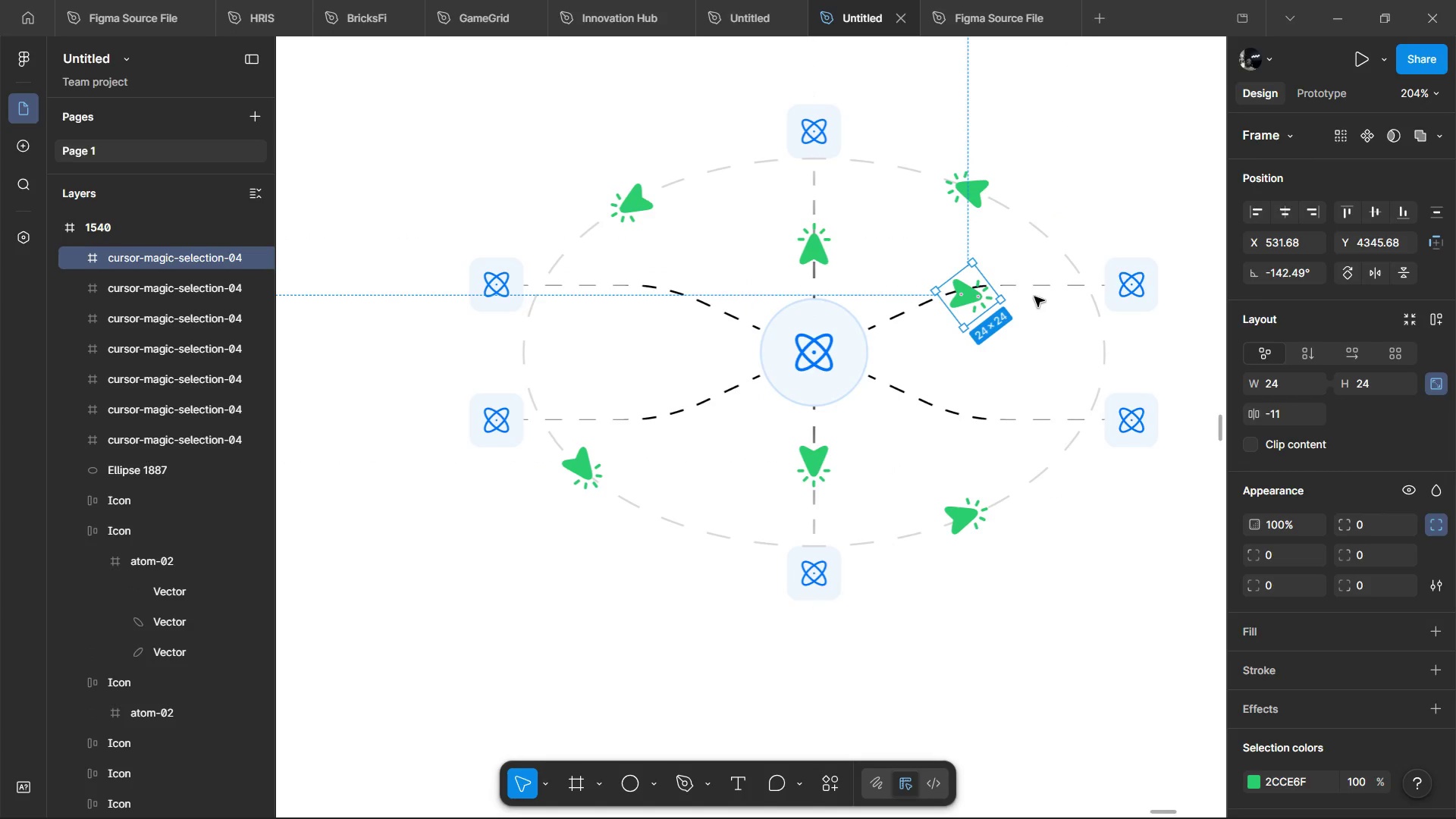 
left_click_drag(start_coordinate=[1034, 297], to_coordinate=[1040, 280])
 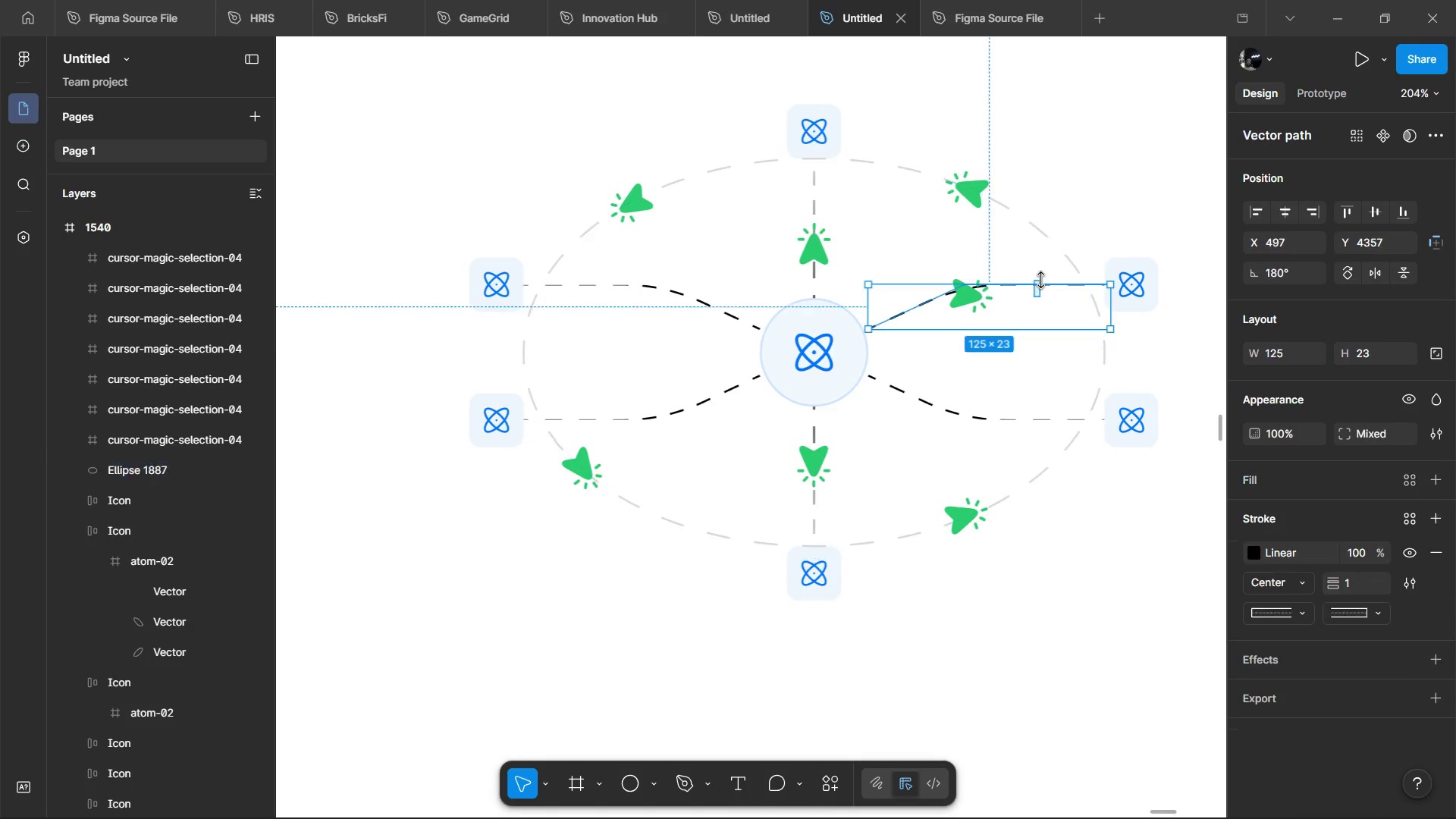 
triple_click([1040, 280])
 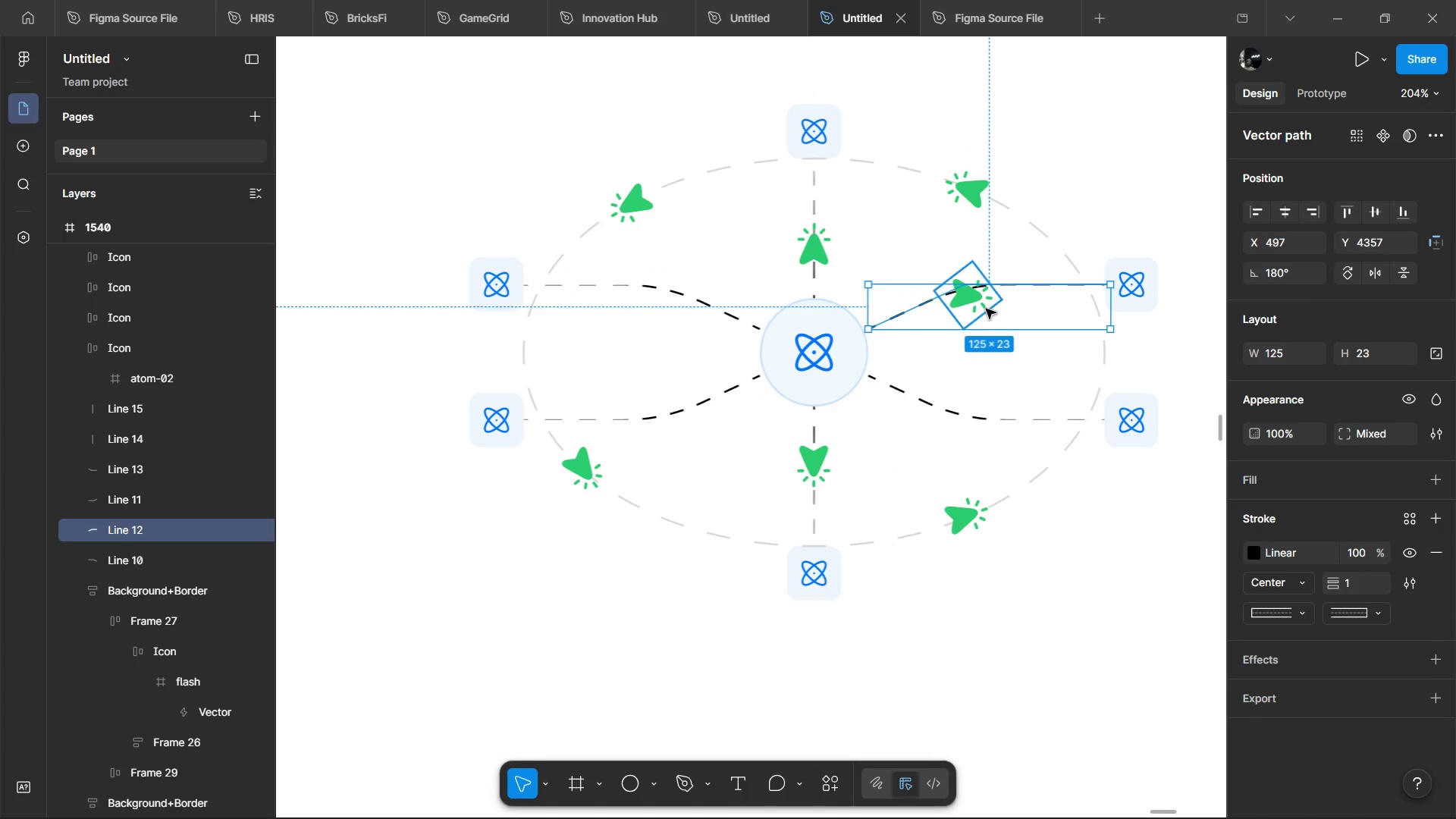 
key(Control+Z)
 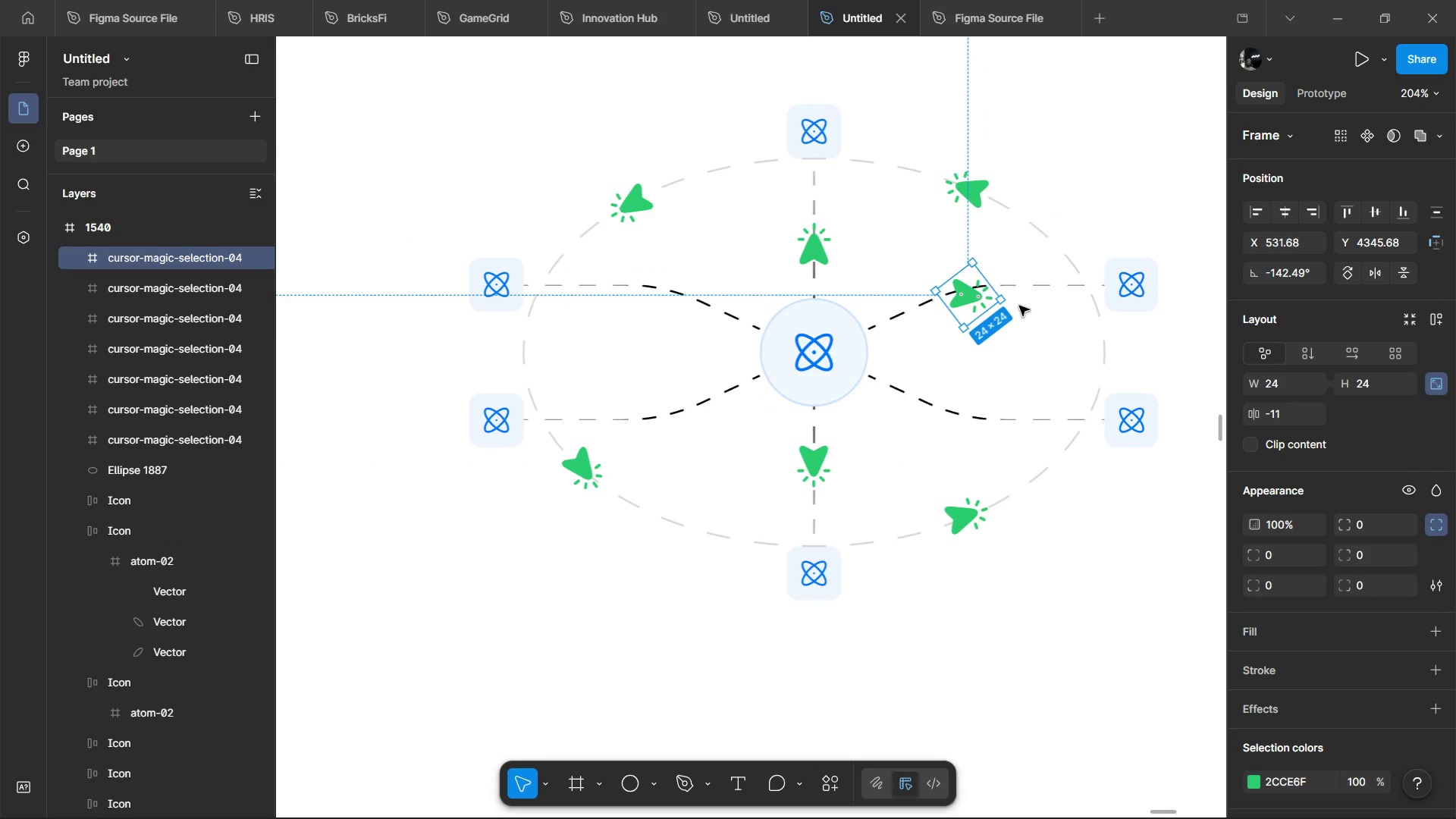 
left_click_drag(start_coordinate=[1015, 300], to_coordinate=[1016, 281])
 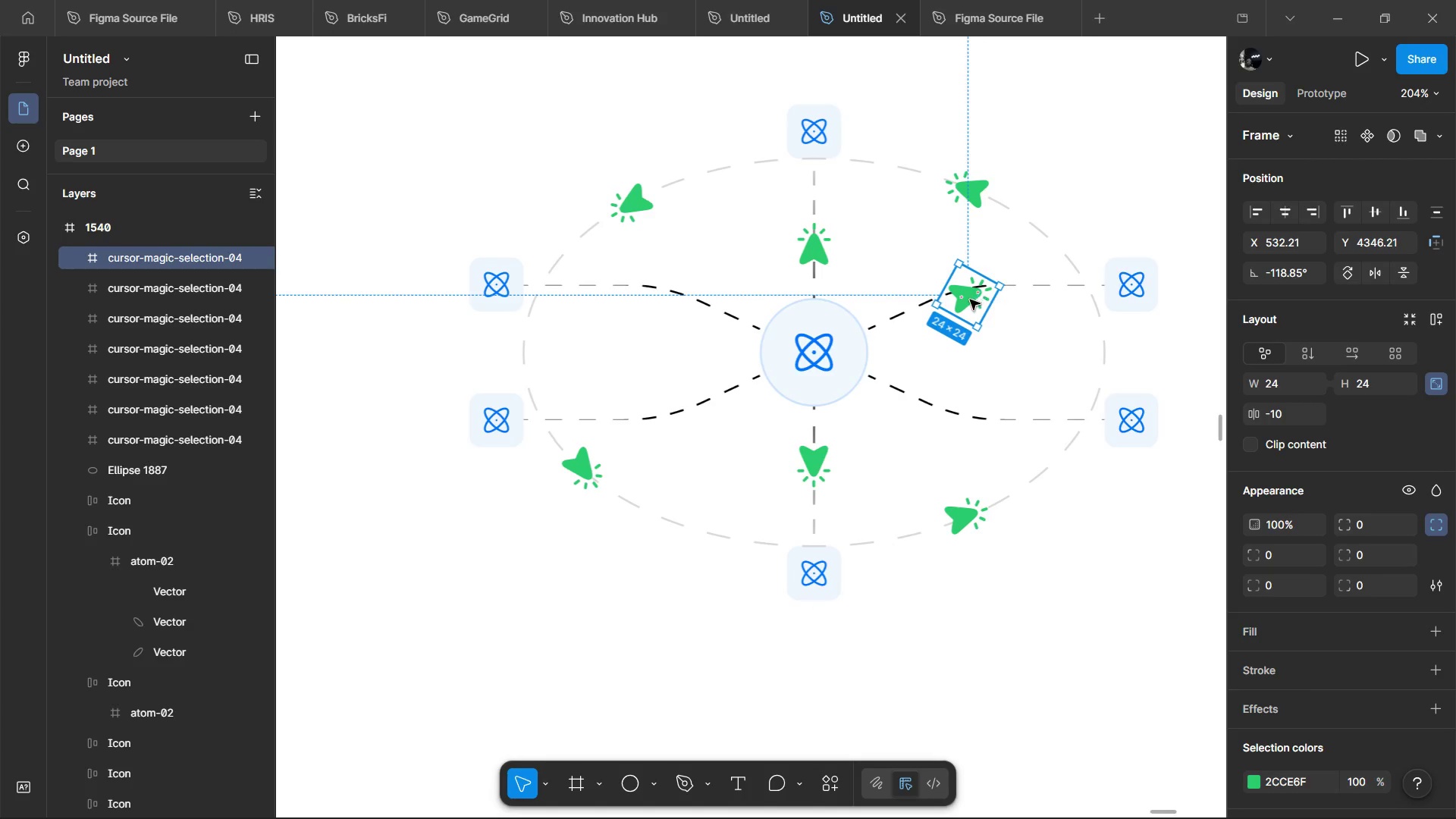 
left_click_drag(start_coordinate=[970, 300], to_coordinate=[970, 296])
 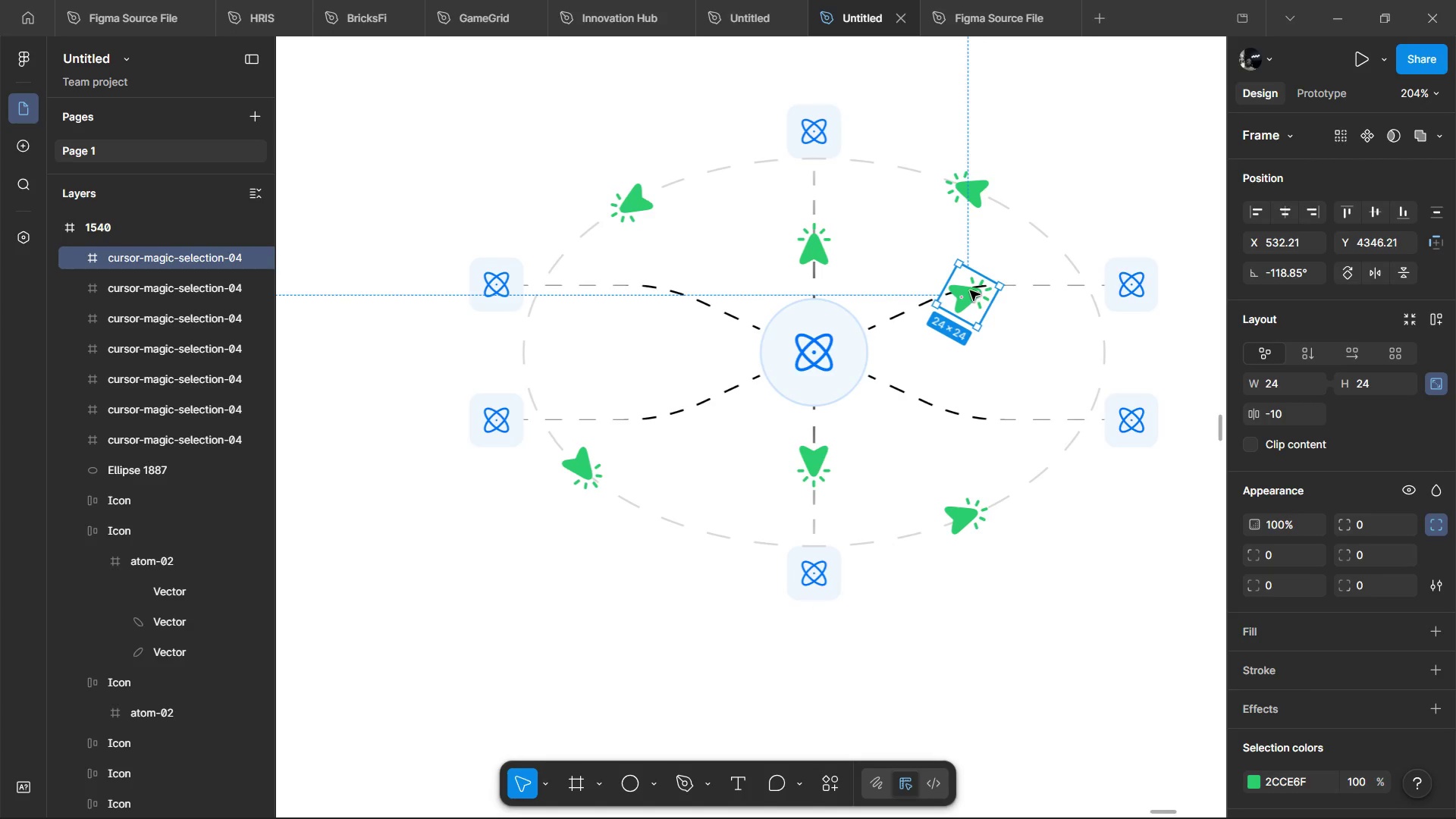 
left_click_drag(start_coordinate=[970, 291], to_coordinate=[971, 284])
 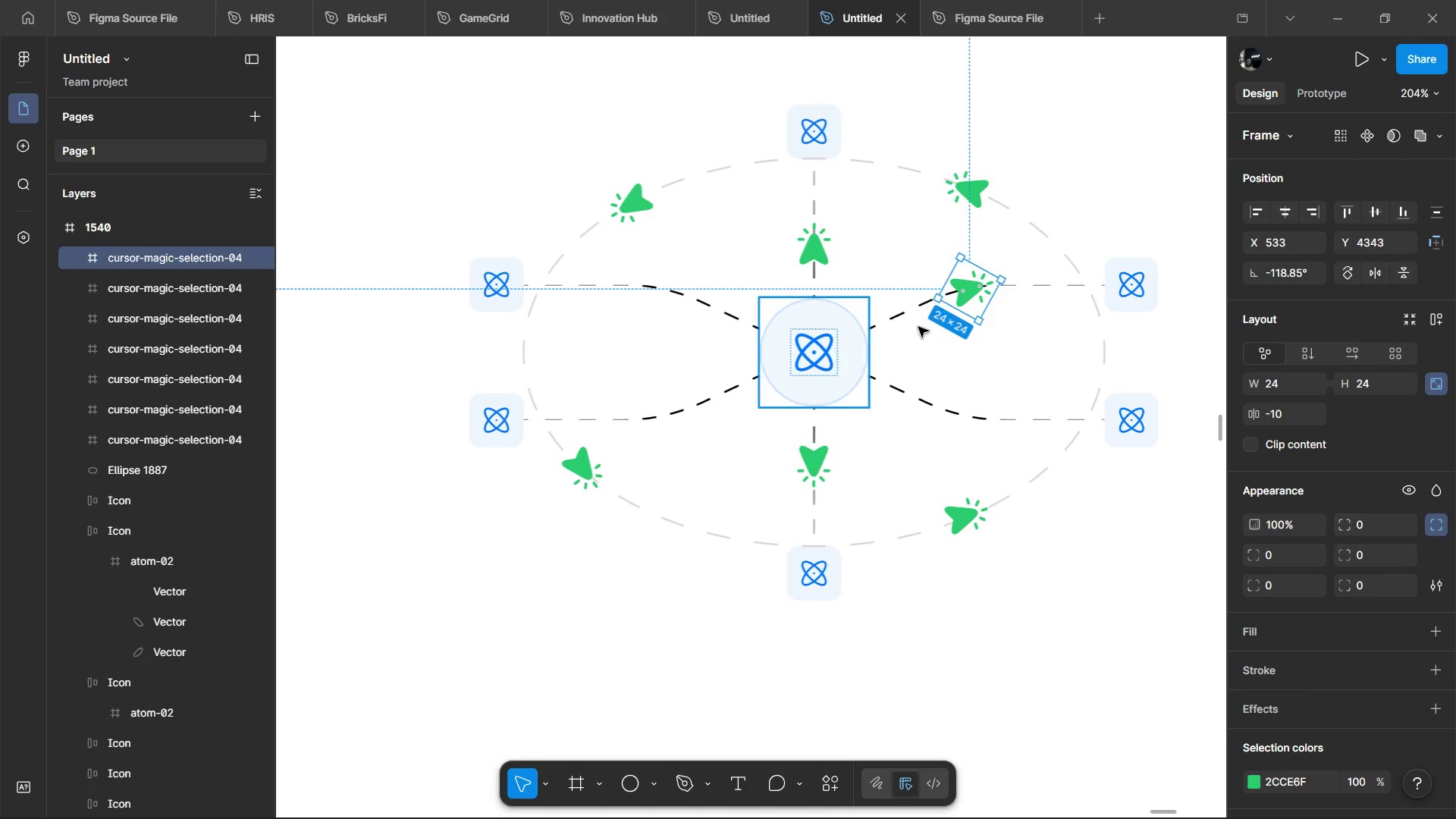 
key(Control+D)
 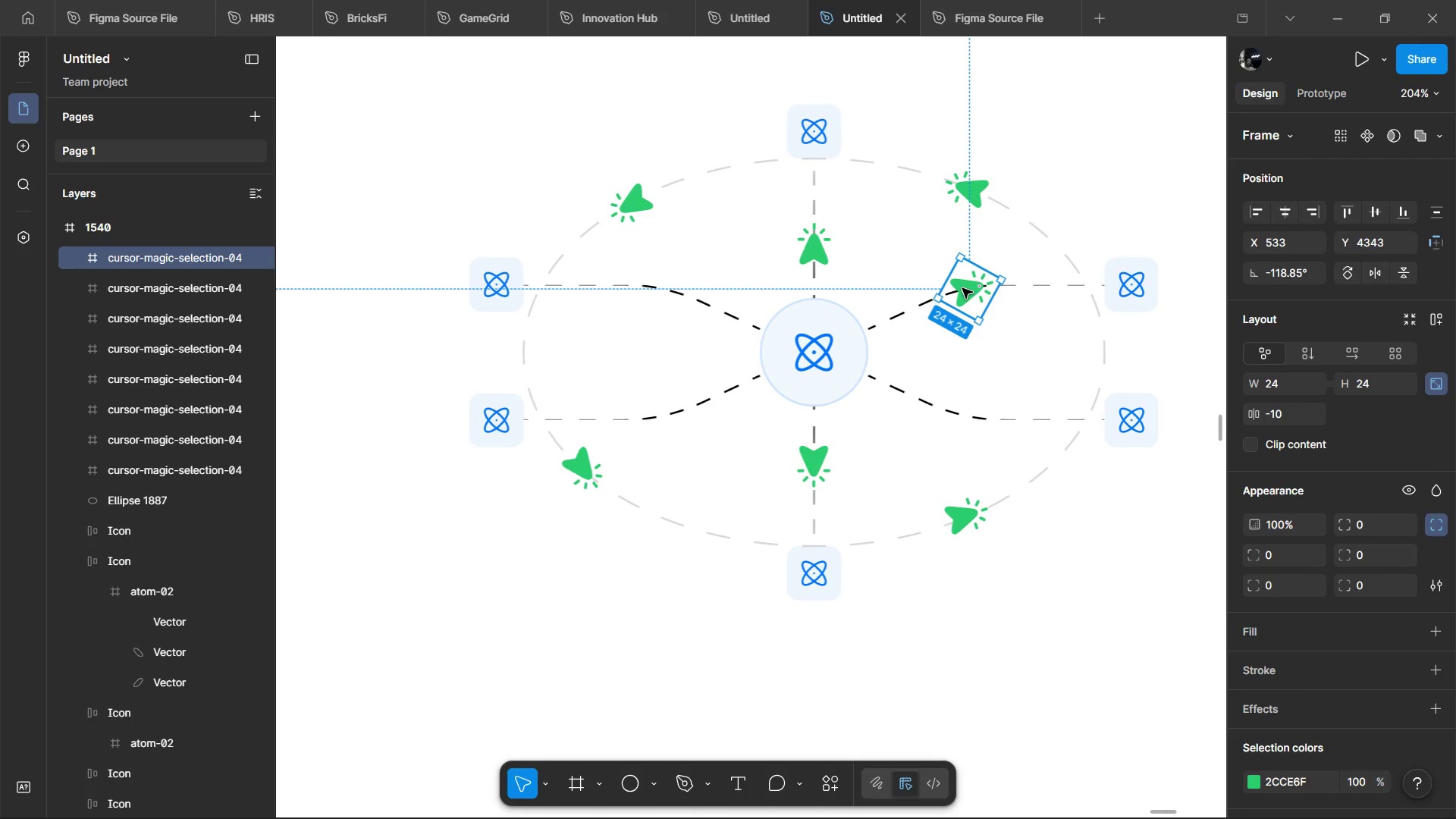 
left_click_drag(start_coordinate=[962, 288], to_coordinate=[642, 415])
 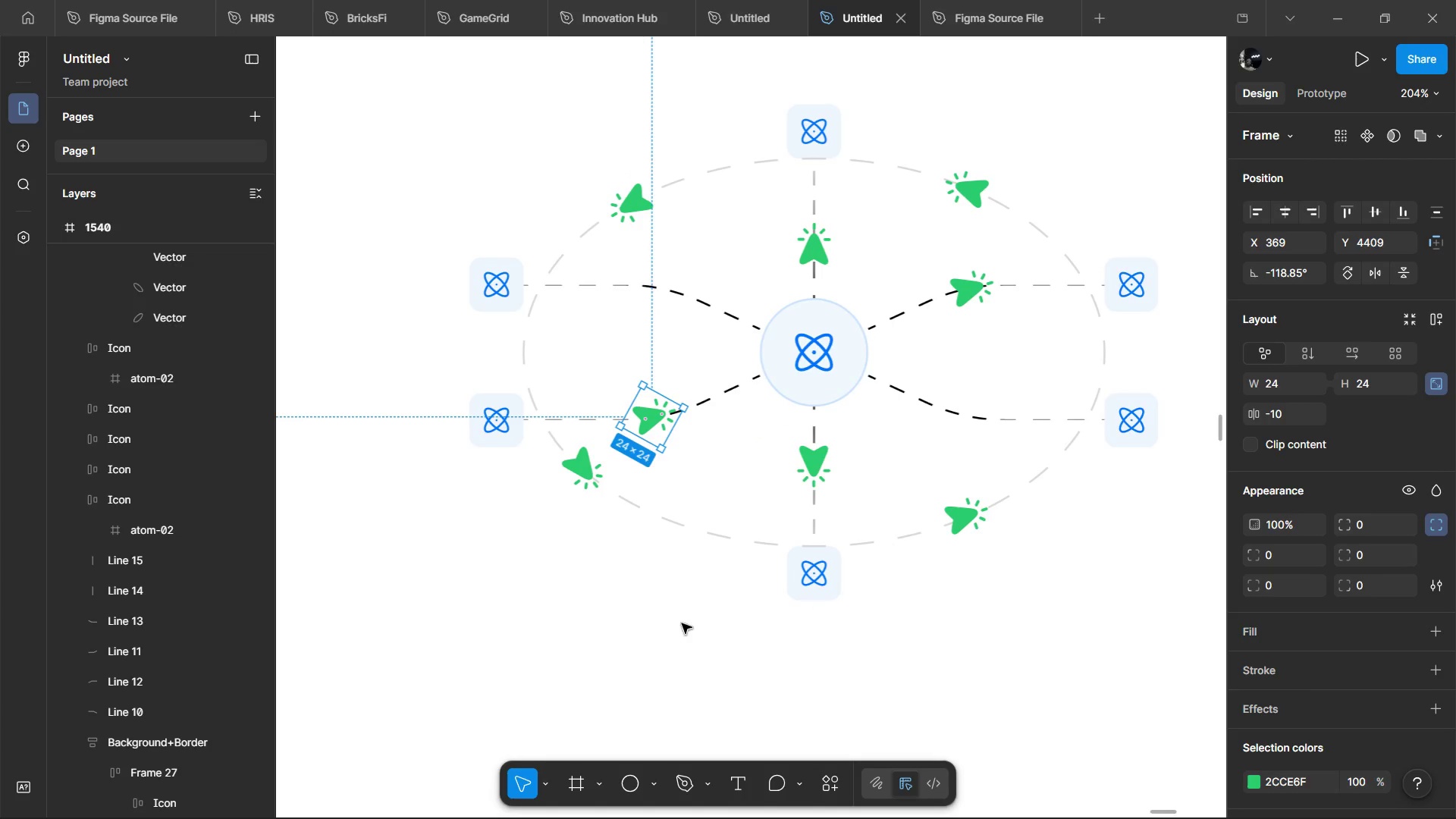 
left_click([673, 639])
 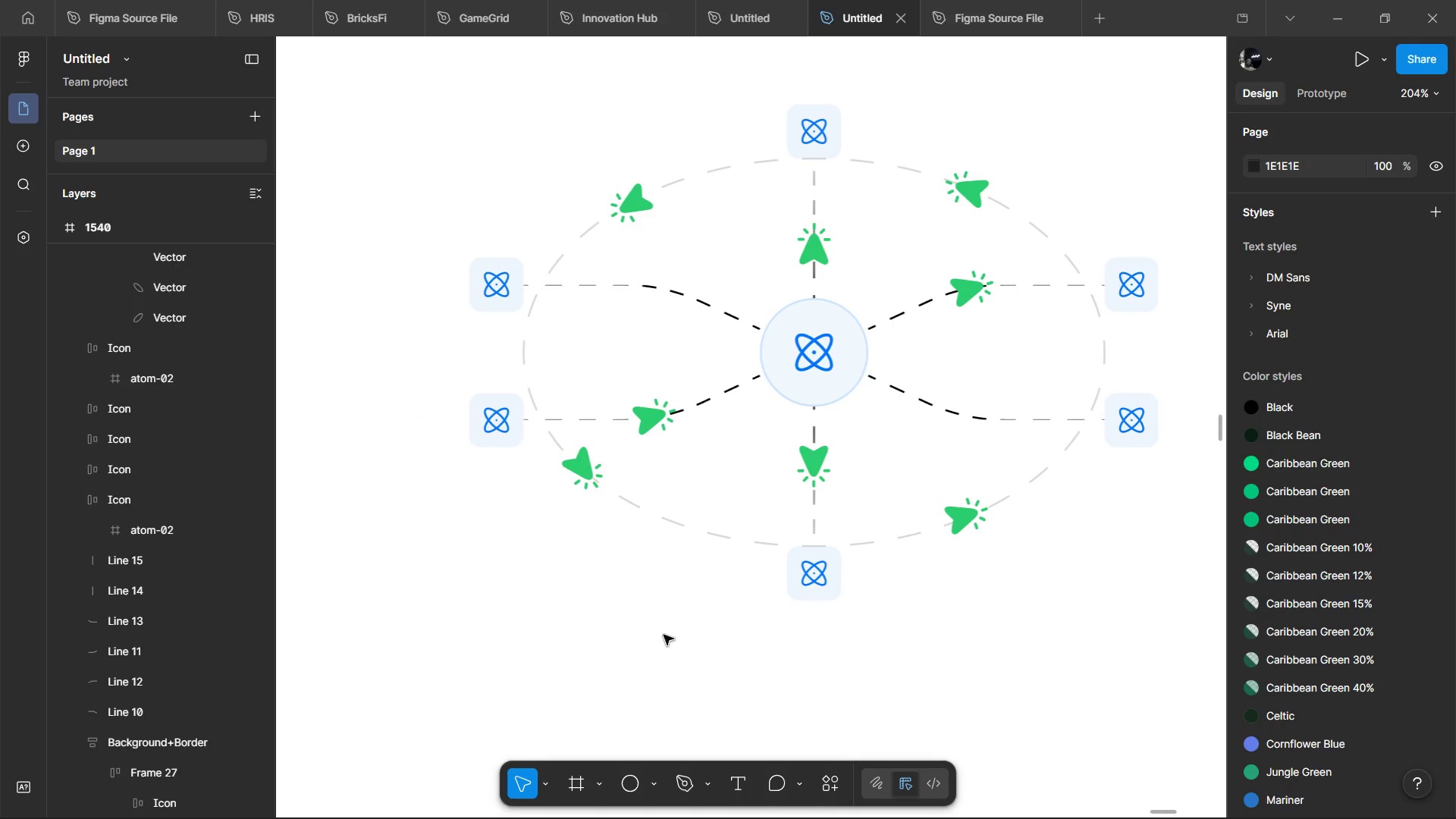 
hold_key(key=ControlLeft, duration=0.97)
scroll: coordinate [659, 634], scroll_direction: down, amount: 3.0
 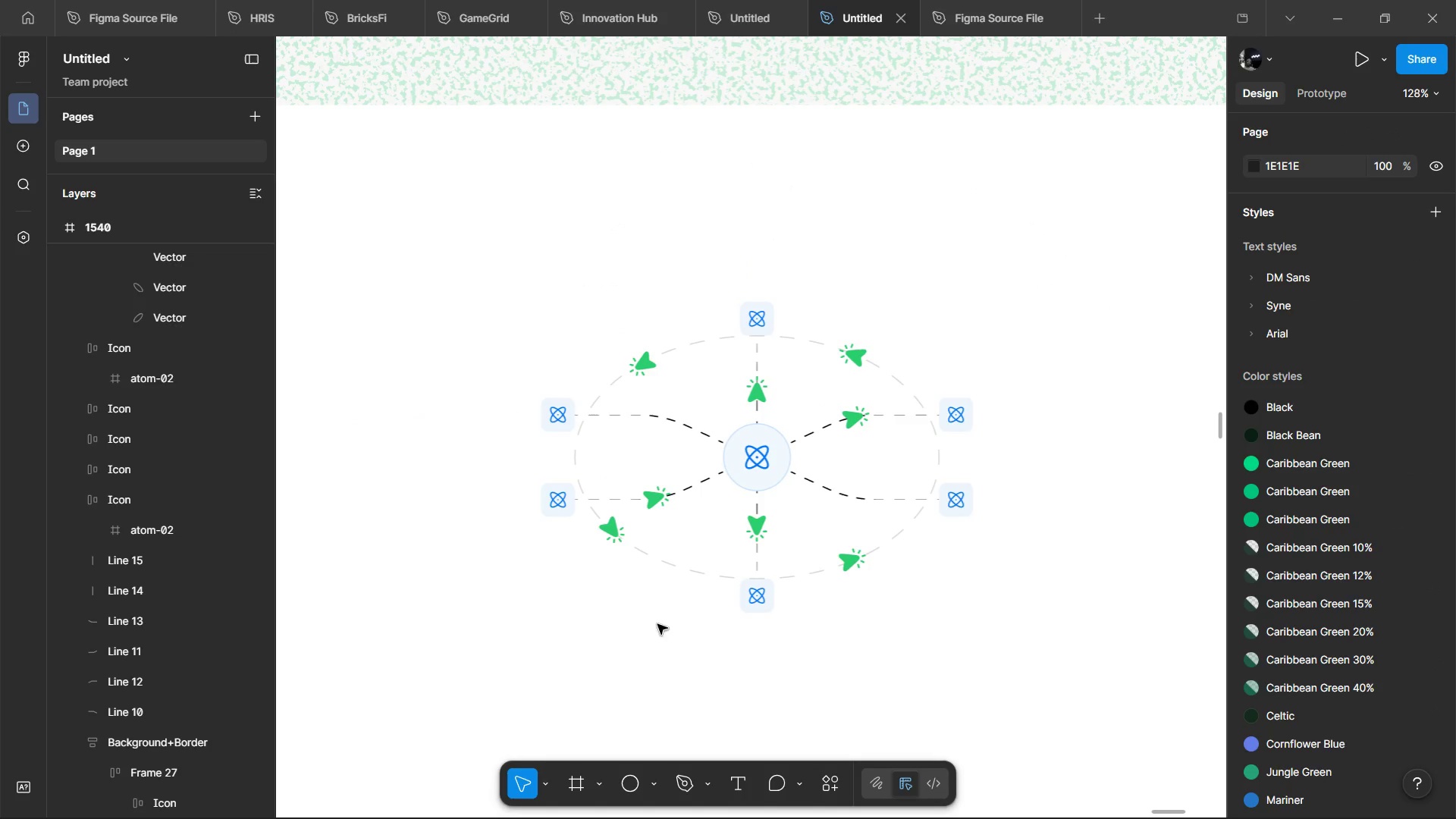 
hold_key(key=ControlLeft, duration=1.34)
scroll: coordinate [768, 452], scroll_direction: up, amount: 2.0
 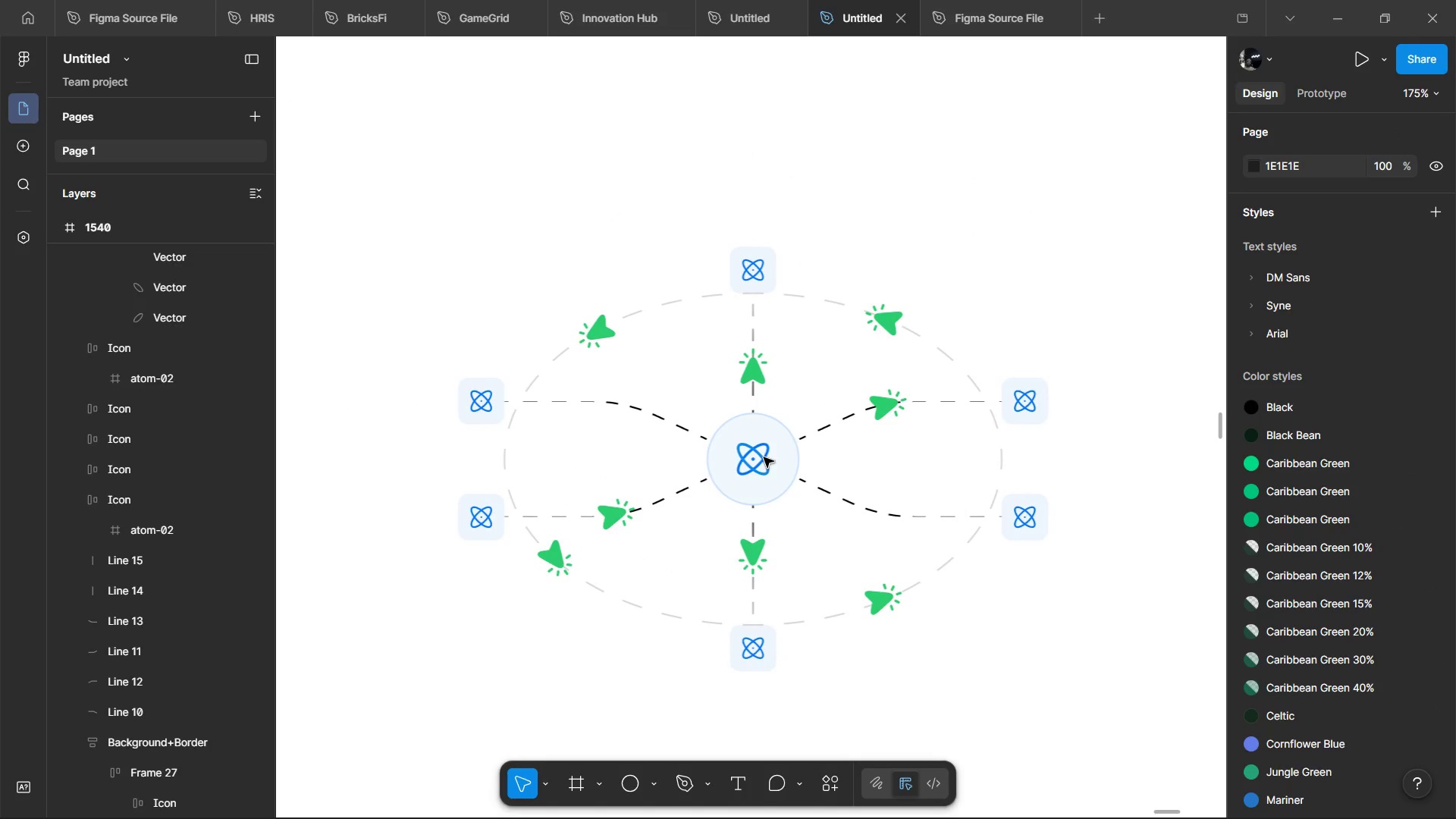 
hold_key(key=ControlLeft, duration=1.5)
 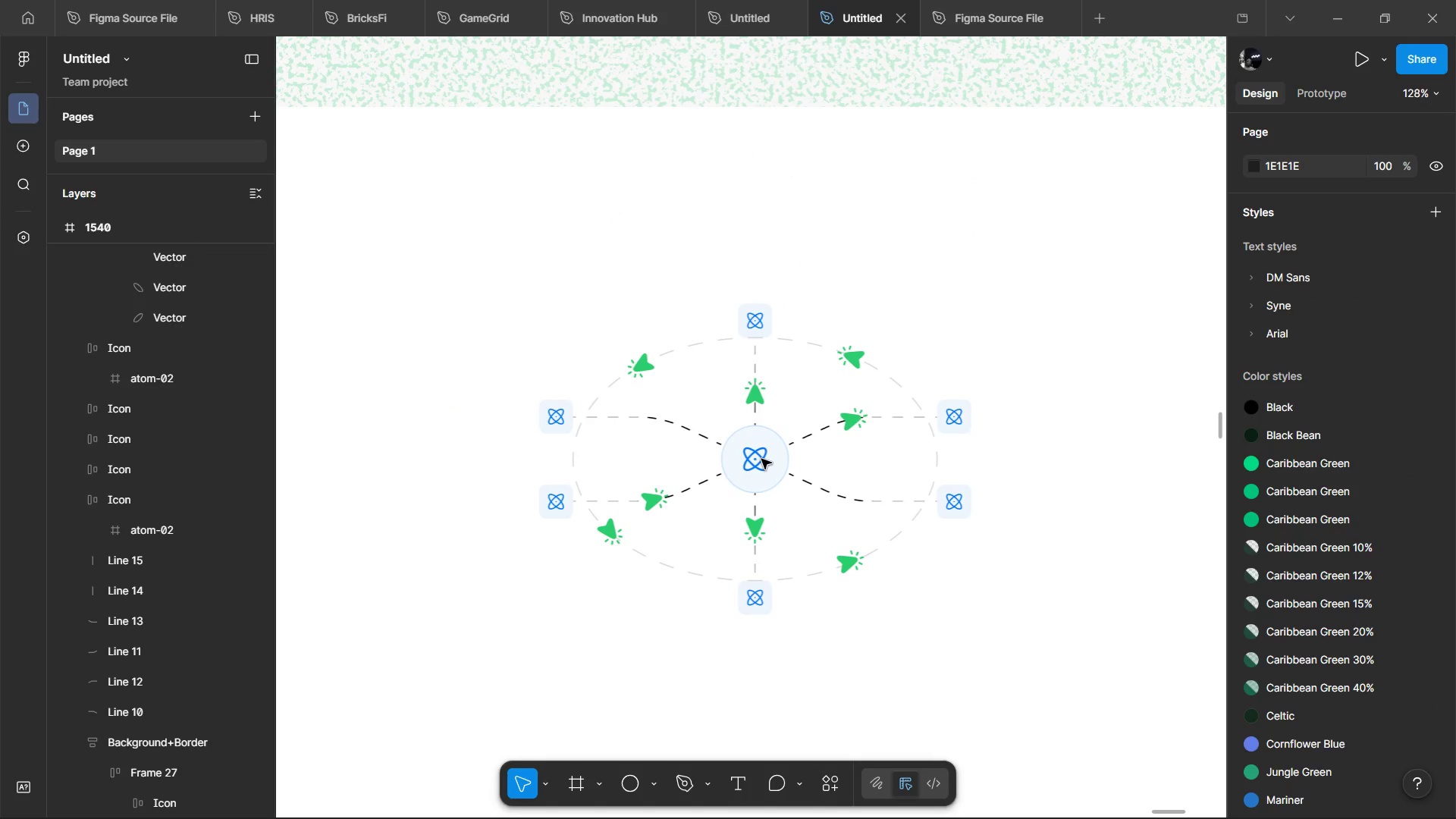 
hold_key(key=ControlLeft, duration=0.52)
 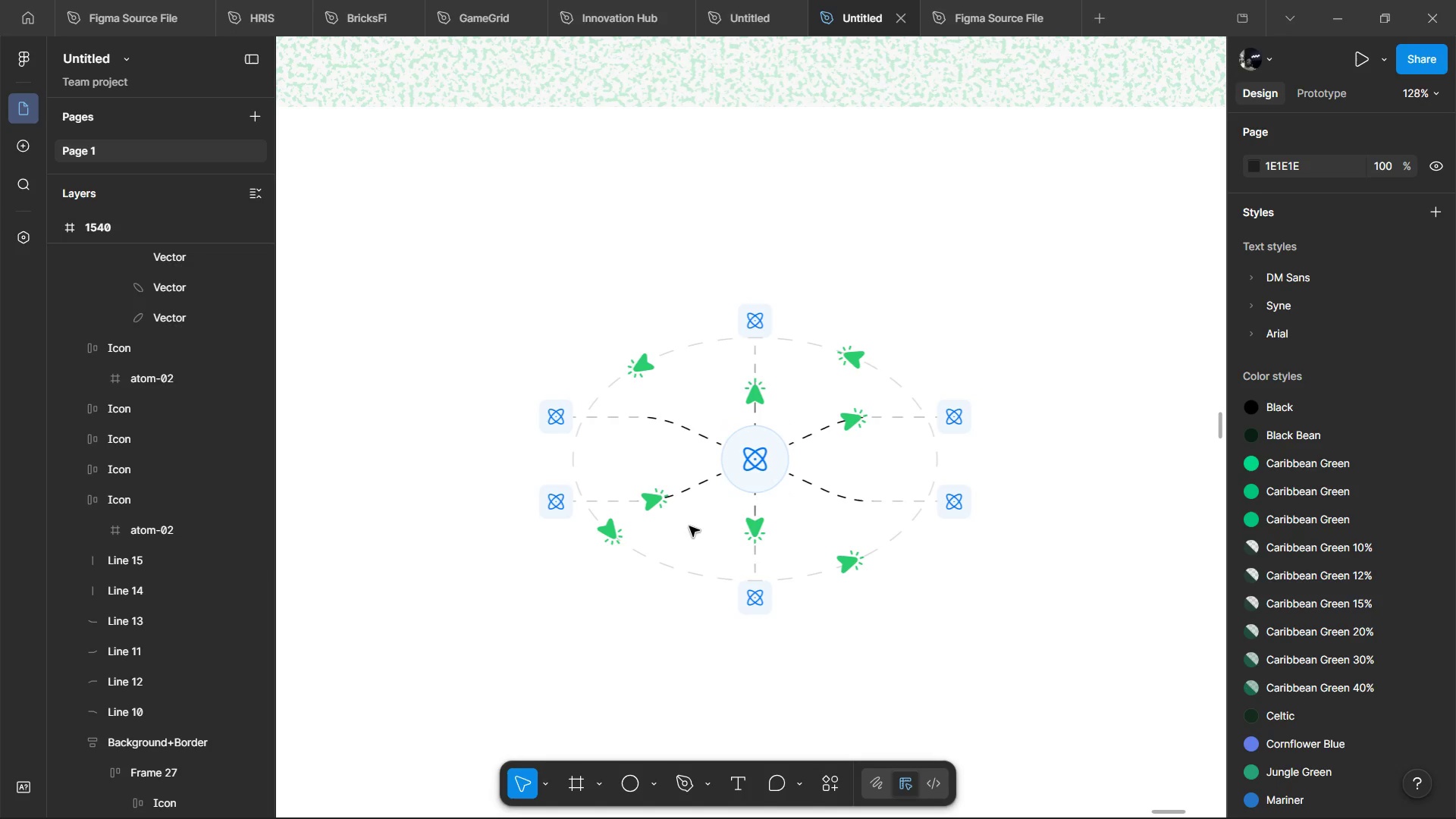 
scroll: coordinate [761, 459], scroll_direction: down, amount: 2.0
 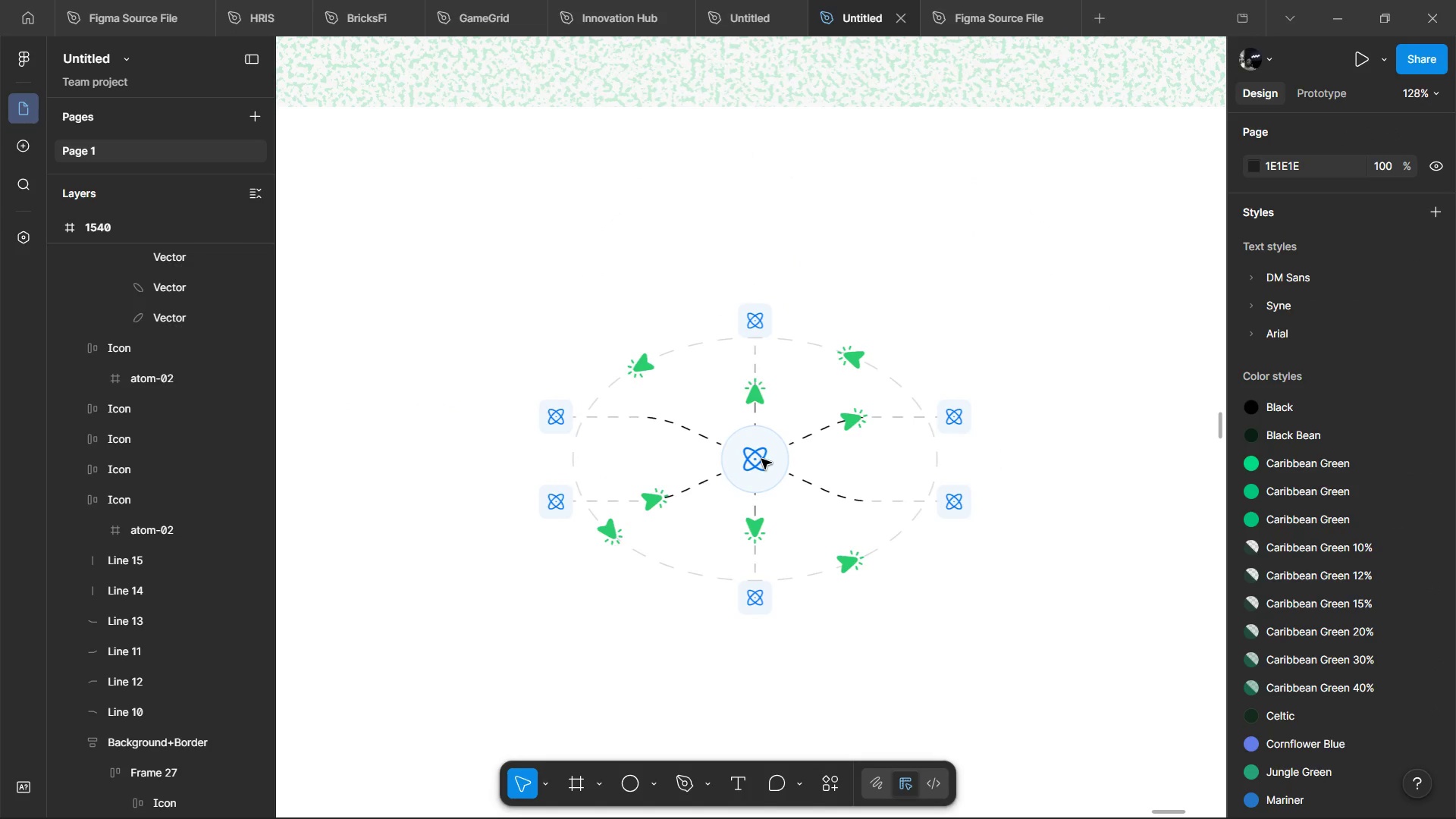 
hold_key(key=ControlLeft, duration=0.36)
scroll: coordinate [700, 497], scroll_direction: up, amount: 2.0
 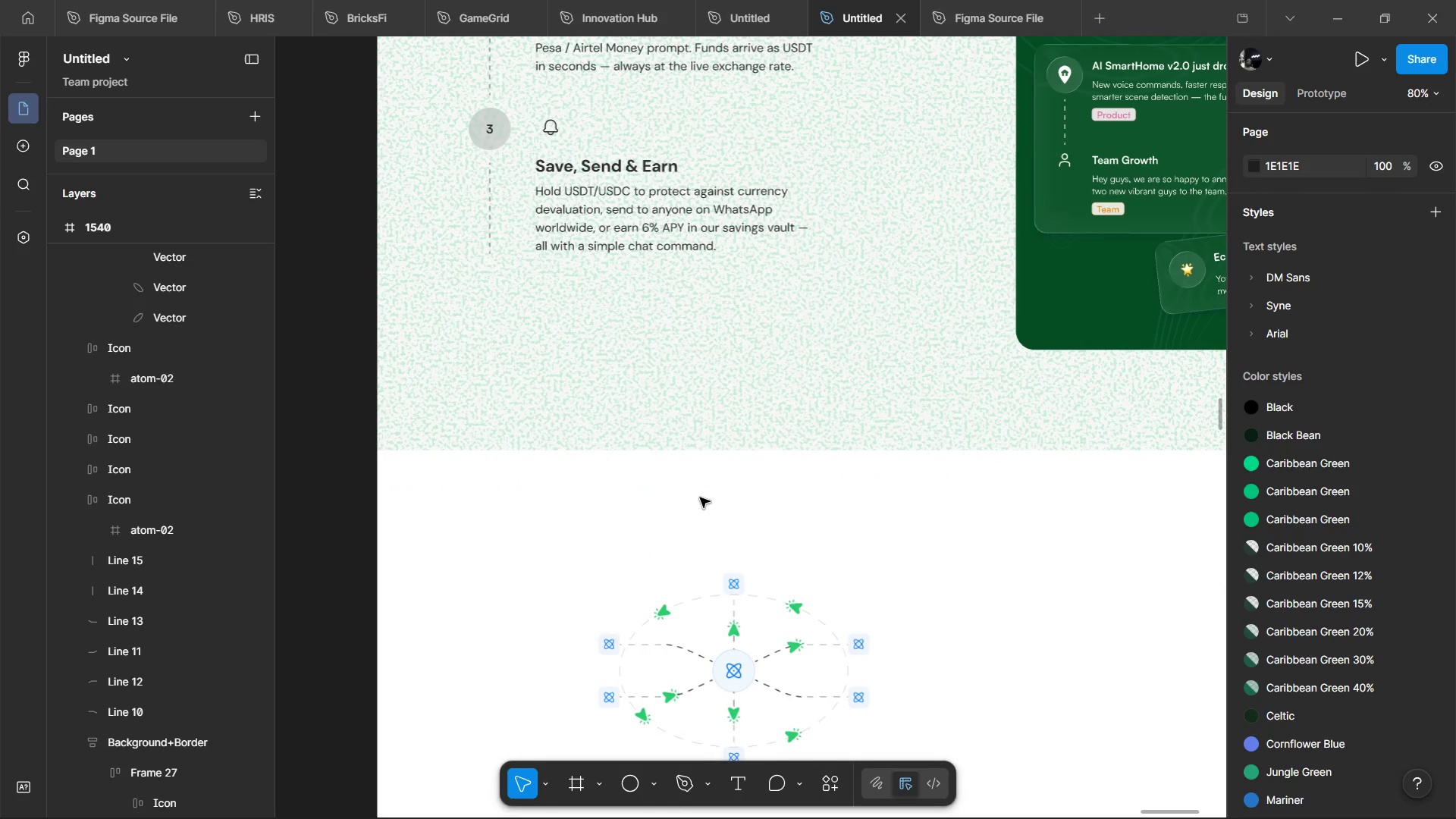 
scroll: coordinate [700, 497], scroll_direction: down, amount: 3.0
 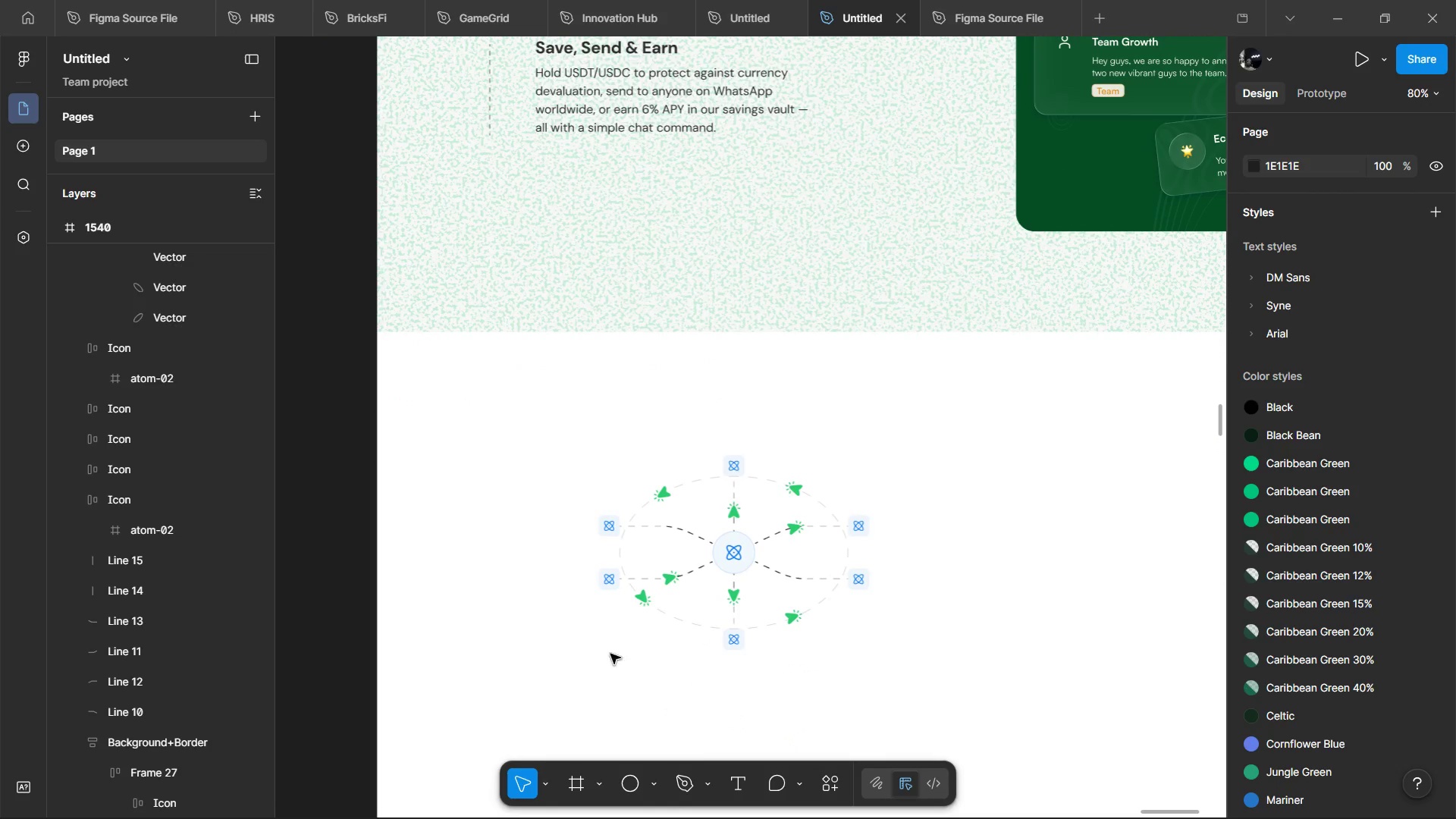 
hold_key(key=ControlLeft, duration=0.98)
scroll: coordinate [819, 606], scroll_direction: up, amount: 3.0
 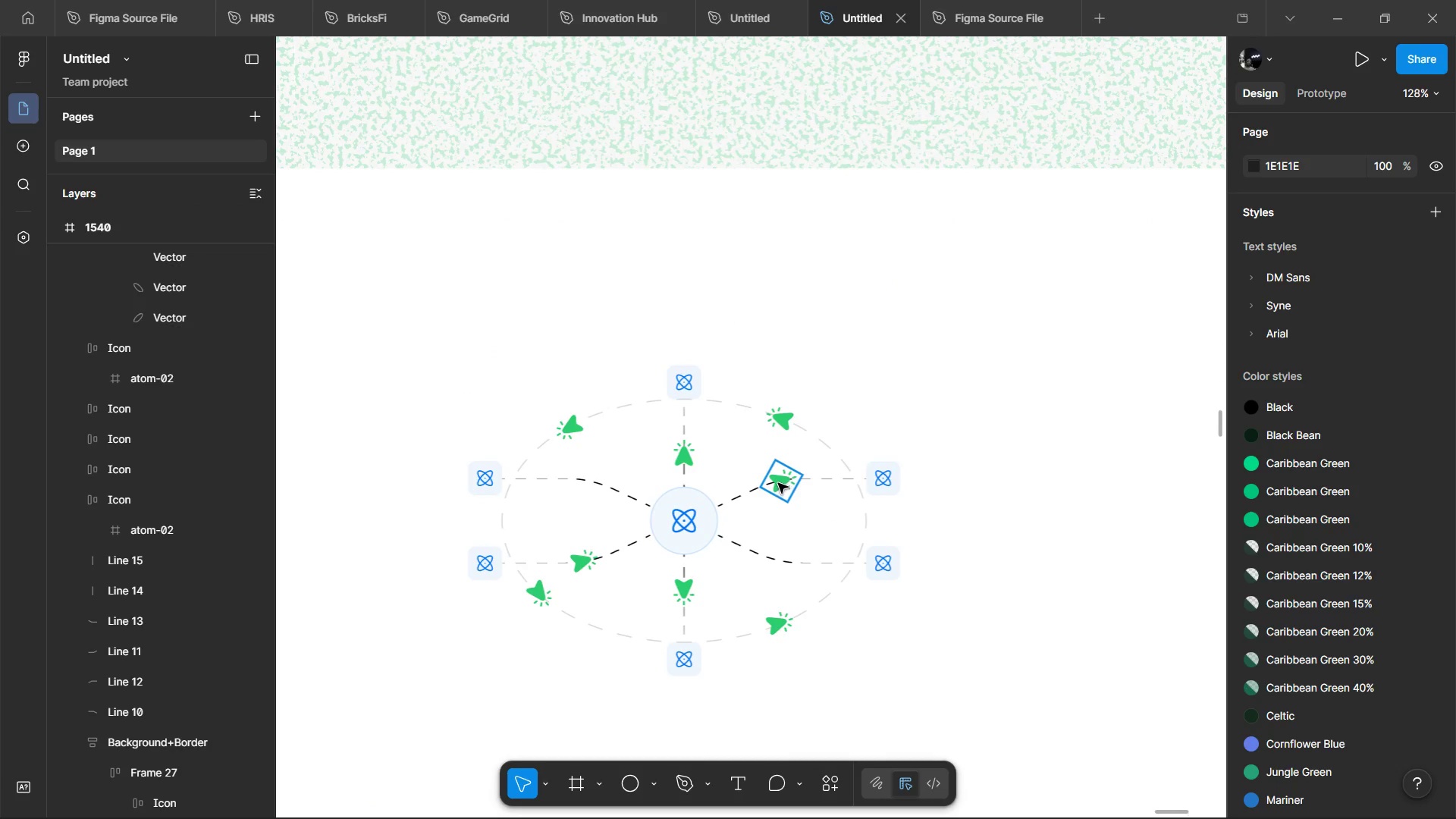 
left_click([778, 483])
 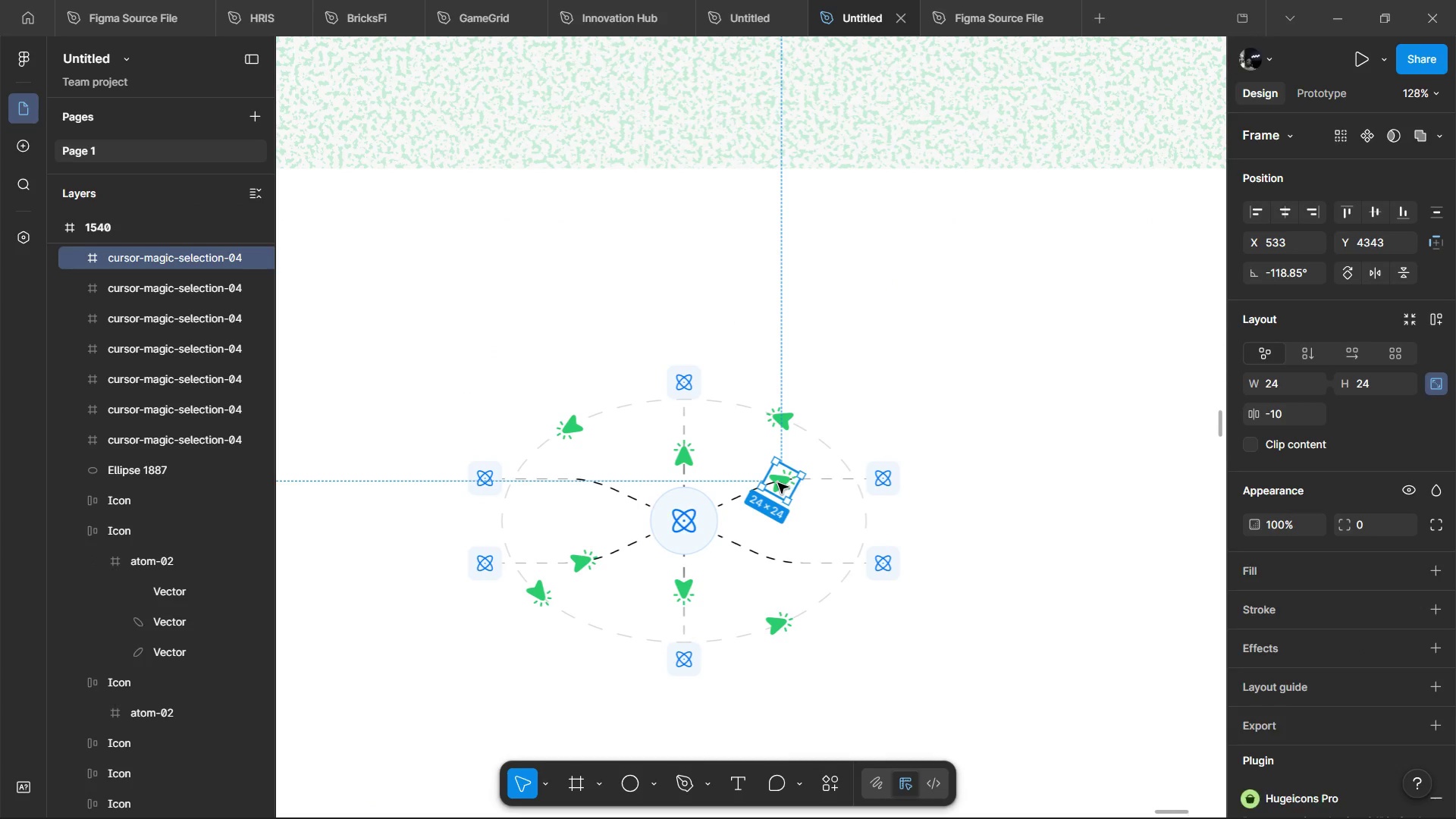 
key(Control+D)
 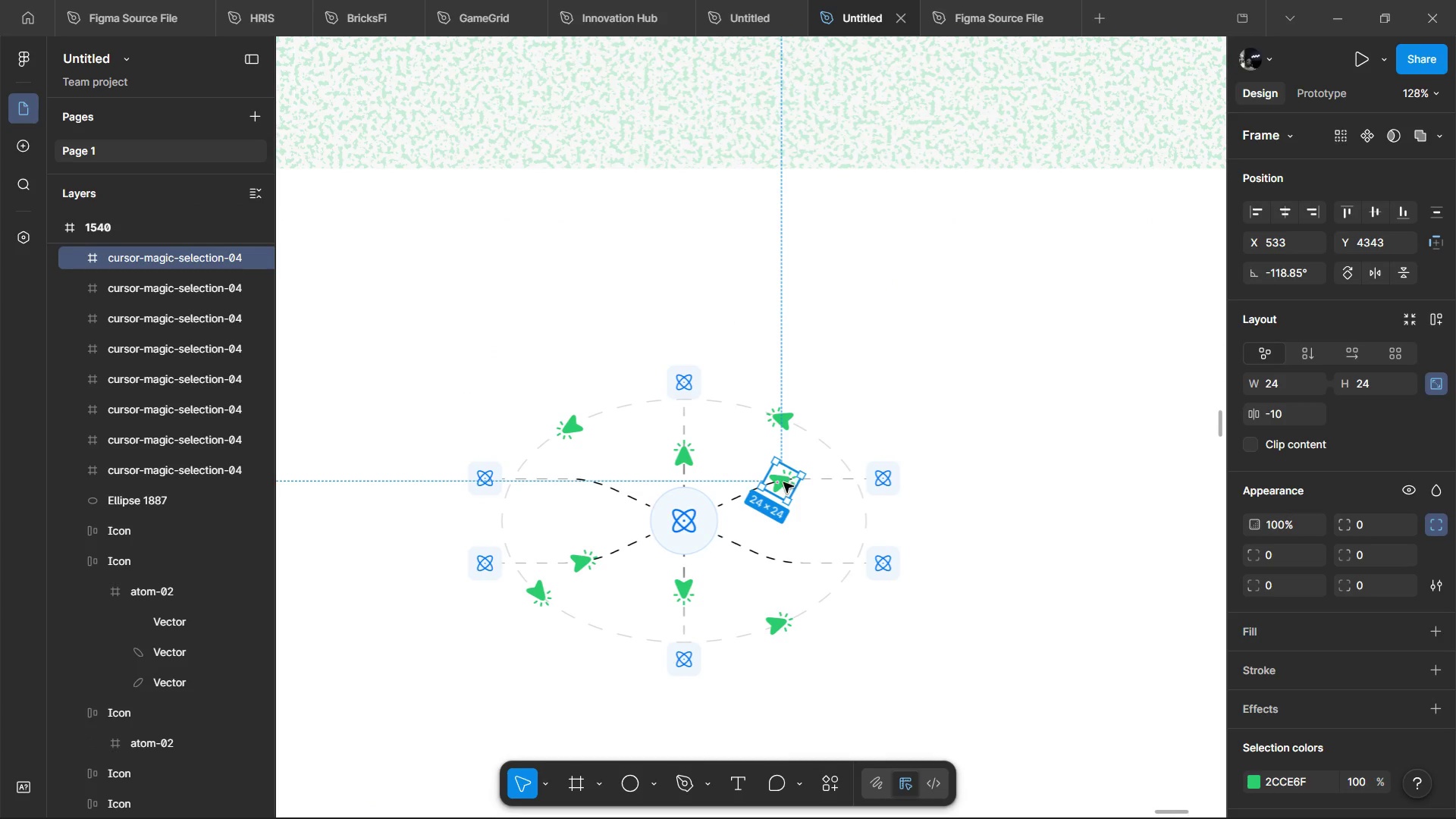 
left_click_drag(start_coordinate=[785, 489], to_coordinate=[799, 565])
 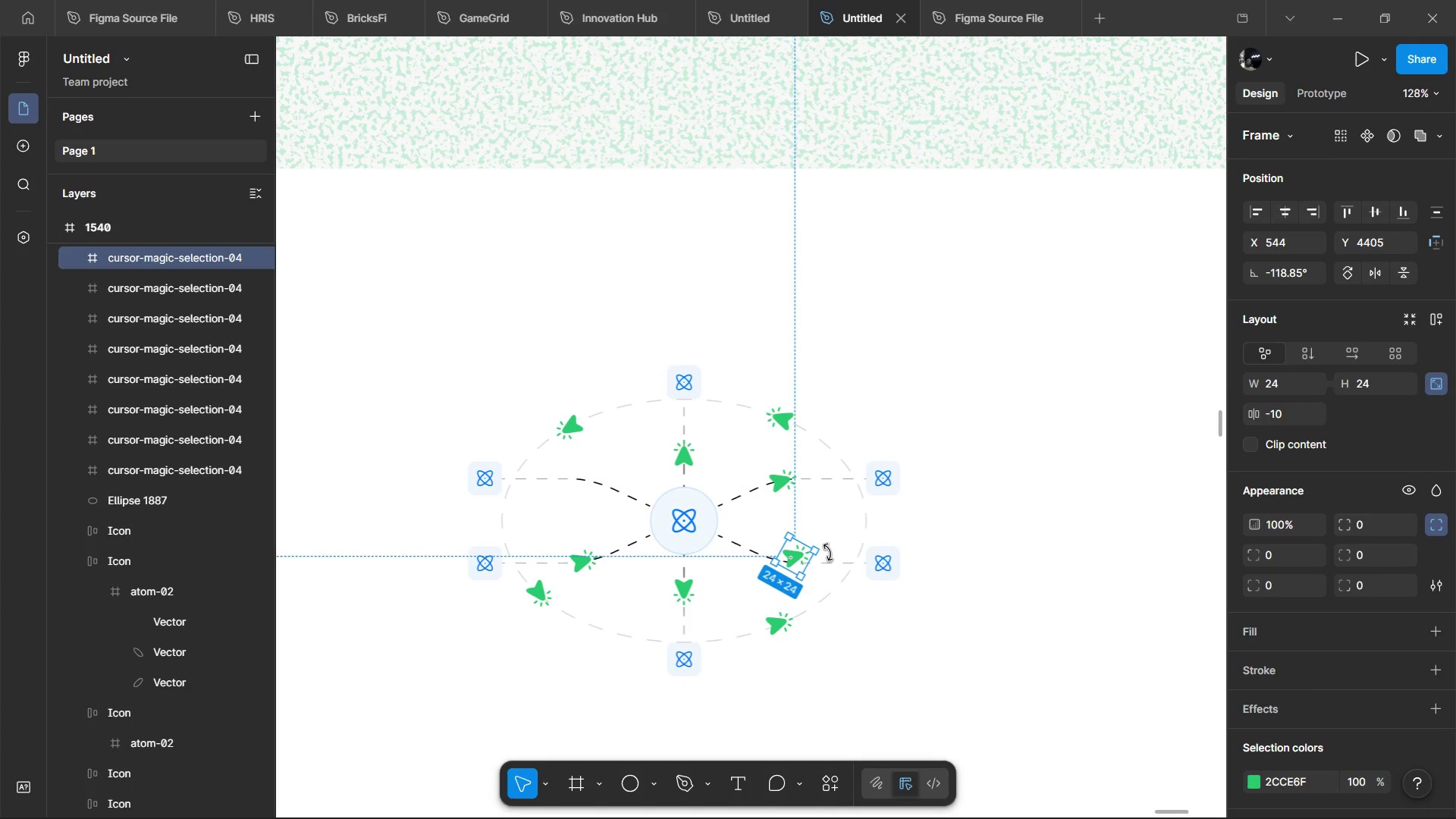 
left_click_drag(start_coordinate=[828, 552], to_coordinate=[830, 566])
 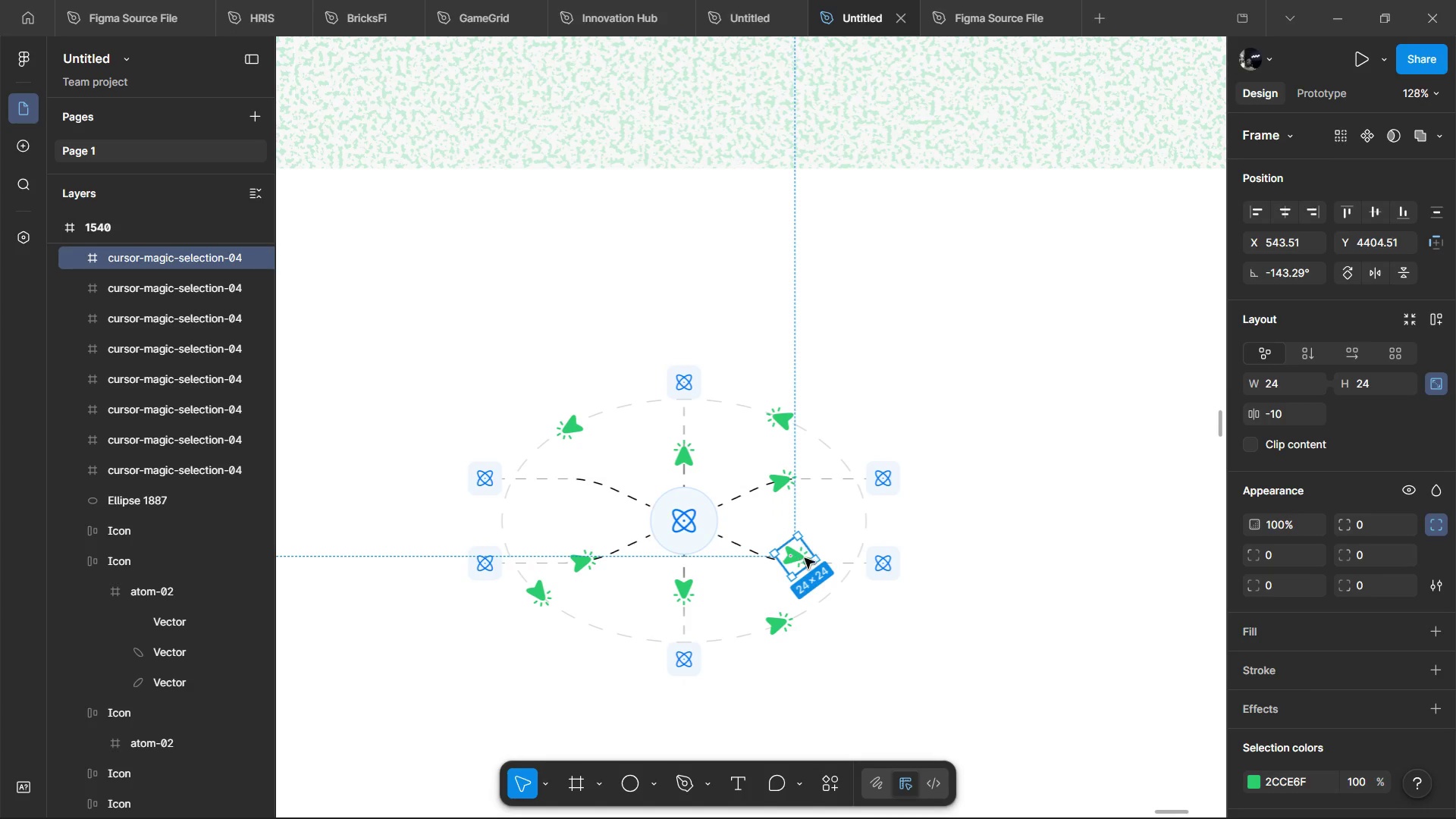 
left_click_drag(start_coordinate=[805, 558], to_coordinate=[830, 565])
 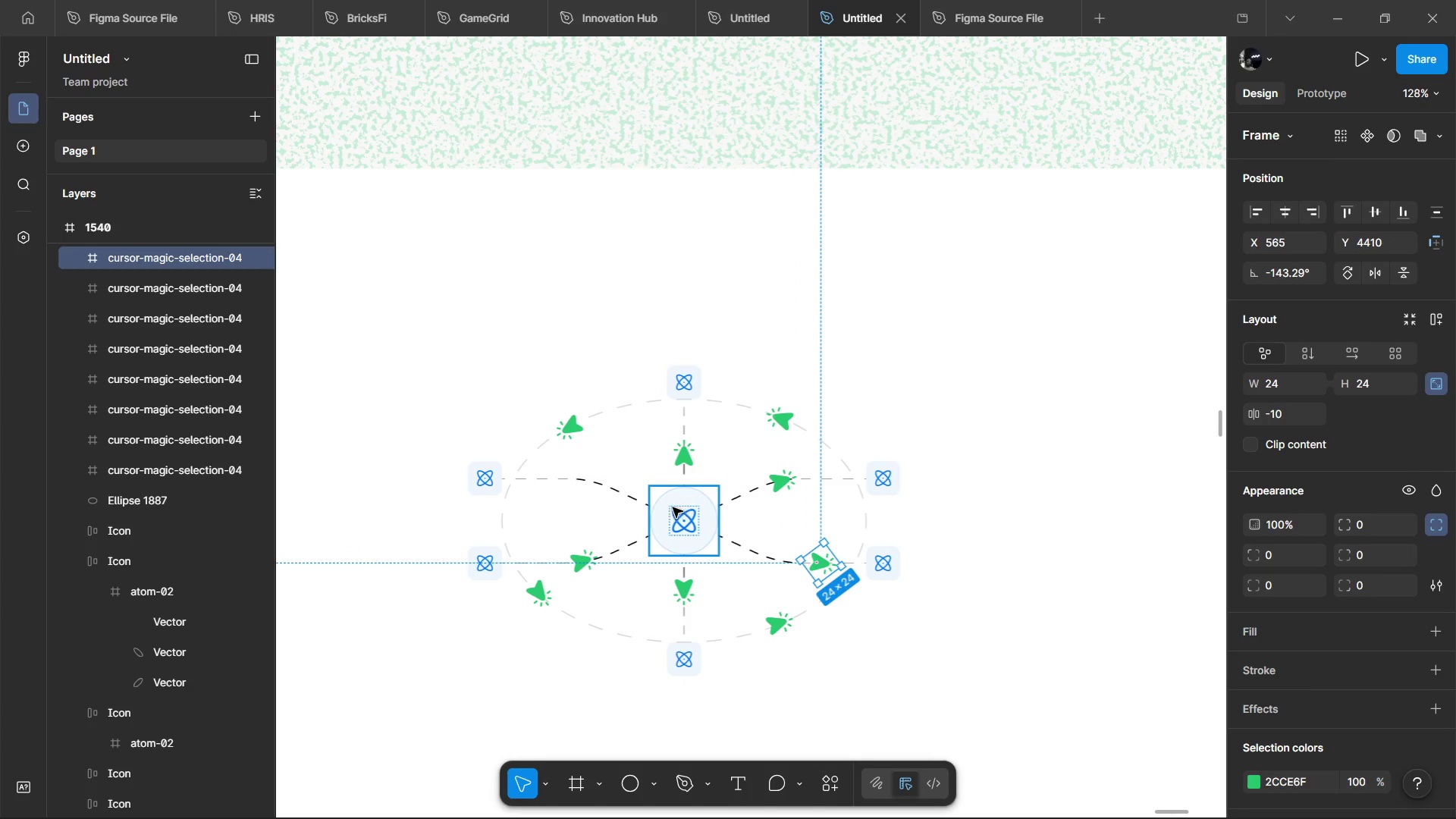 
key(Control+D)
 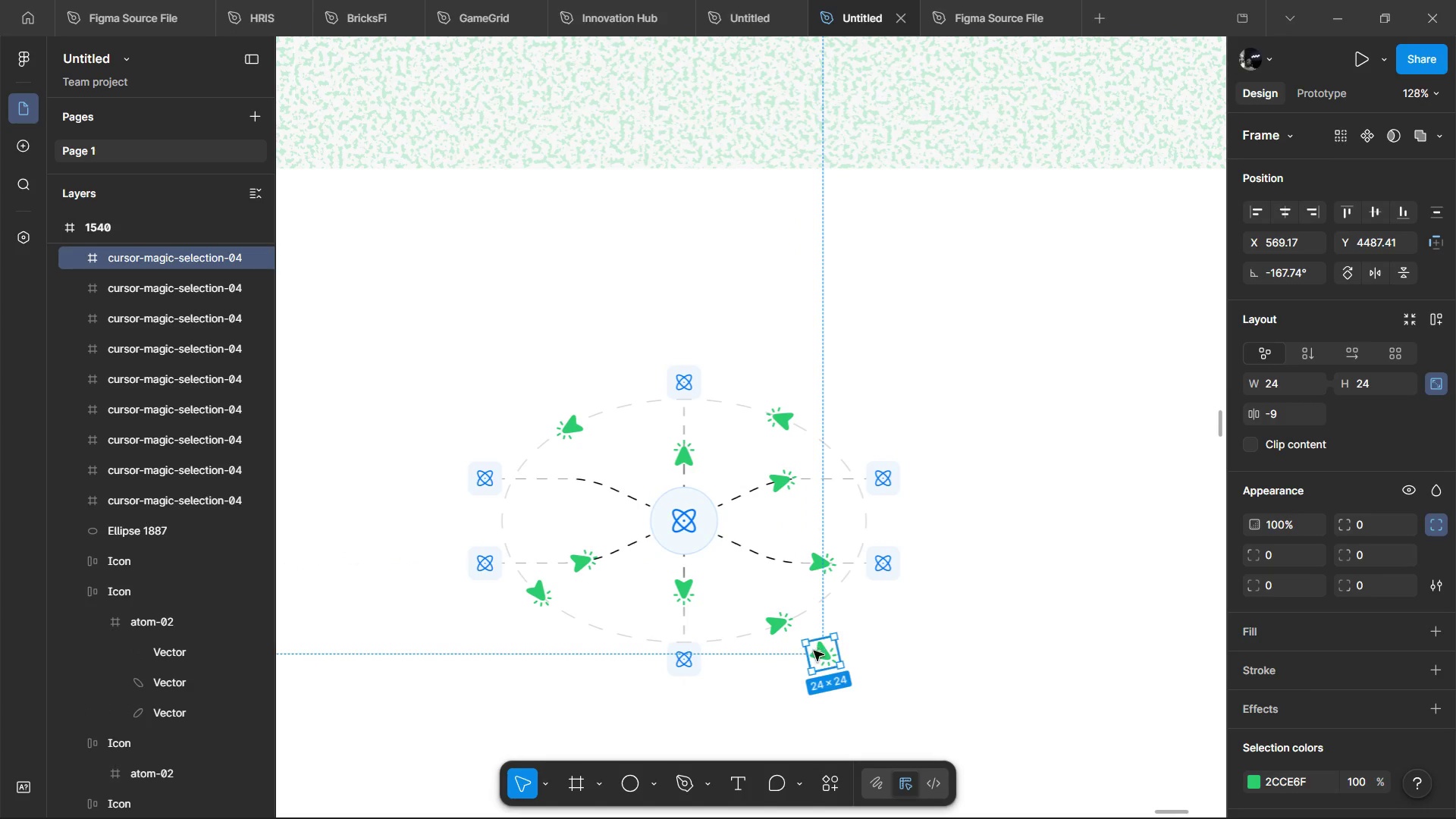 
left_click_drag(start_coordinate=[817, 651], to_coordinate=[587, 482])
 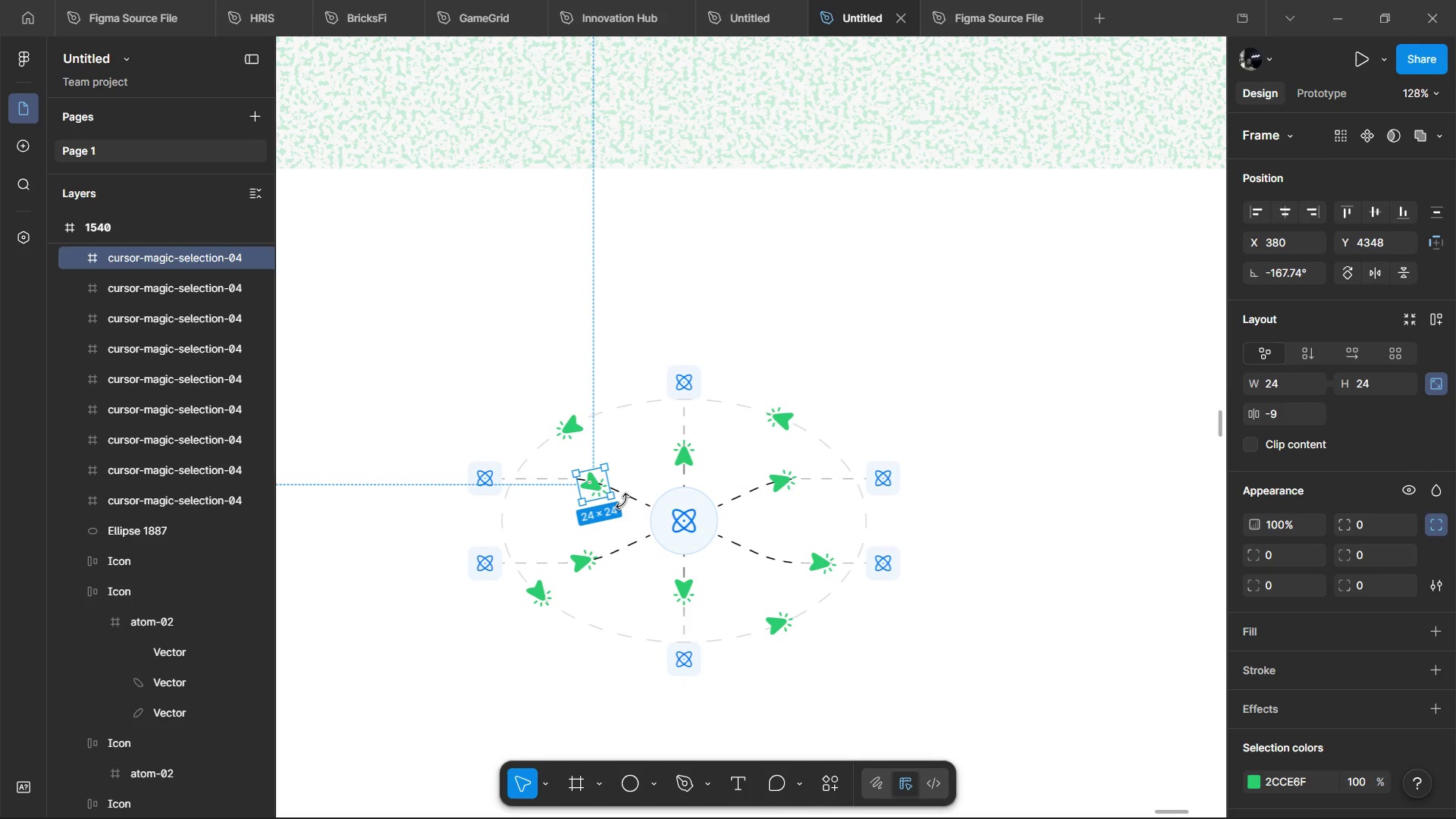 
left_click_drag(start_coordinate=[623, 501], to_coordinate=[485, 460])
 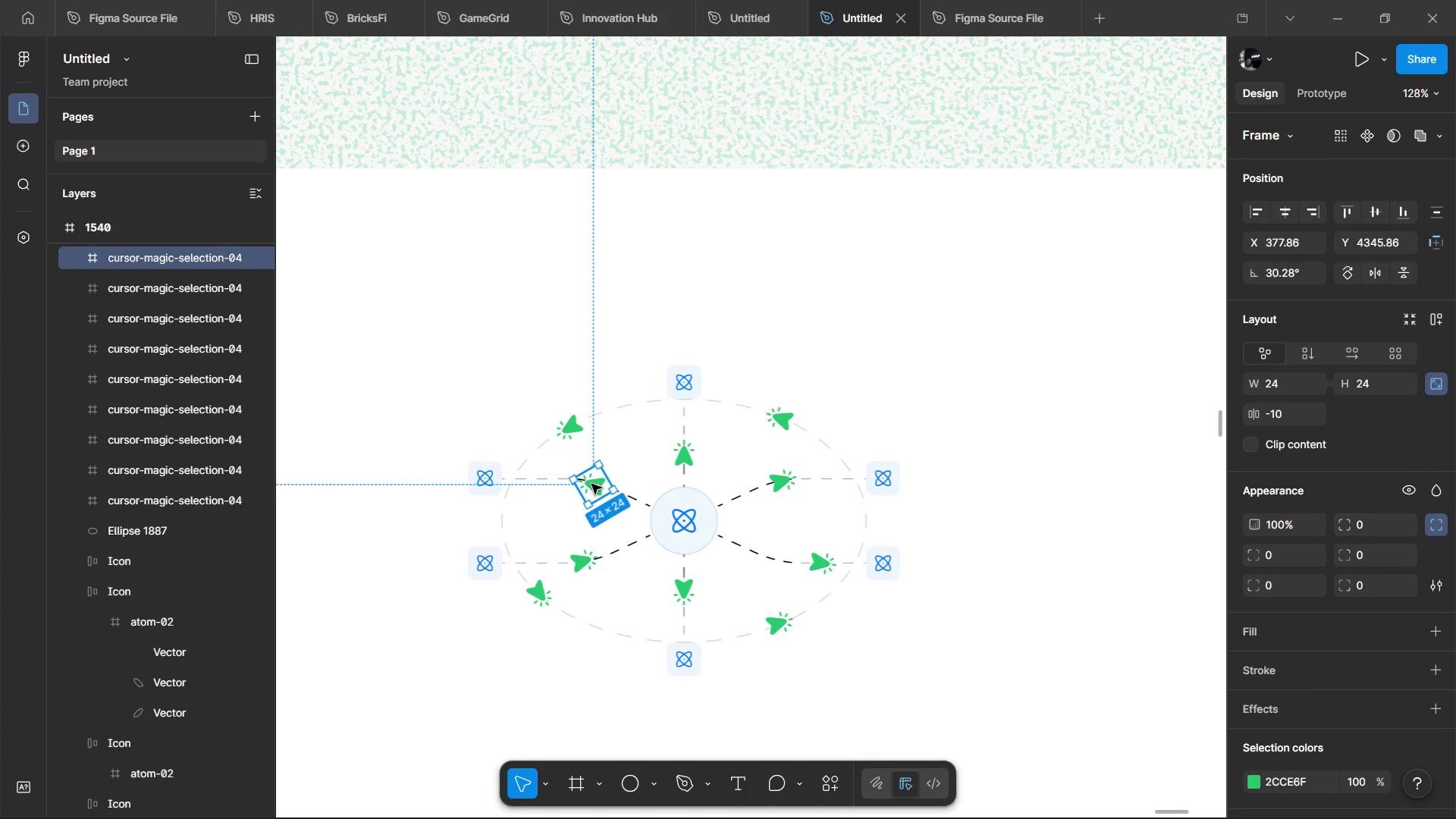 
key(ArrowUp)
 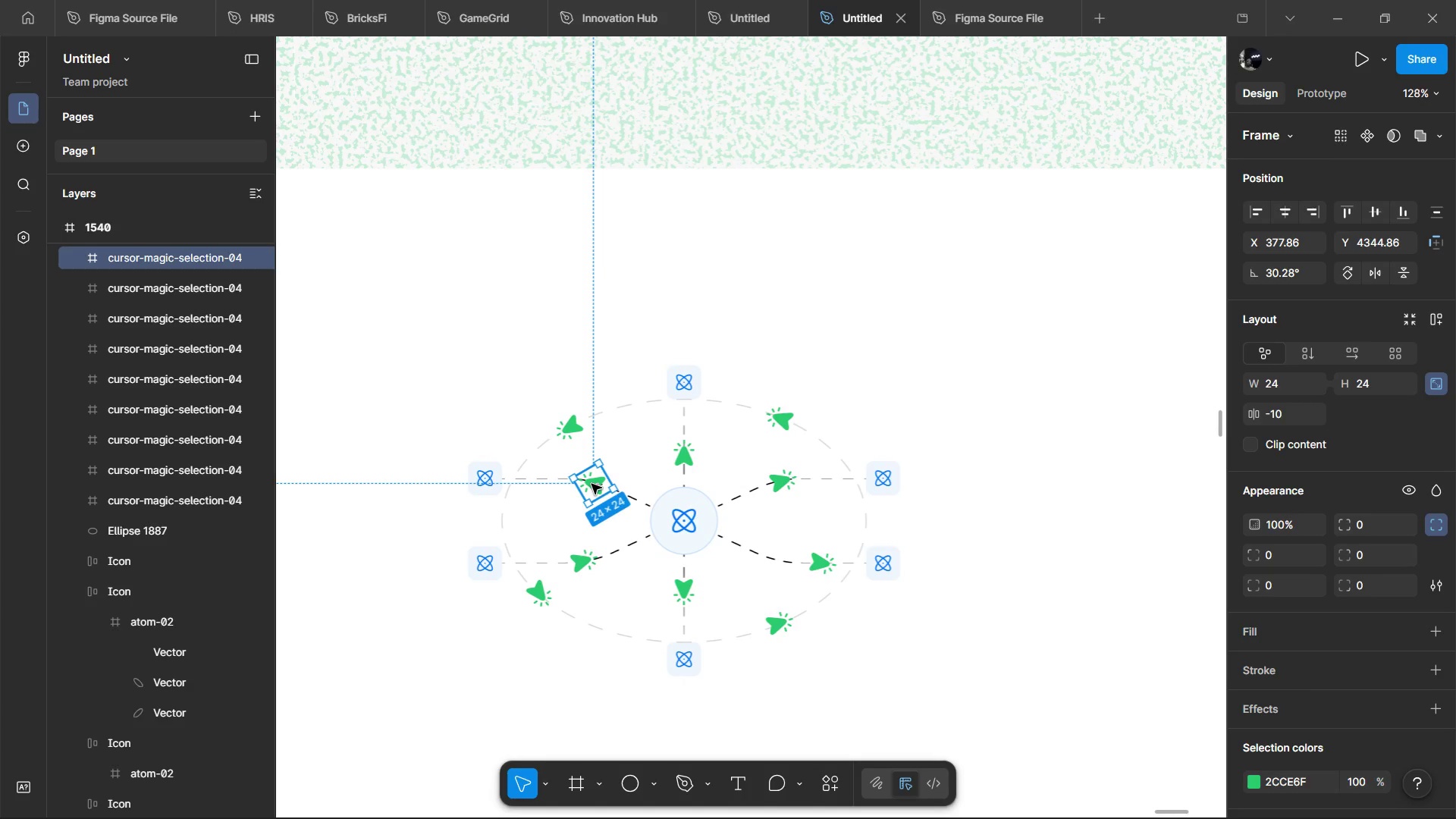 
wait(17.94)
 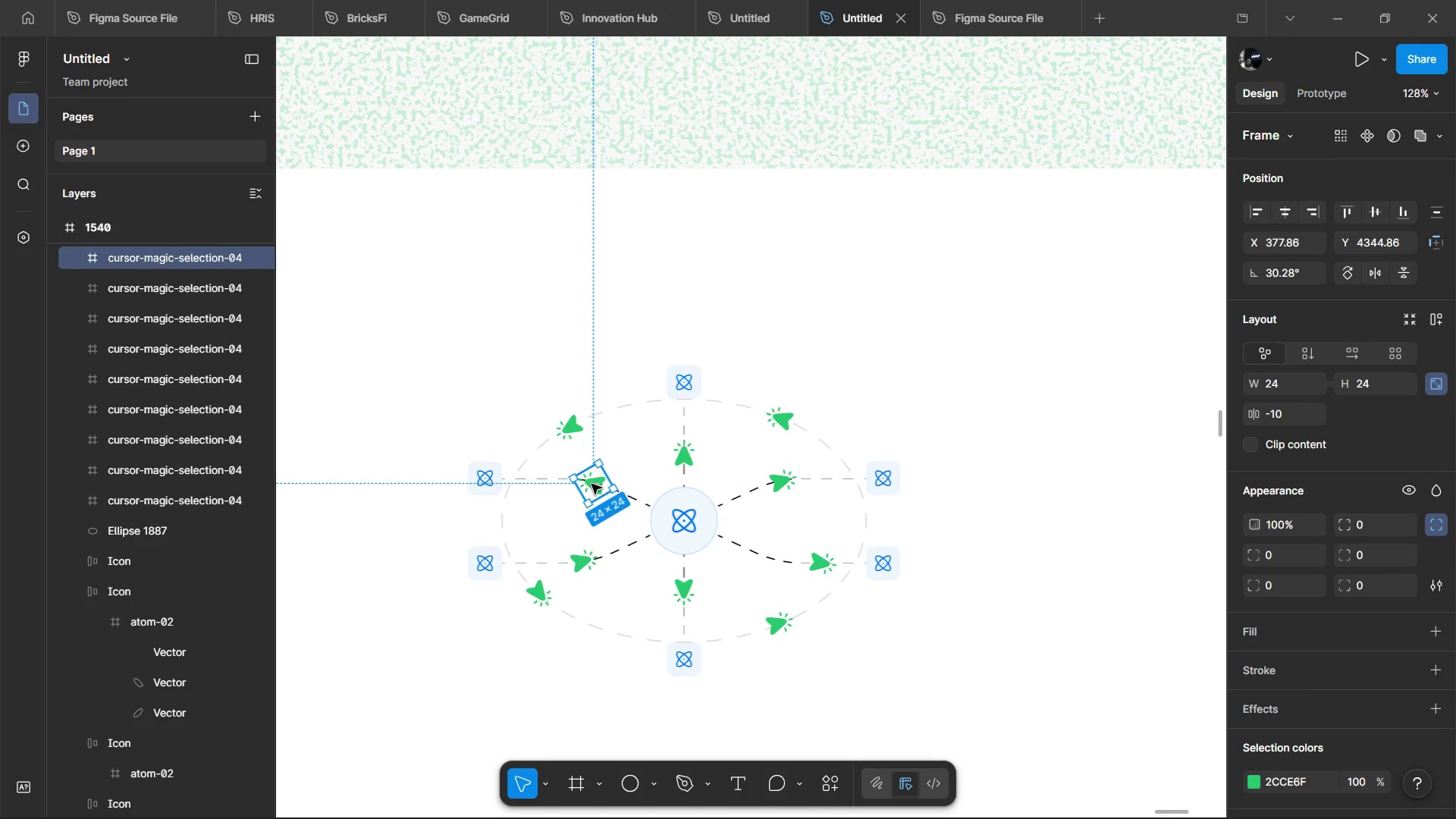 
left_click_drag(start_coordinate=[345, 351], to_coordinate=[968, 692])
 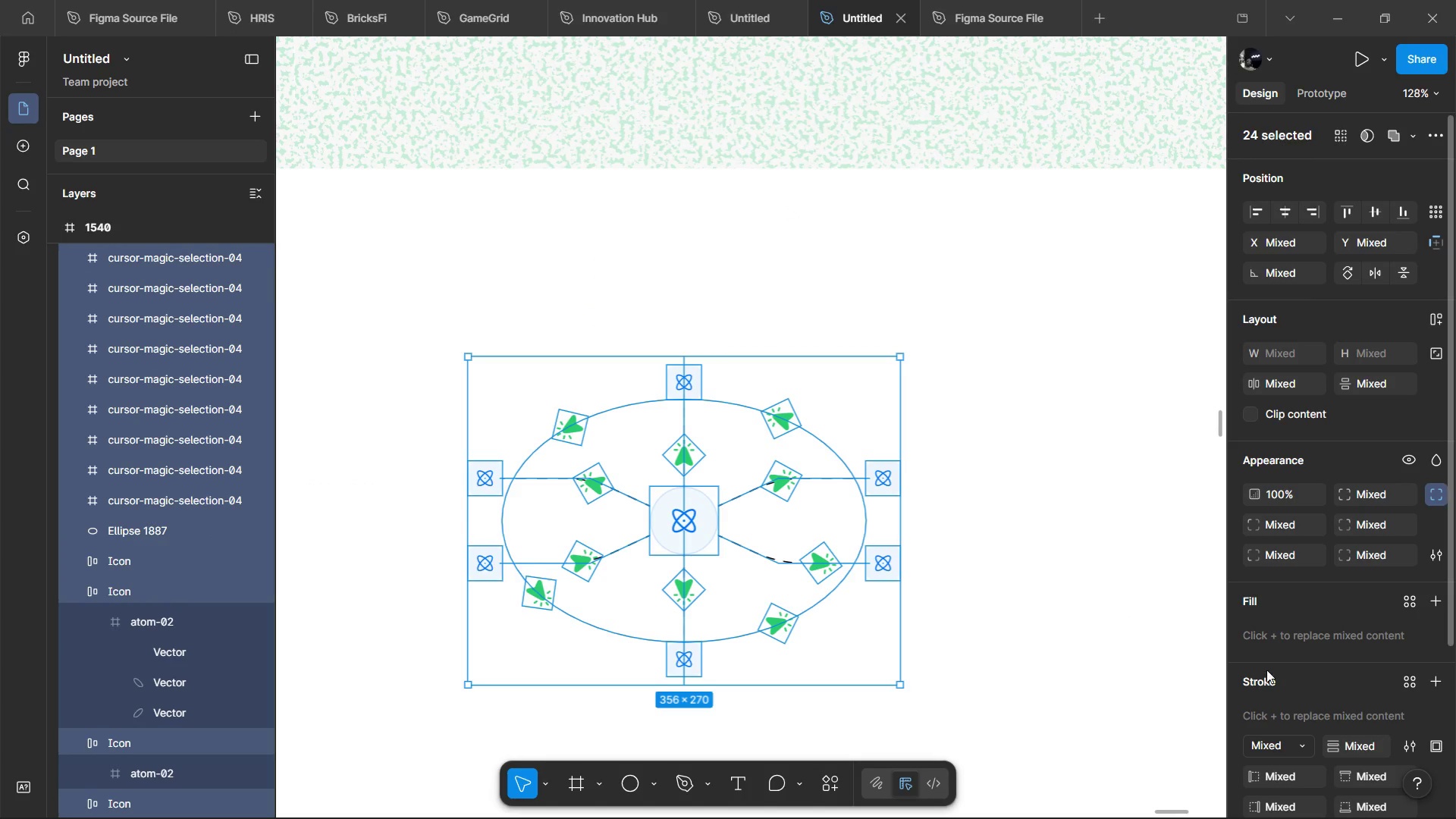 
scroll: coordinate [1344, 679], scroll_direction: down, amount: 21.0
 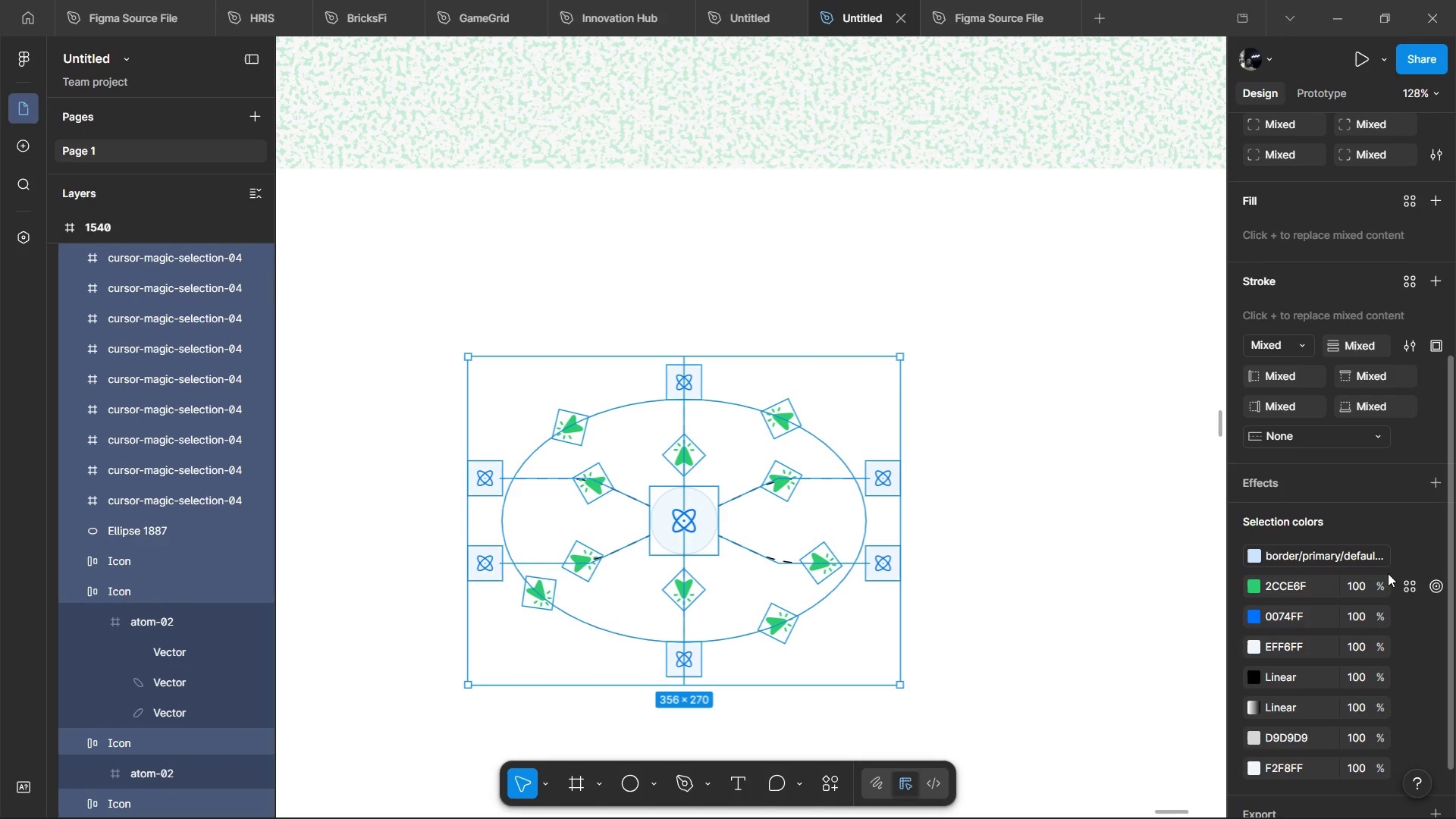 
left_click([1409, 559])
 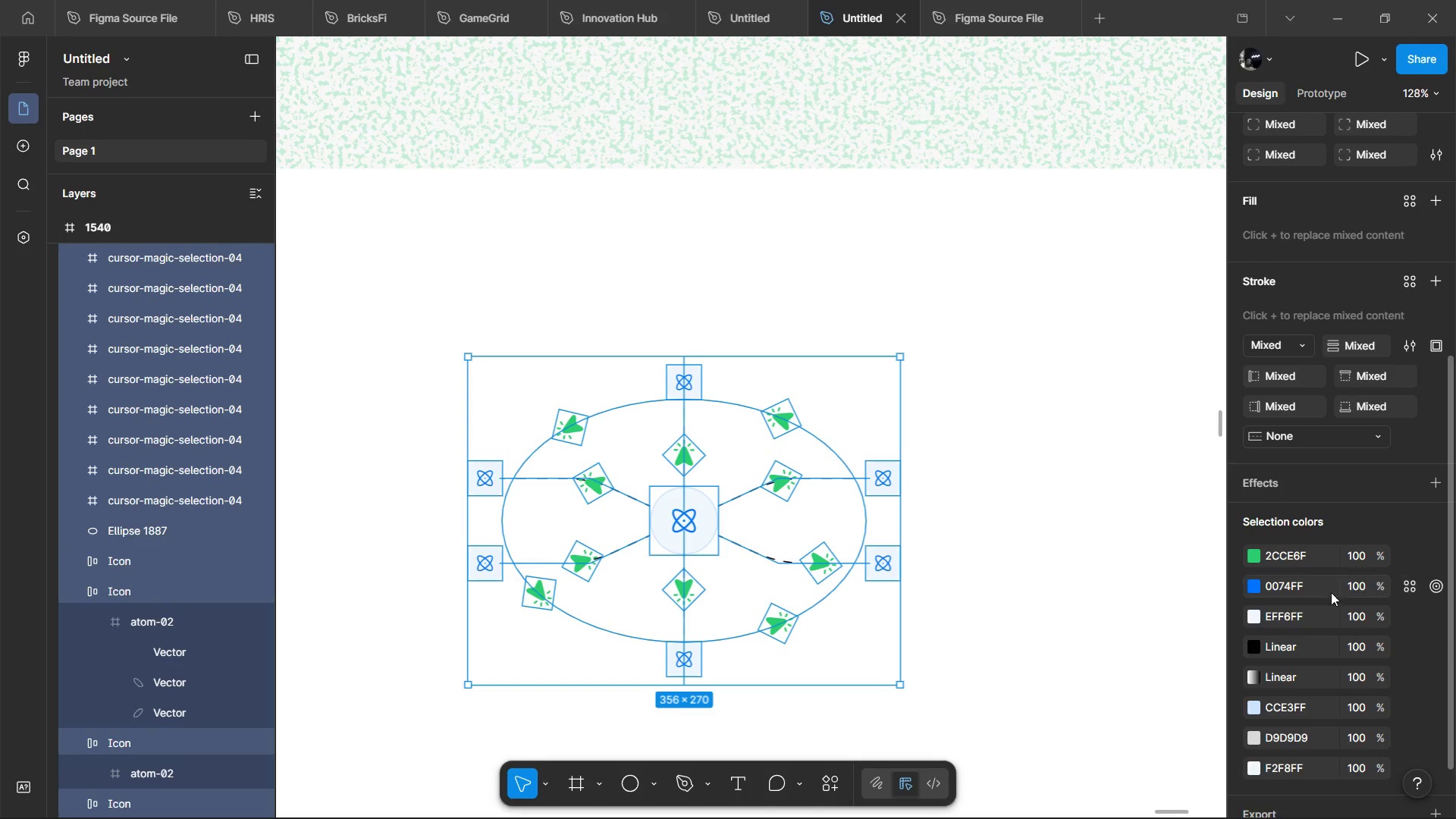 
left_click([1299, 710])
 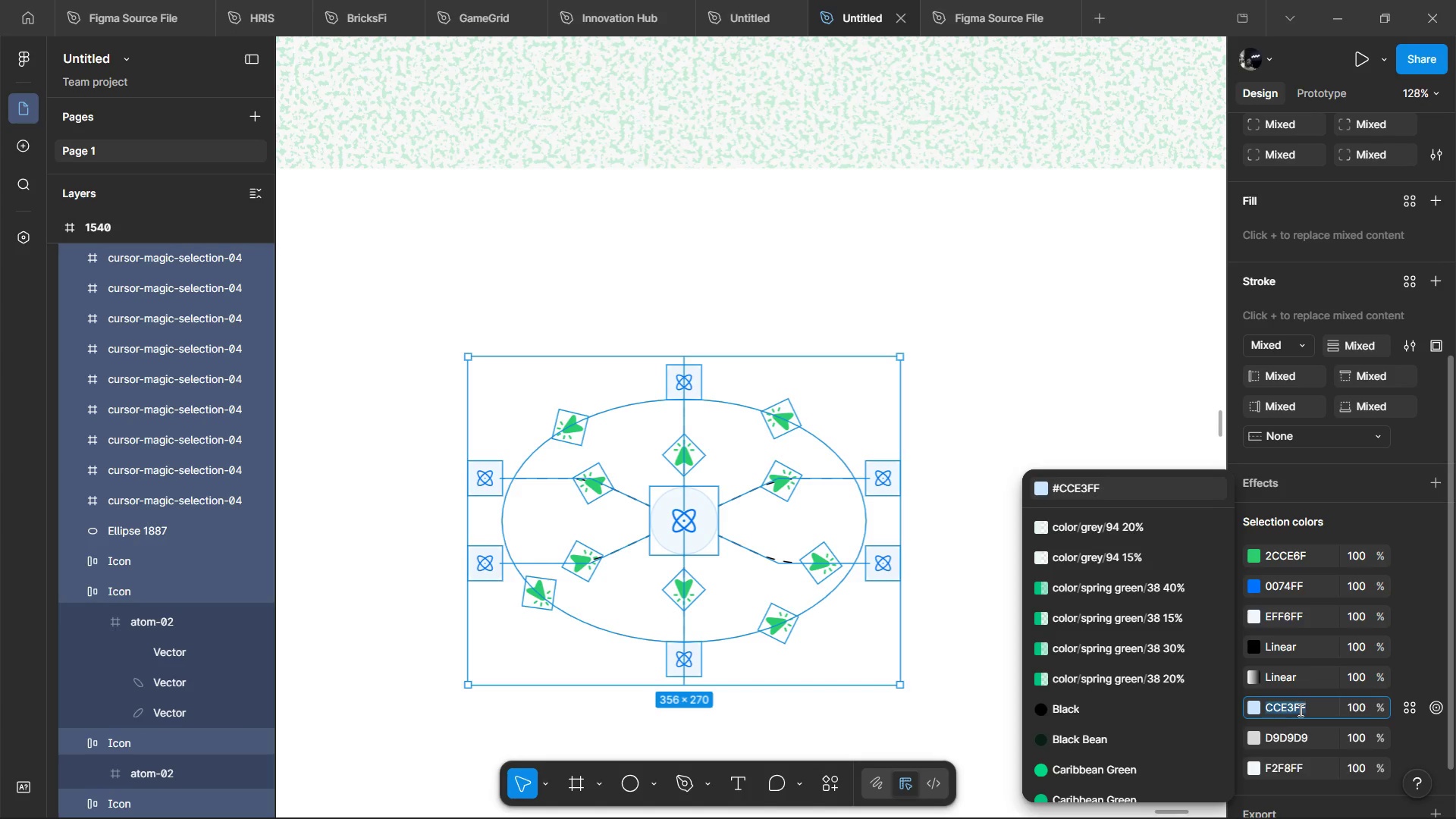 
key(Control+C)
 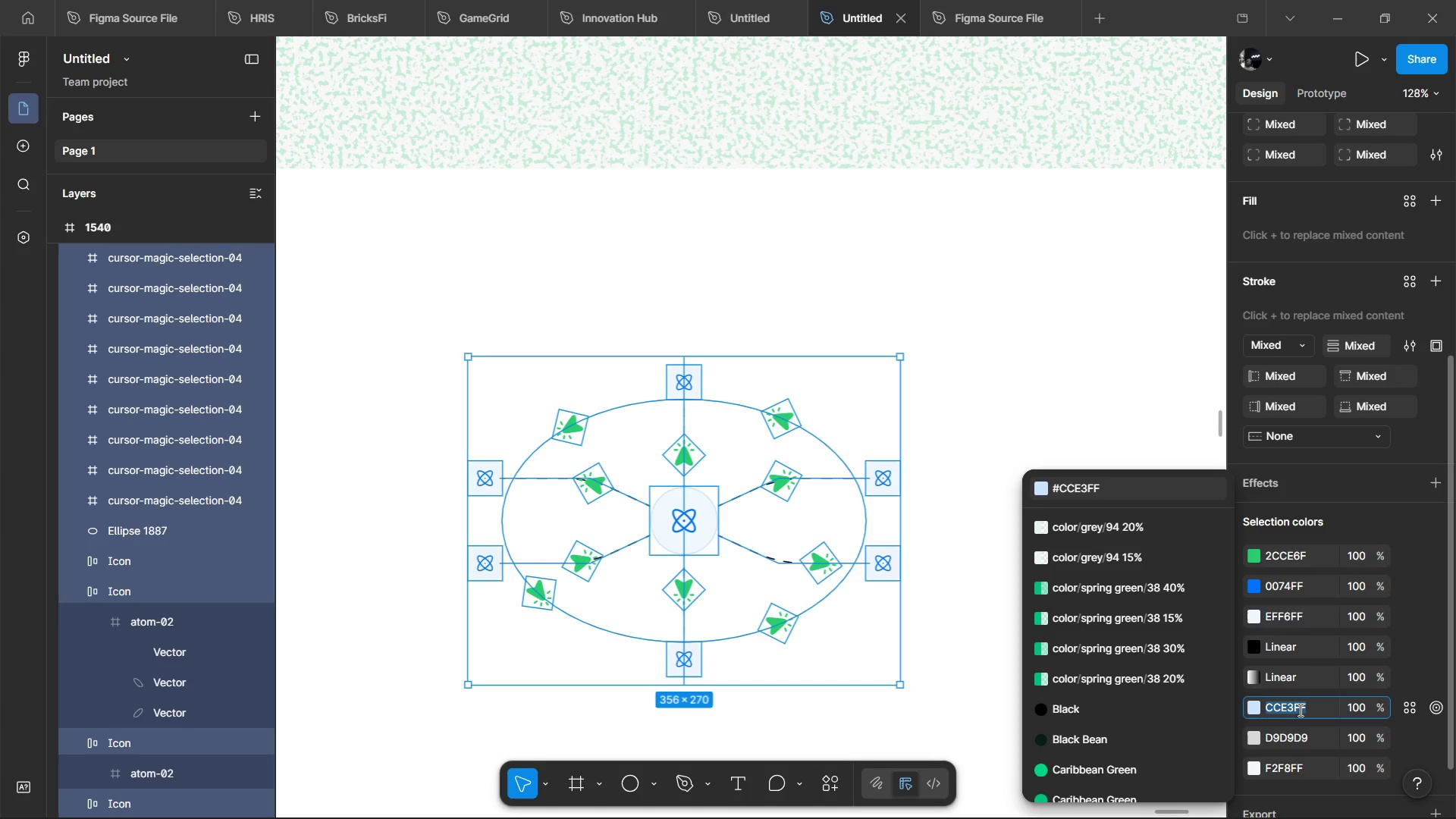 
key(Control+C)
 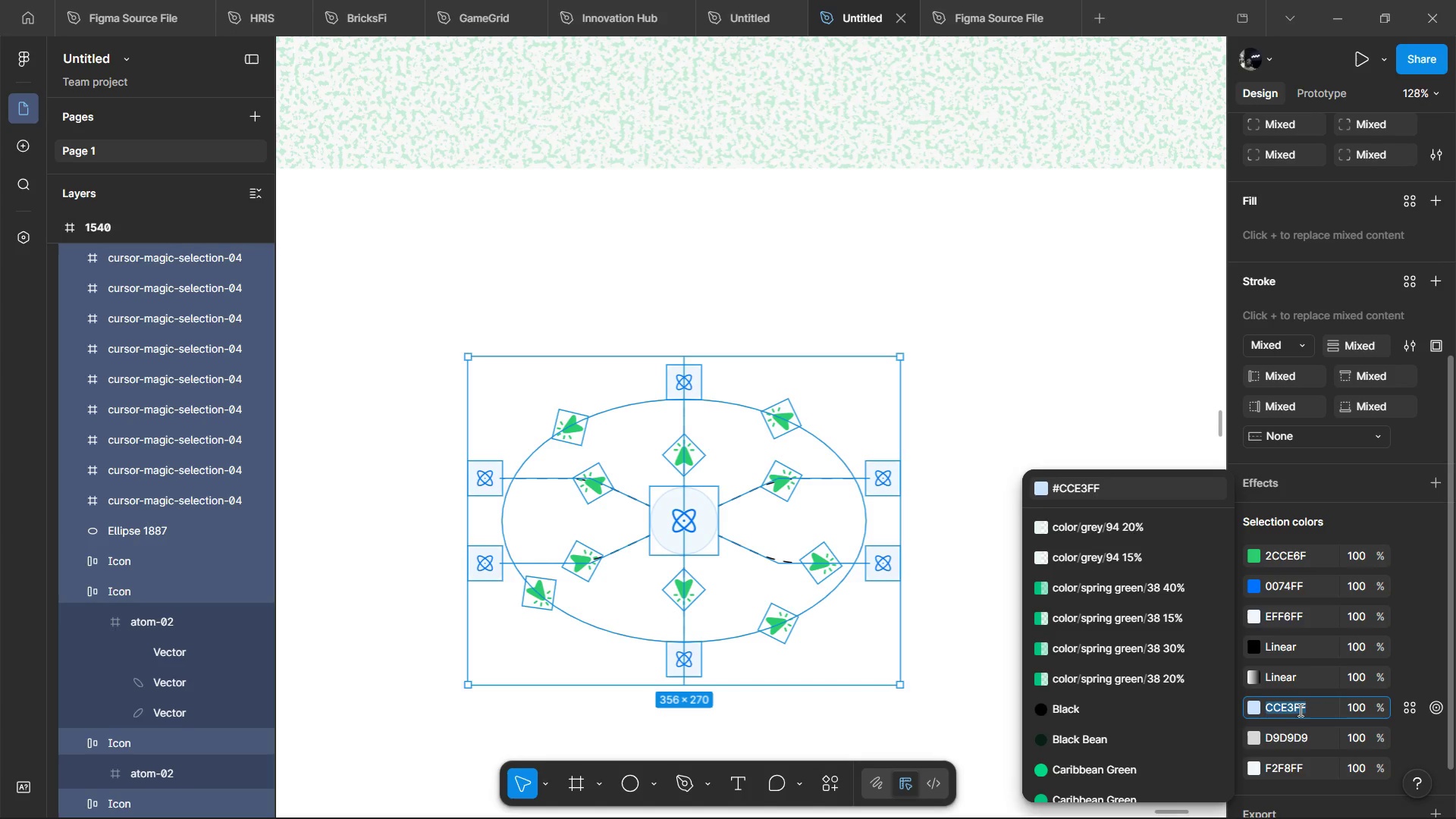 
key(Control+C)
 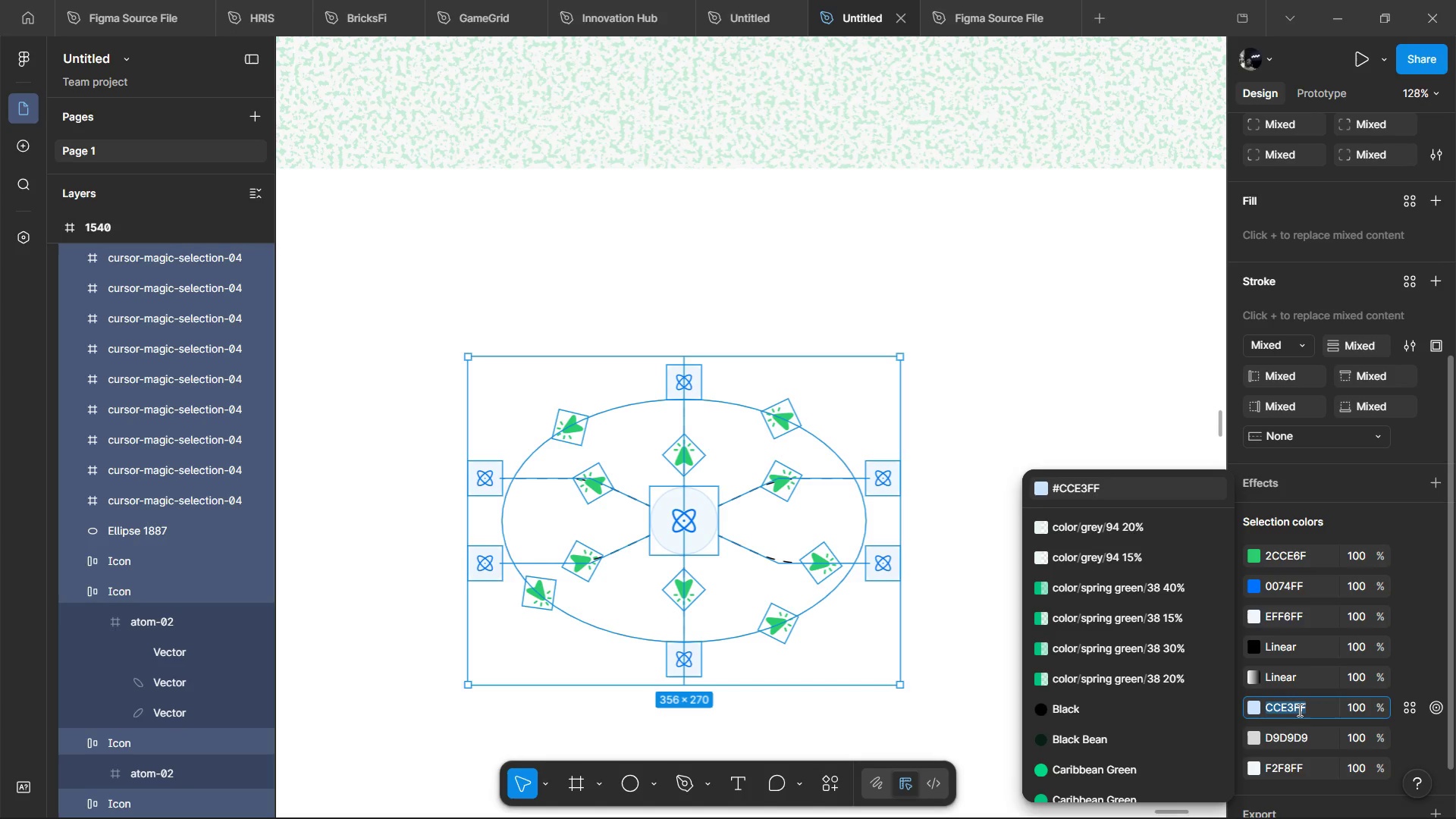 
key(Control+C)
 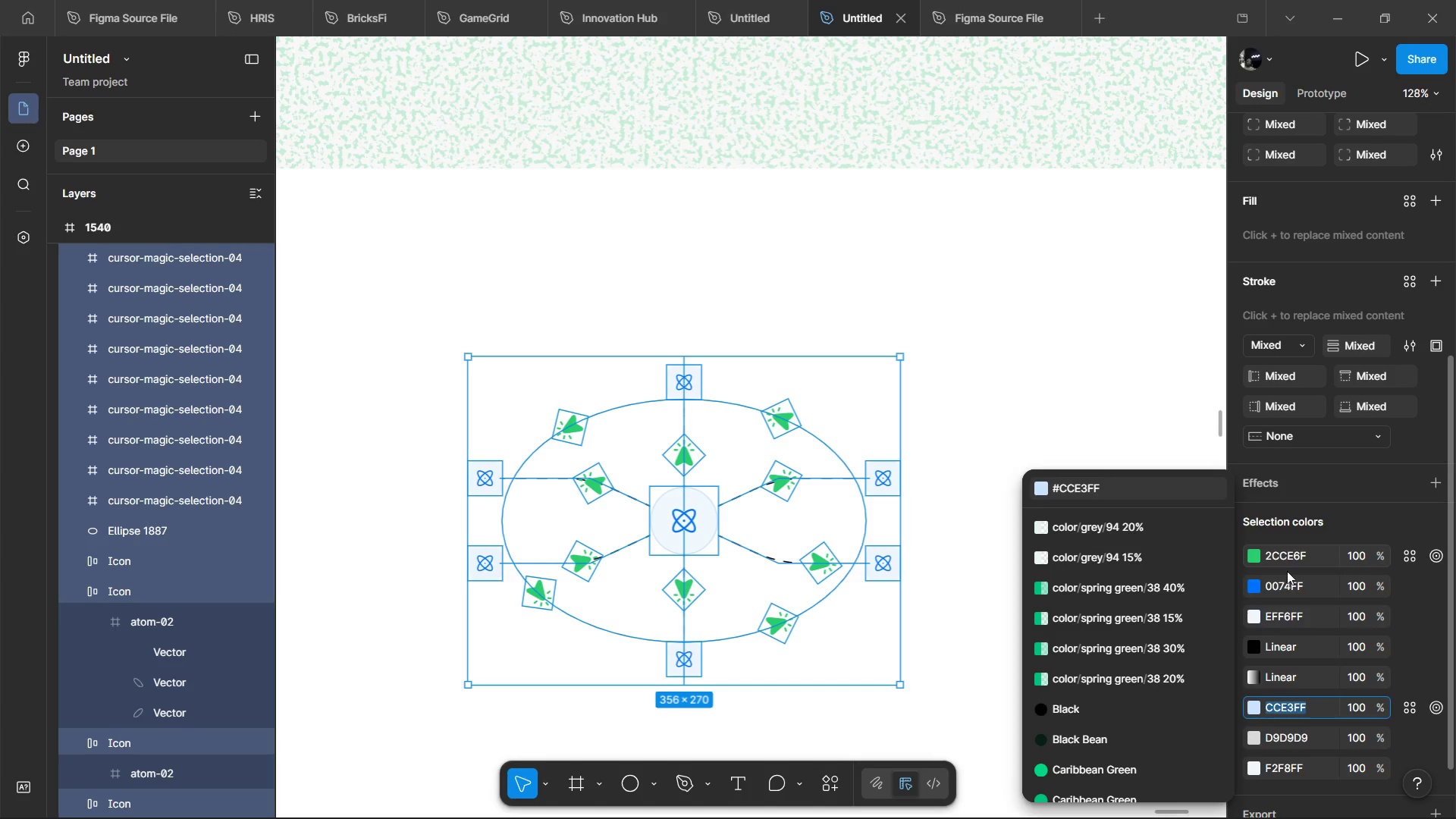 
left_click([1287, 585])
 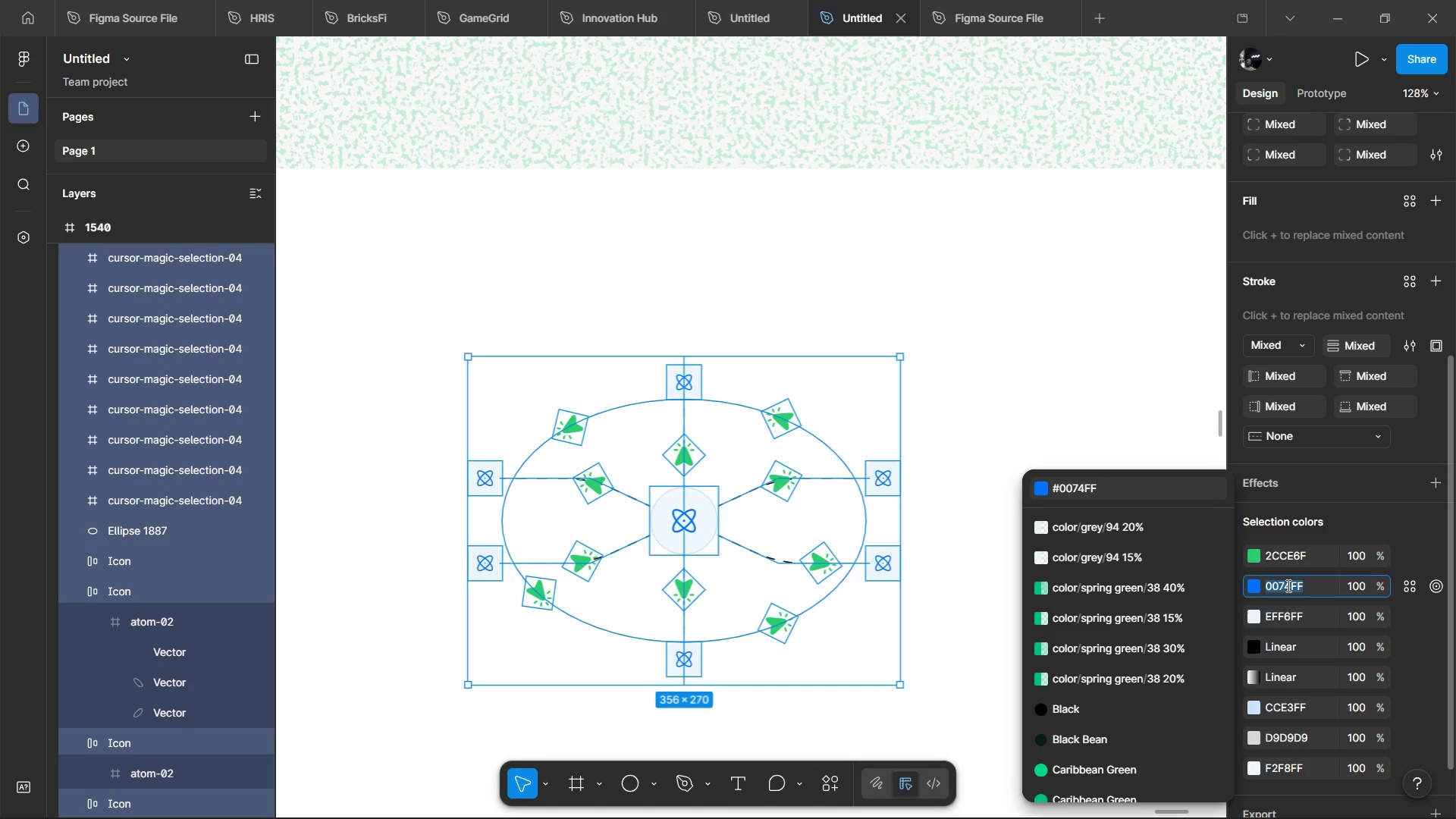 
key(Control+C)
 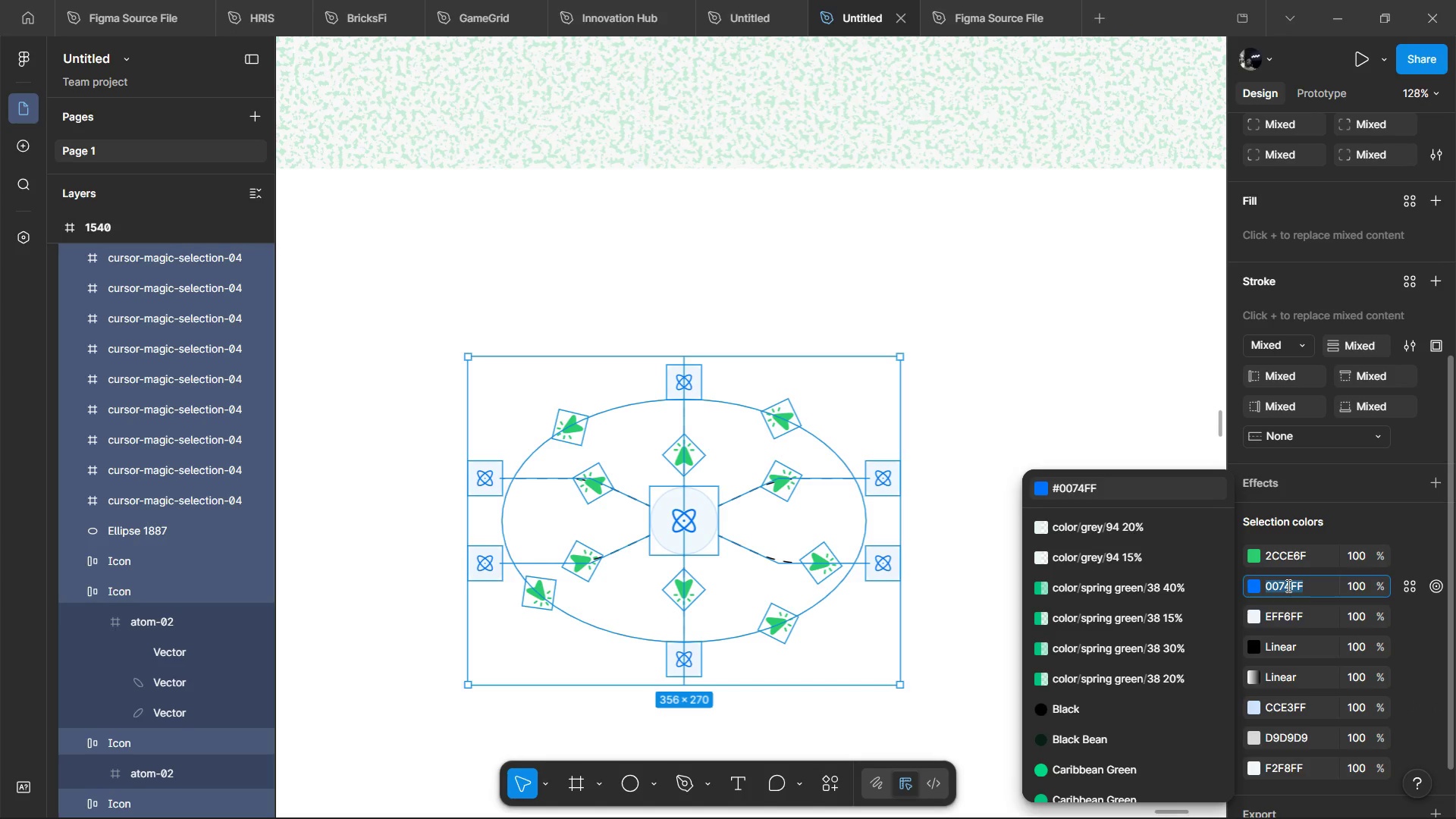 
key(Control+C)
 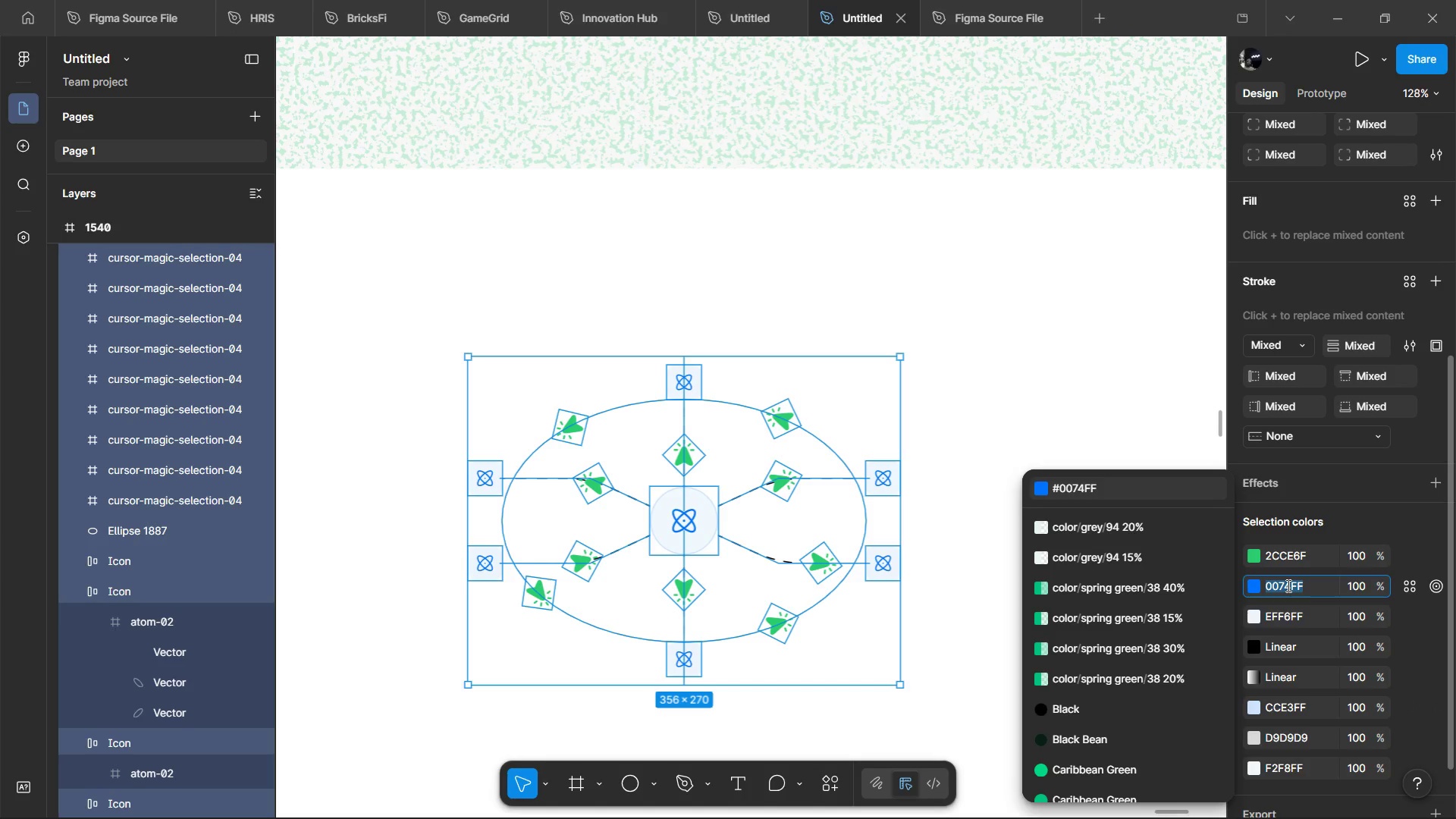 
key(Control+C)
 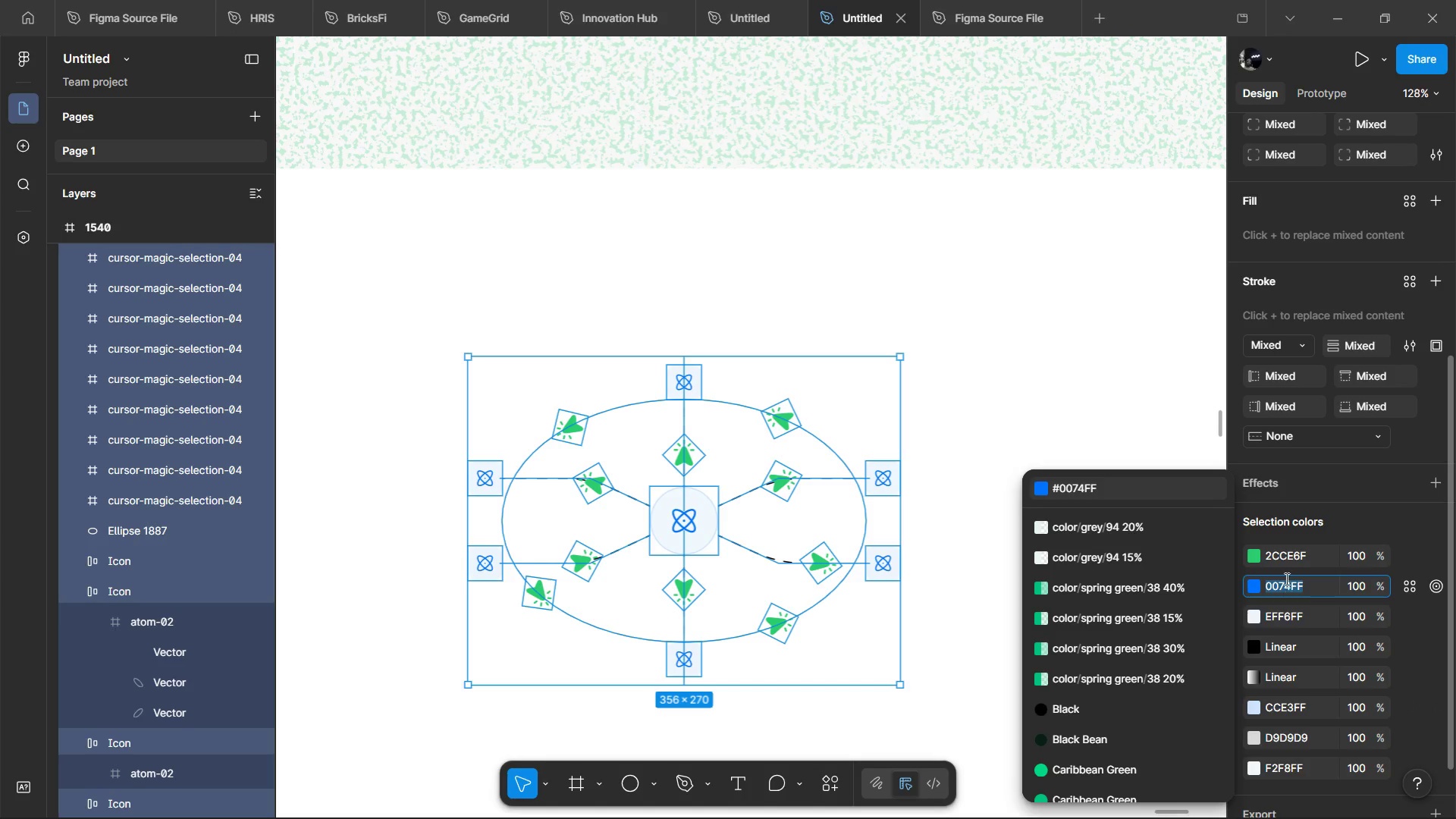 
key(Control+C)
 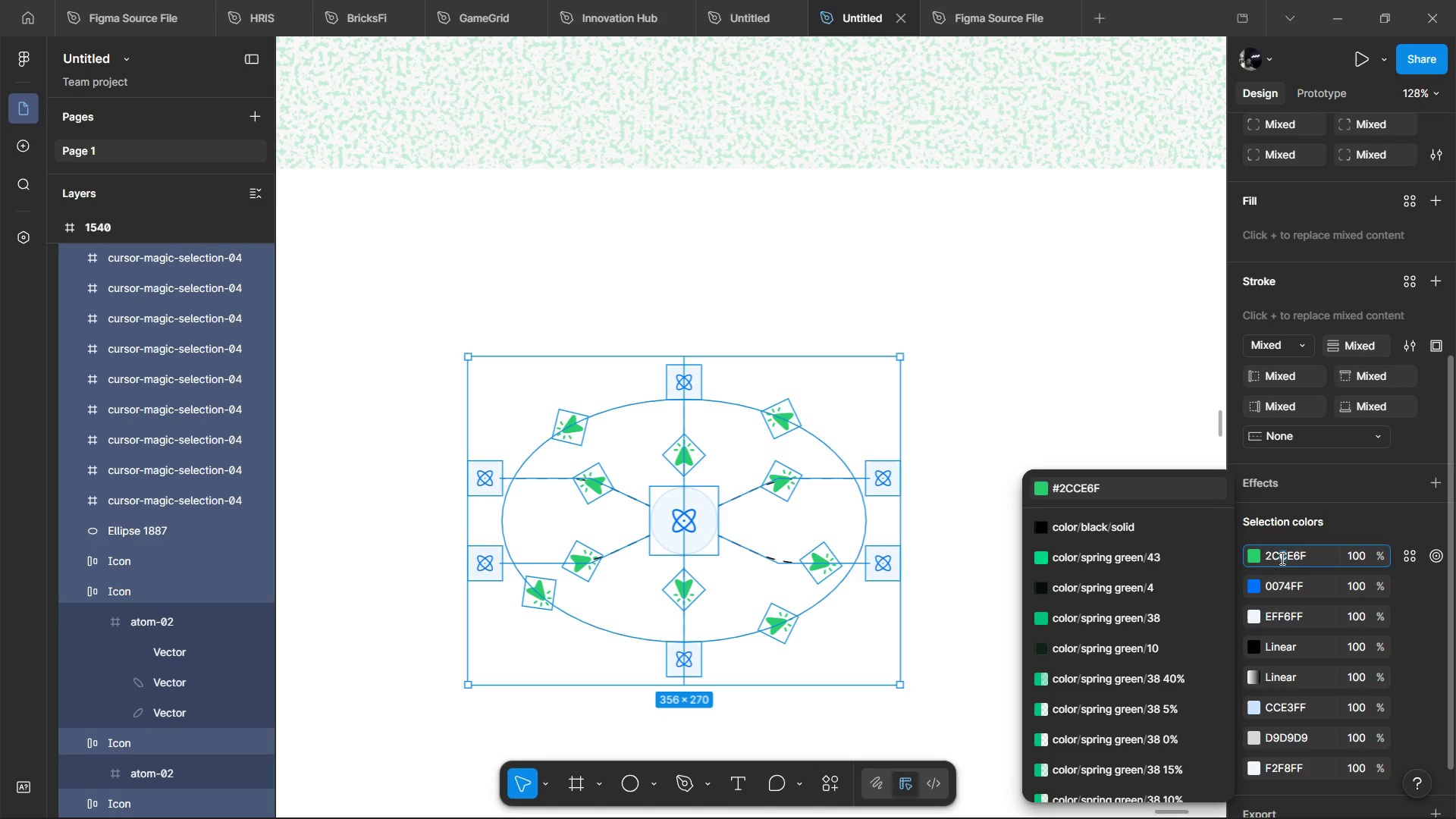 
hold_key(key=ControlLeft, duration=0.7)
left_click([1281, 558])
 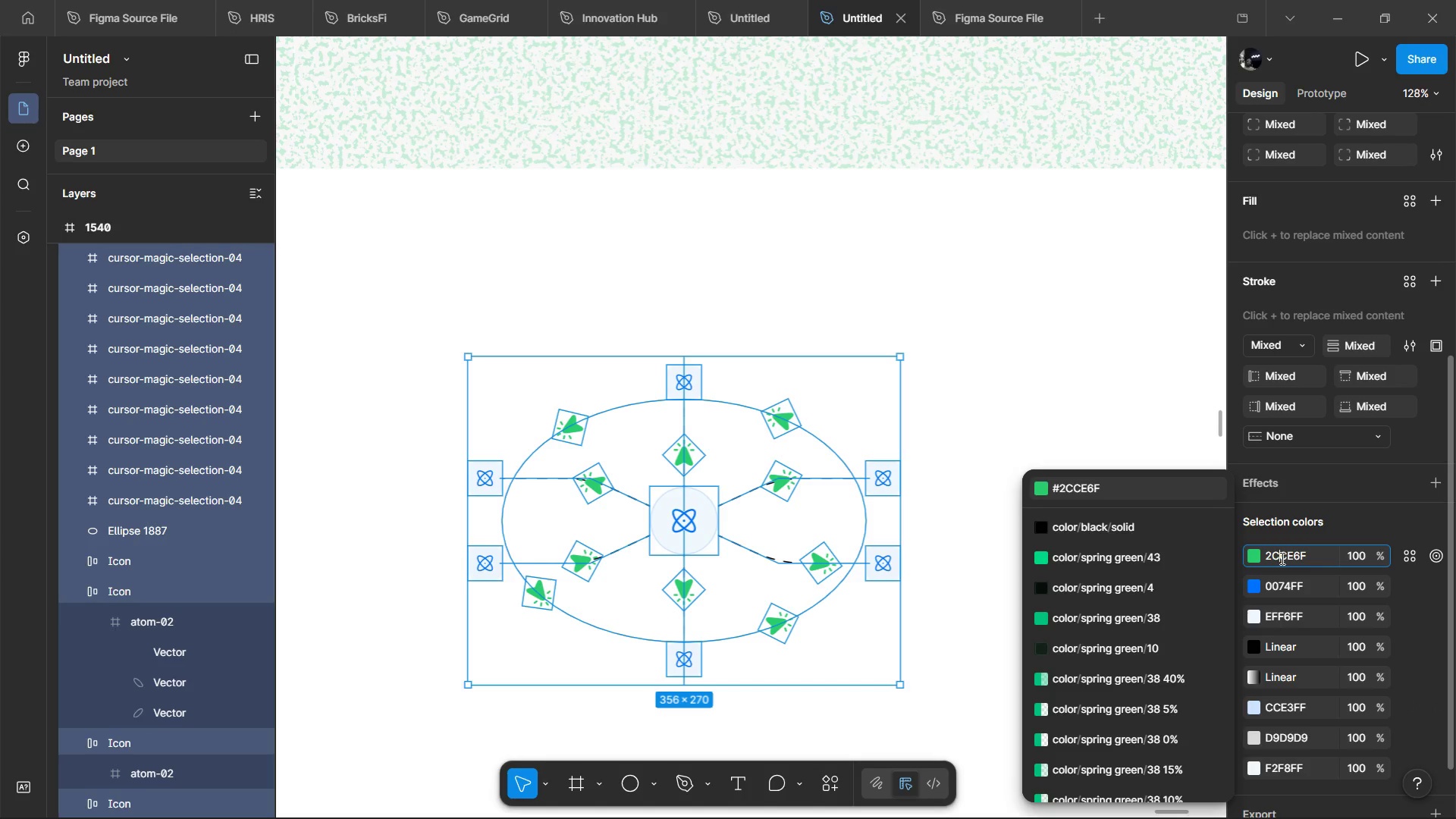 
double_click([1281, 558])
 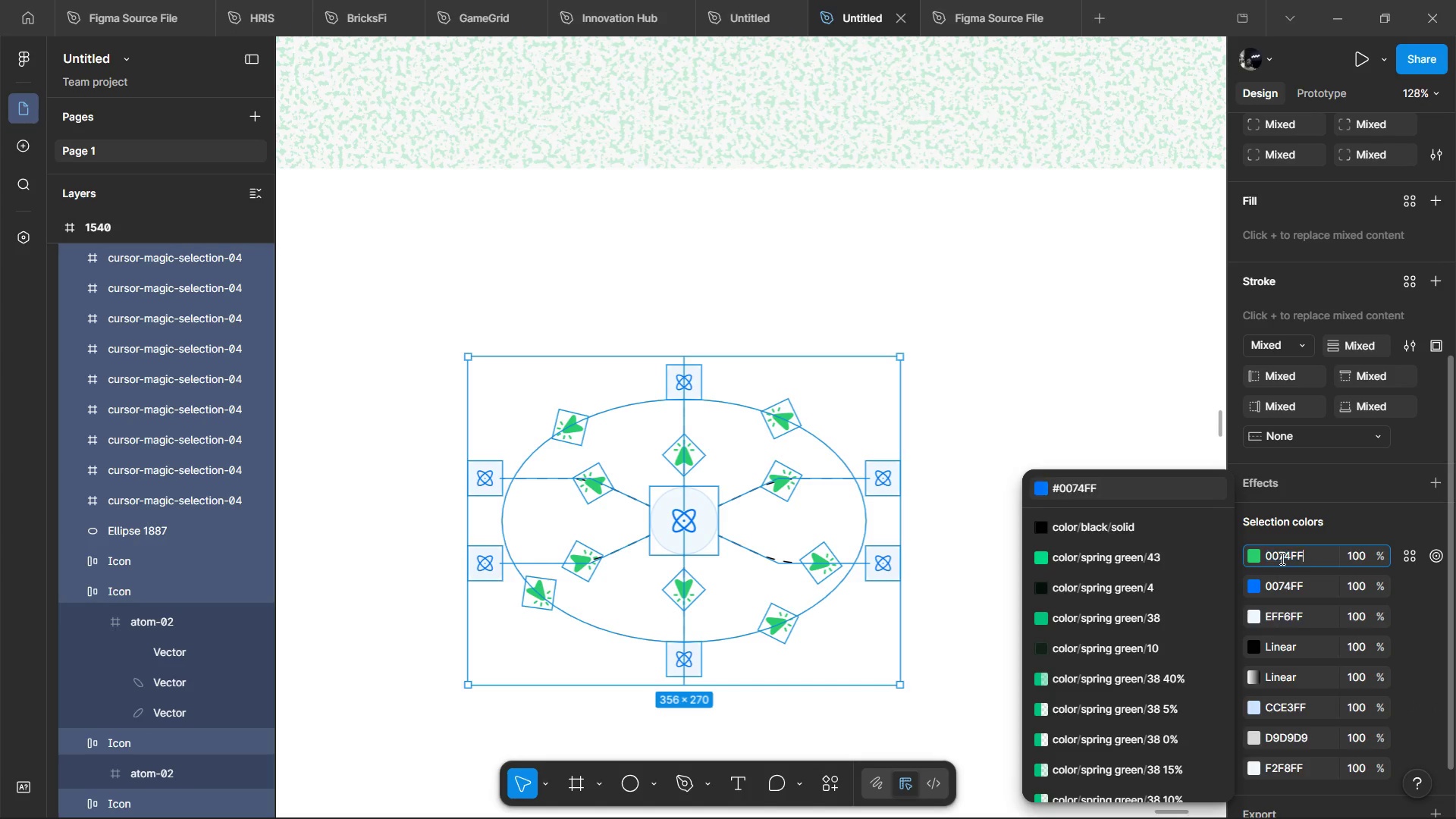 
key(Control+V)
 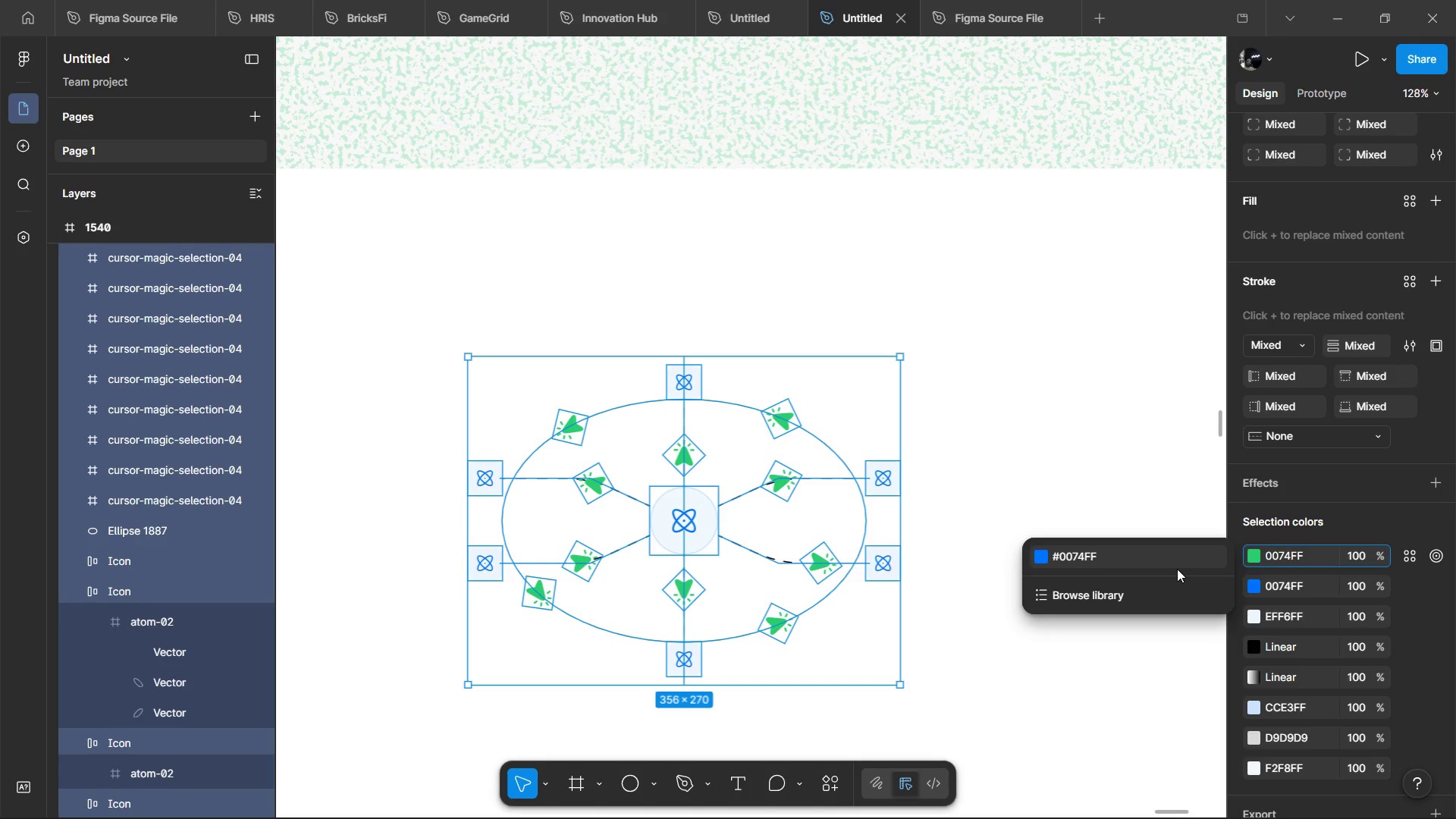 
left_click([1177, 564])
 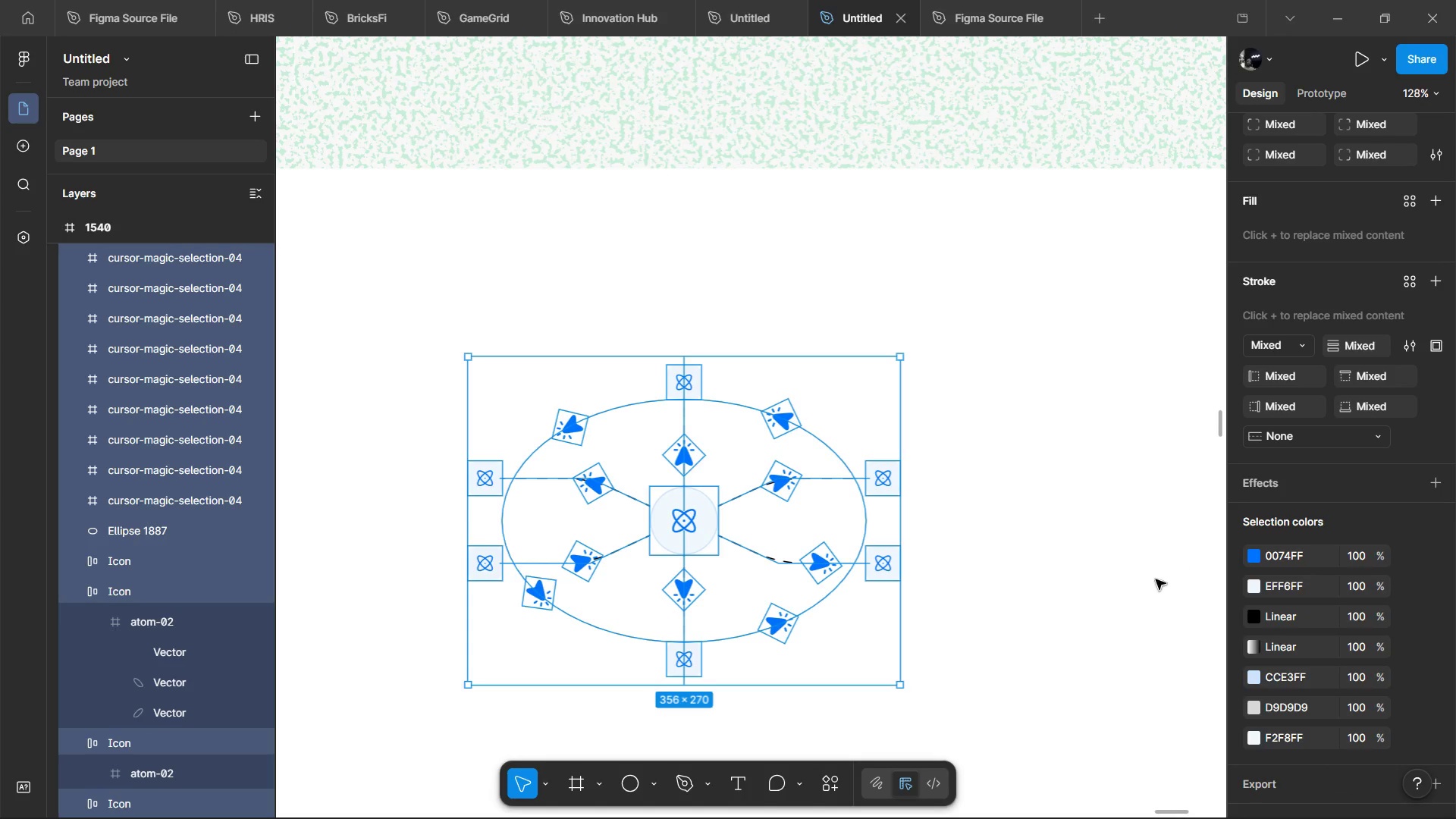 
left_click([1152, 580])
 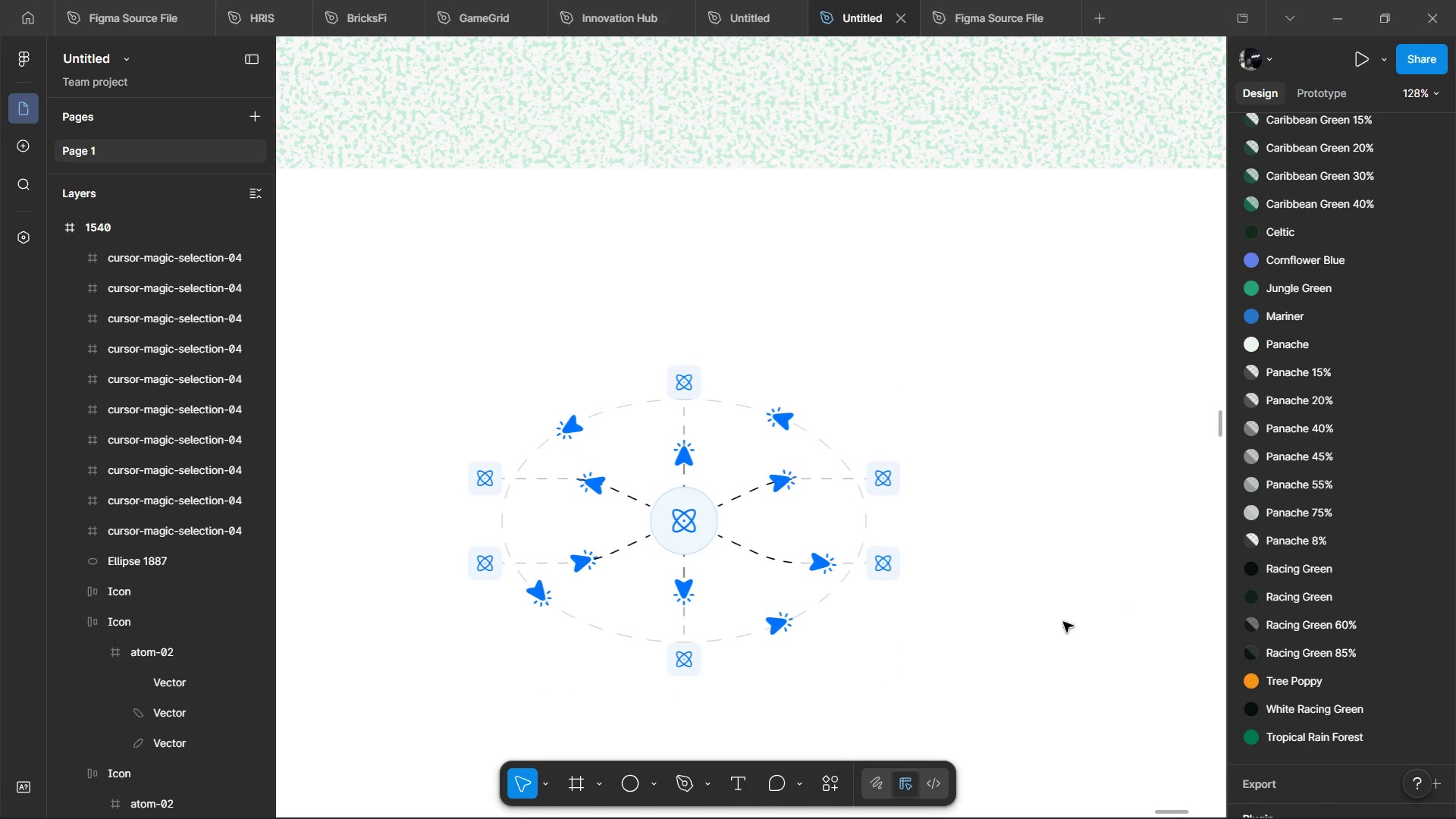 
hold_key(key=ControlLeft, duration=0.59)
scroll: coordinate [943, 628], scroll_direction: down, amount: 1.0
 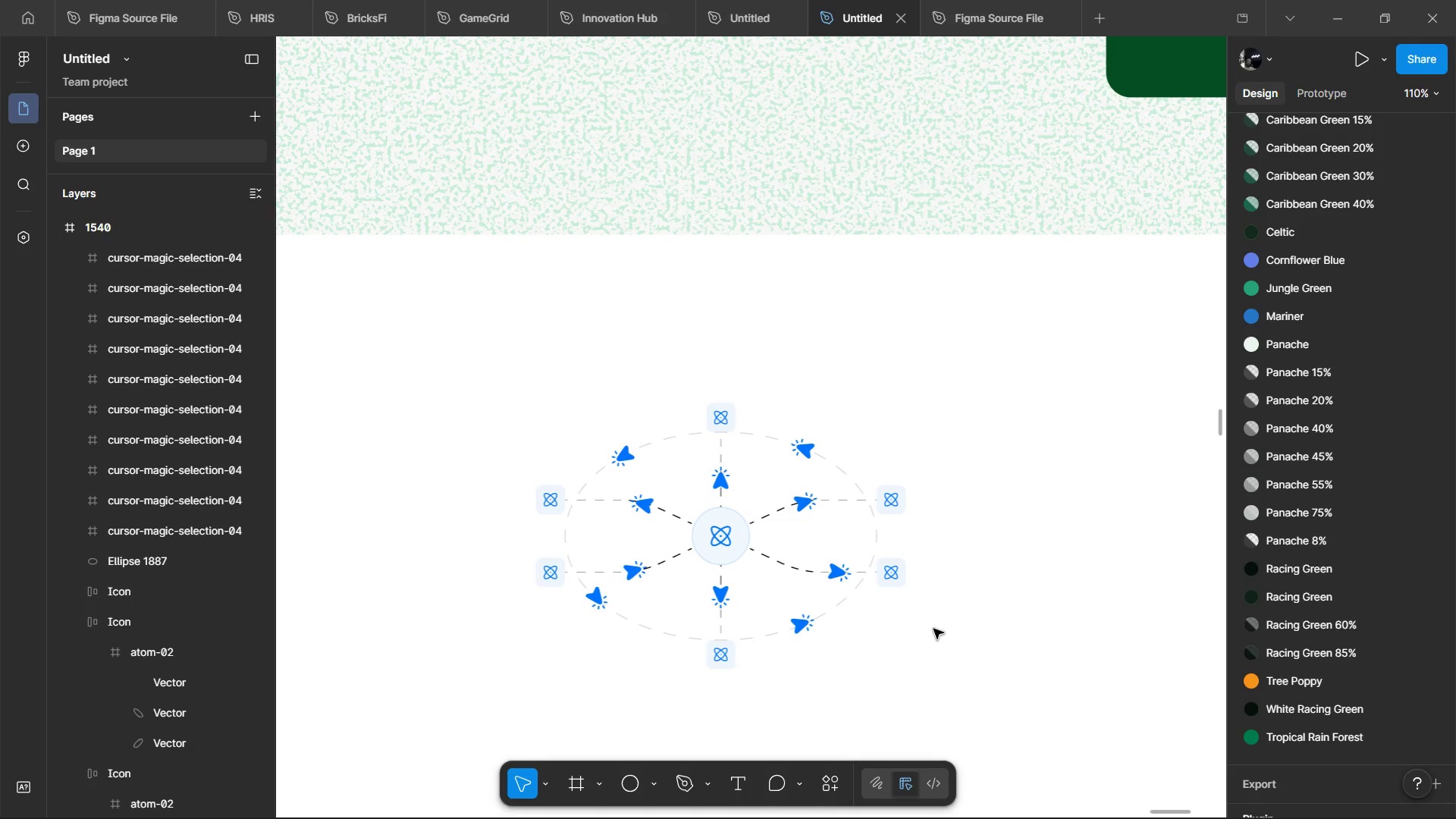 
key(Control+Z)
 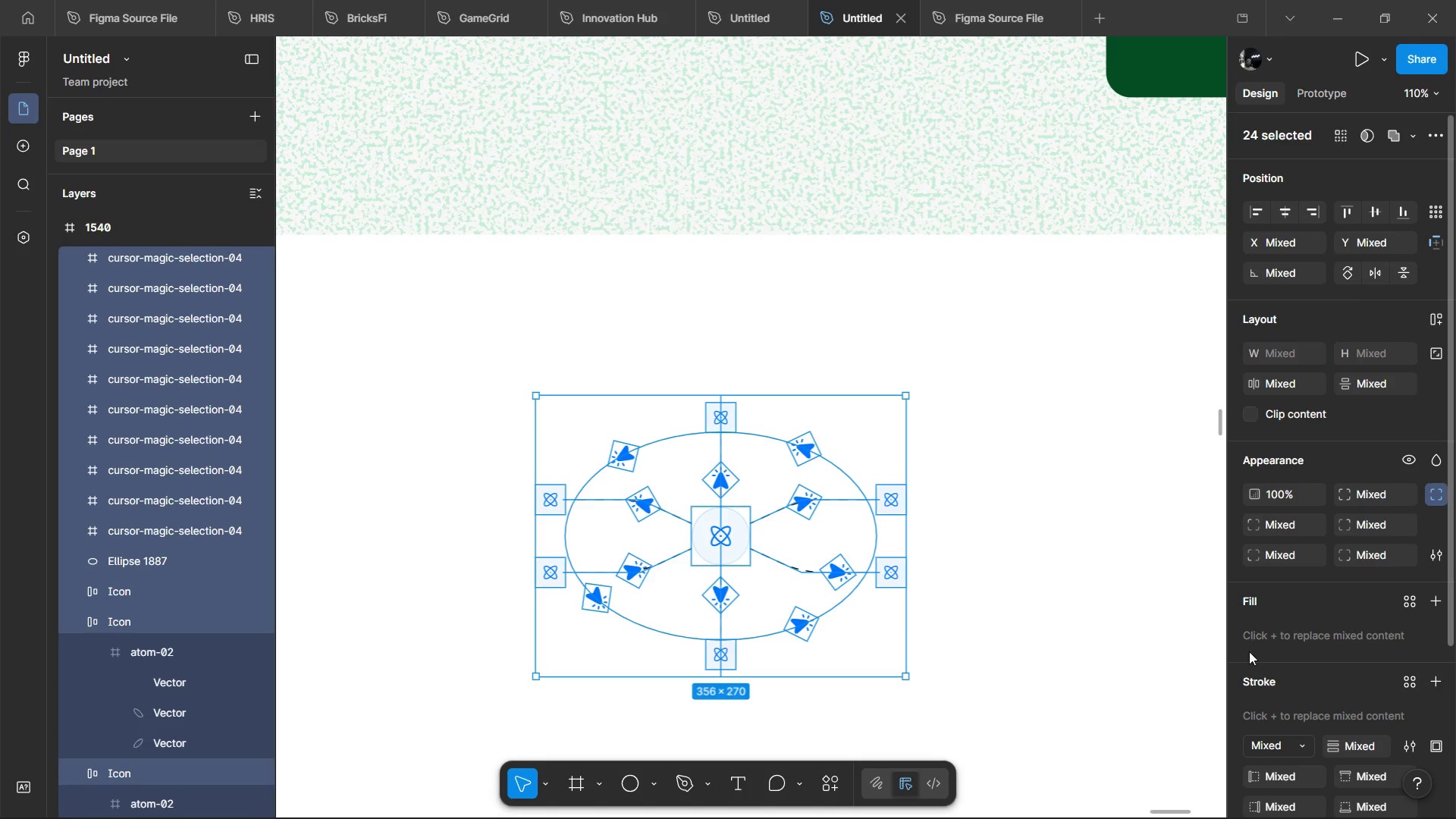 
key(Control+Z)
 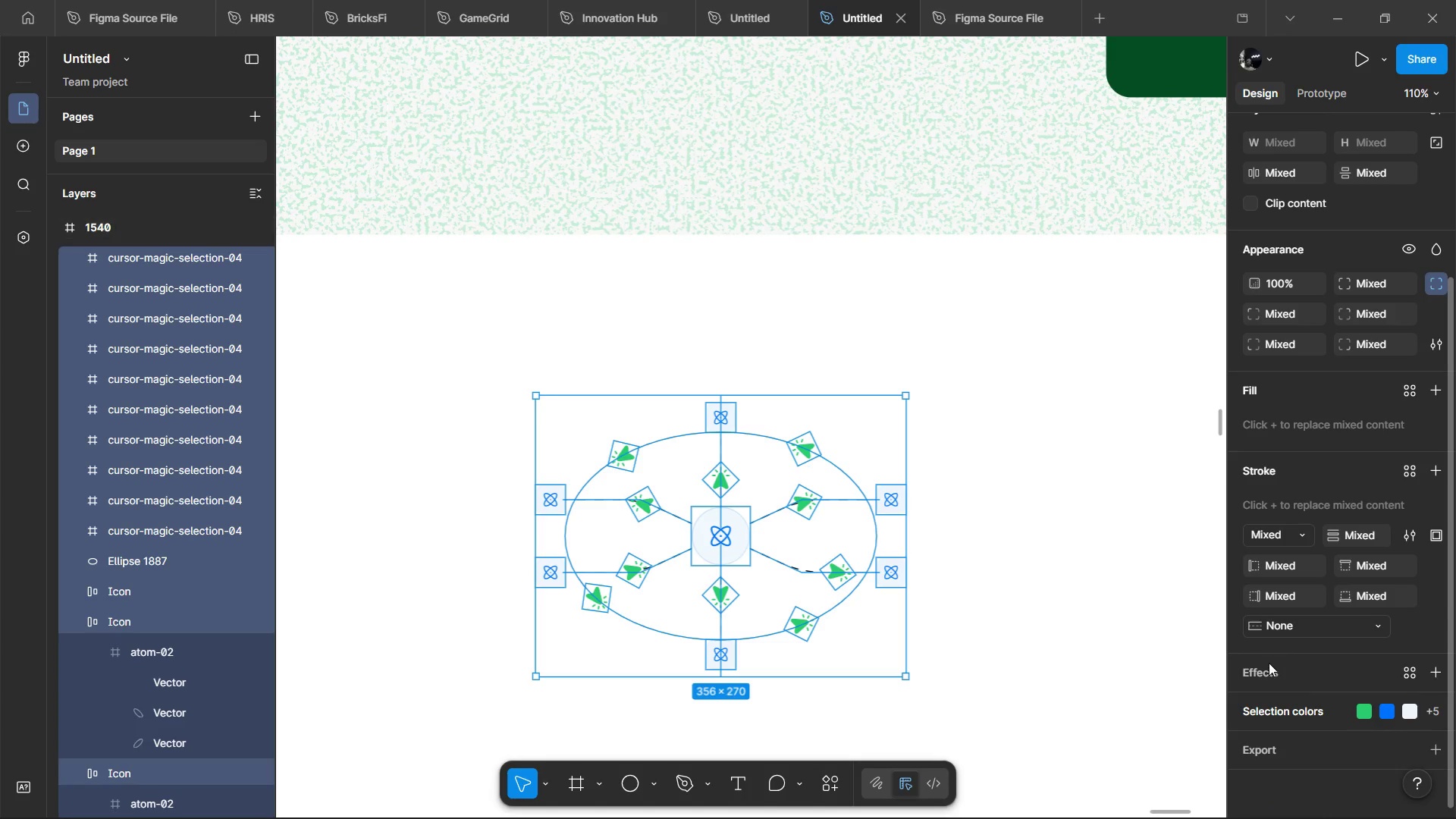 
scroll: coordinate [1269, 663], scroll_direction: down, amount: 16.0
 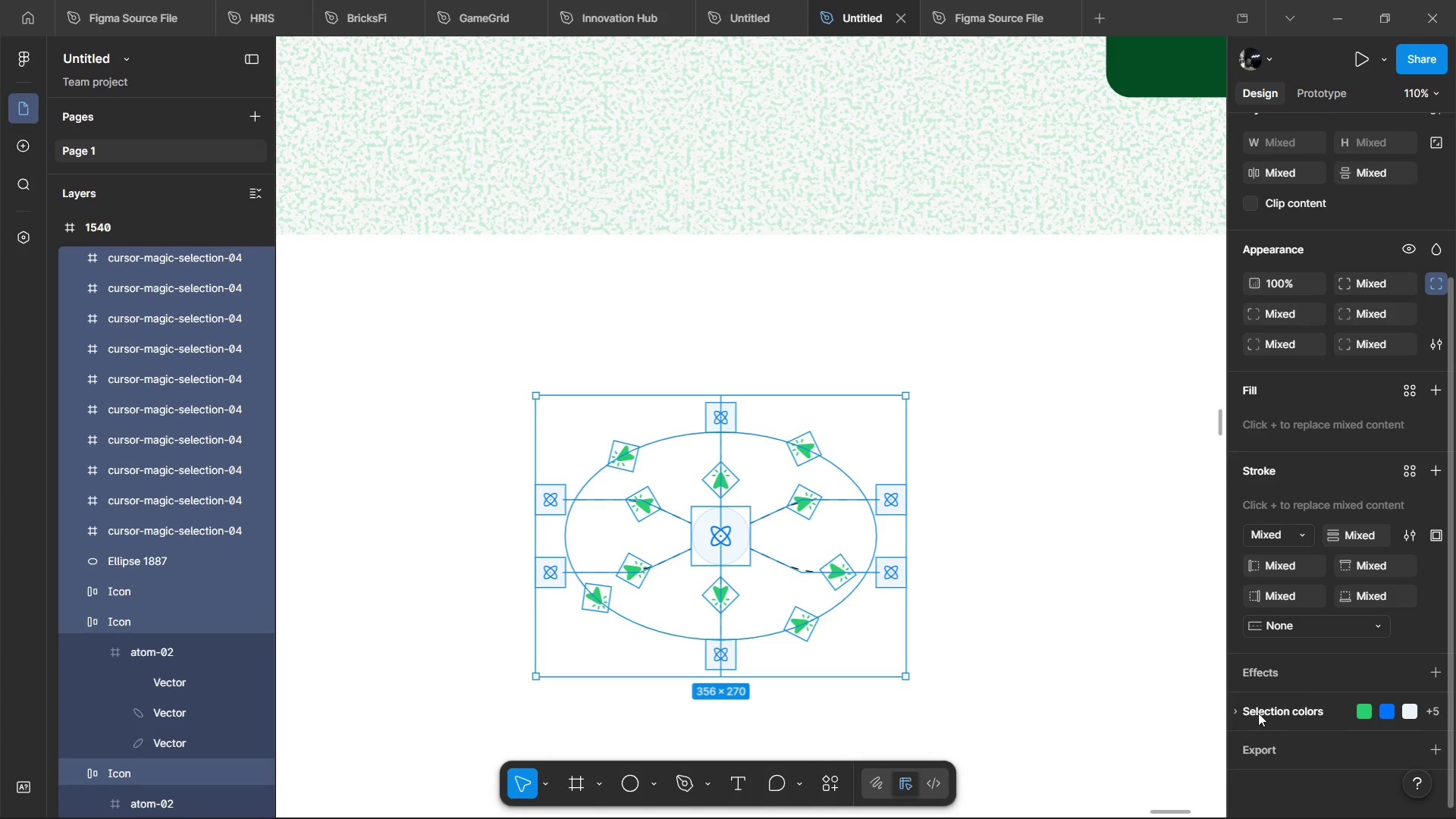 
left_click([1258, 713])
 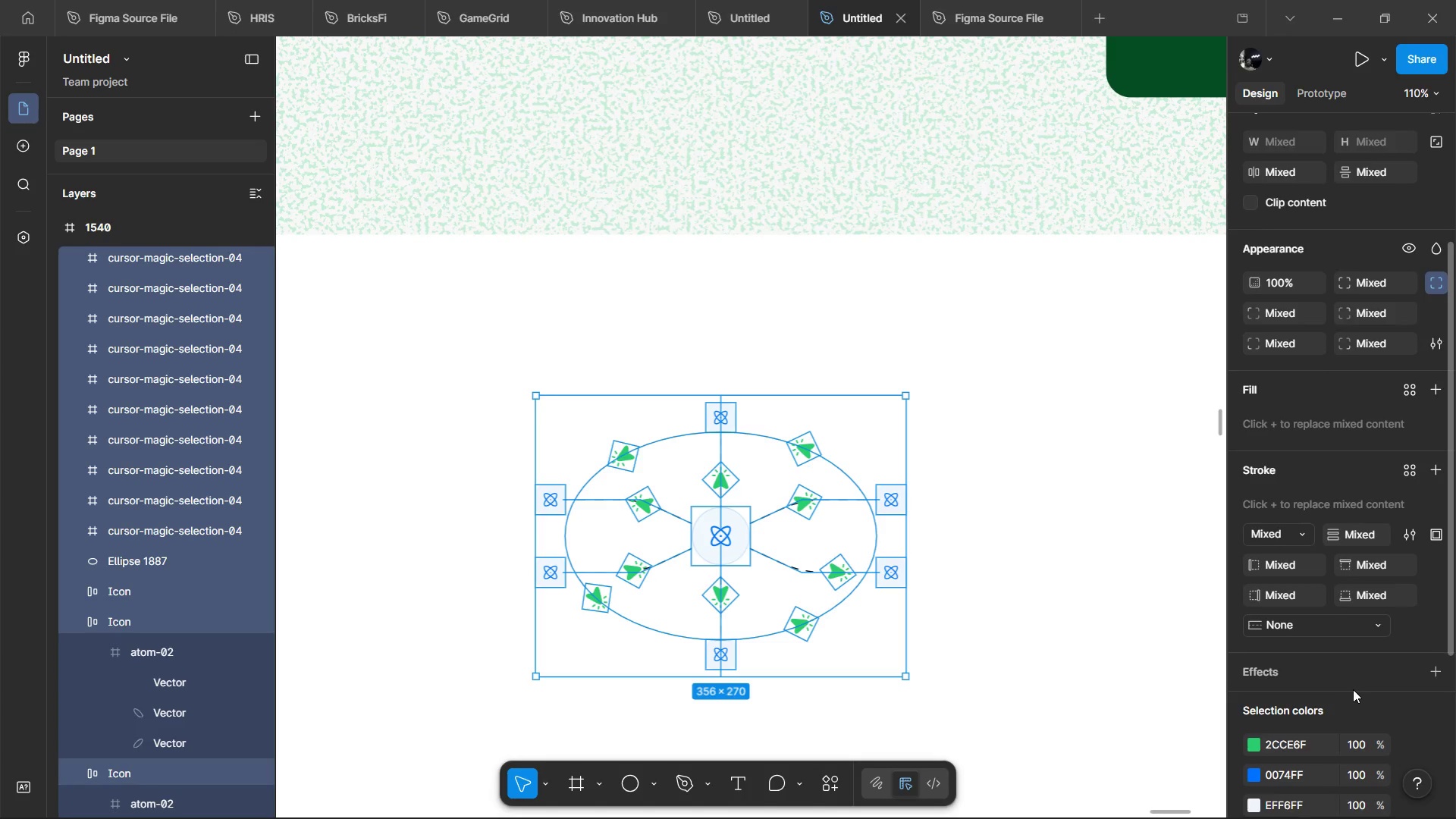 
scroll: coordinate [1353, 689], scroll_direction: down, amount: 5.0
 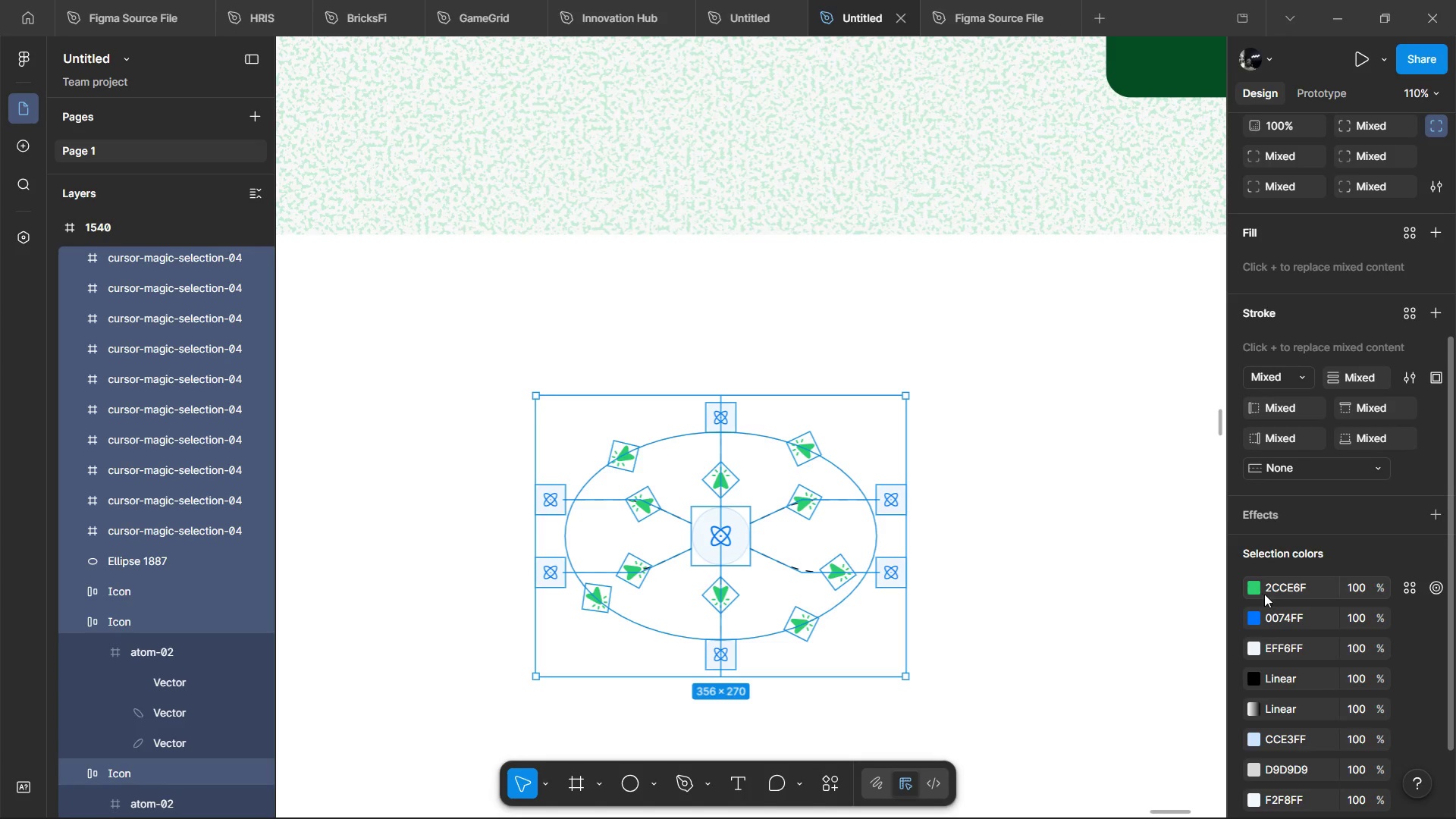 
left_click([1280, 594])
 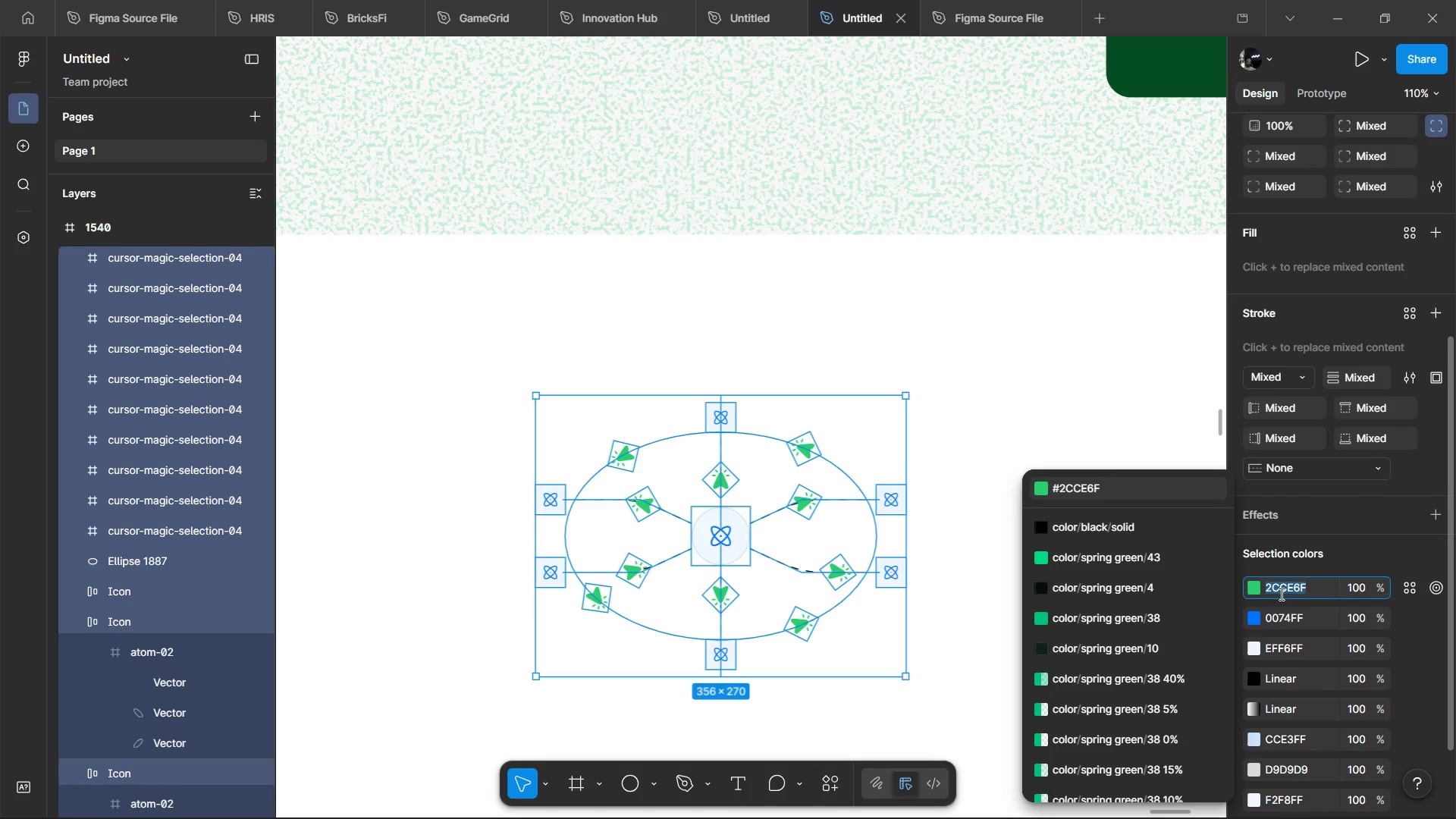 
key(Control+C)
 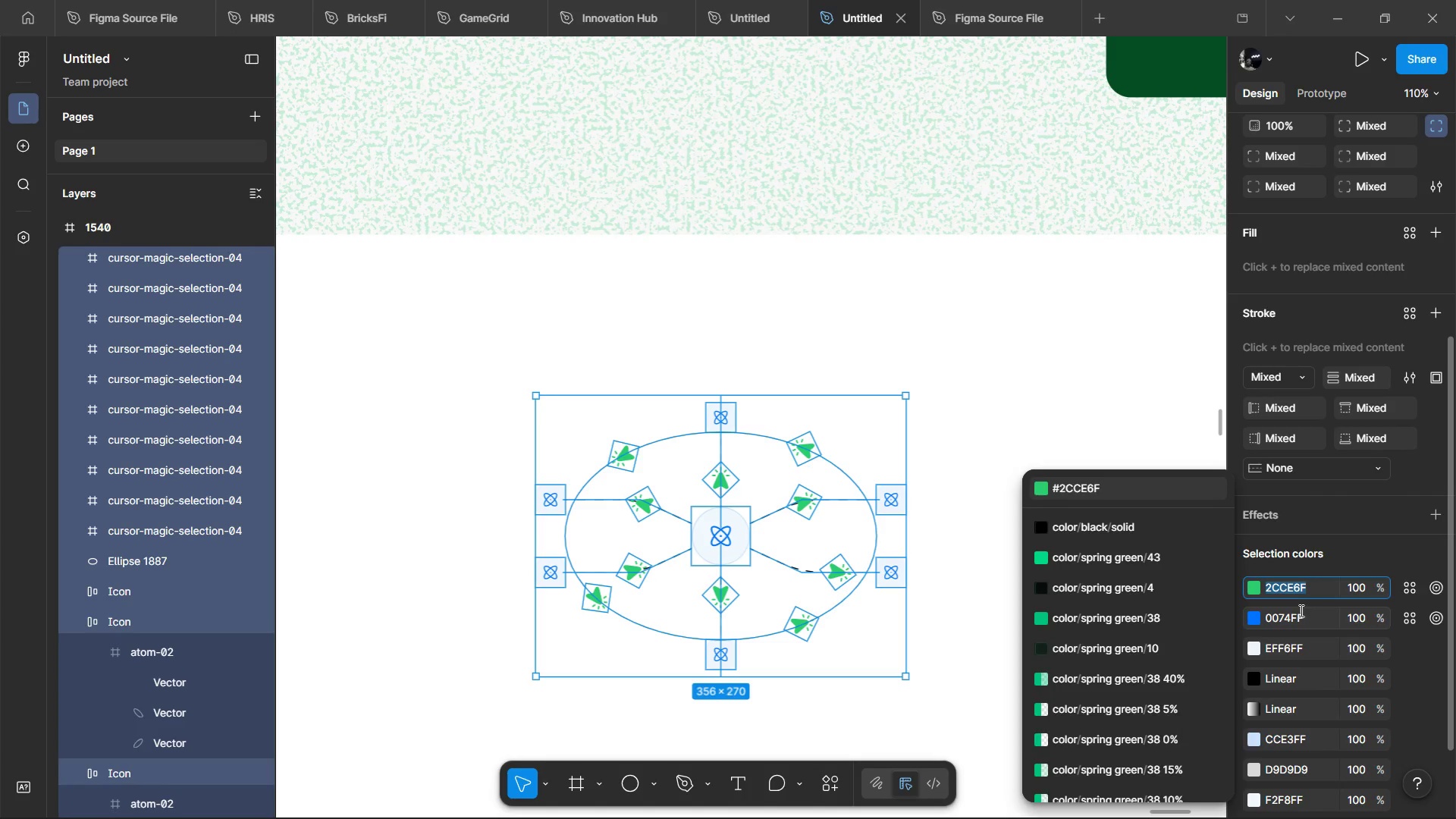 
left_click([1300, 610])
 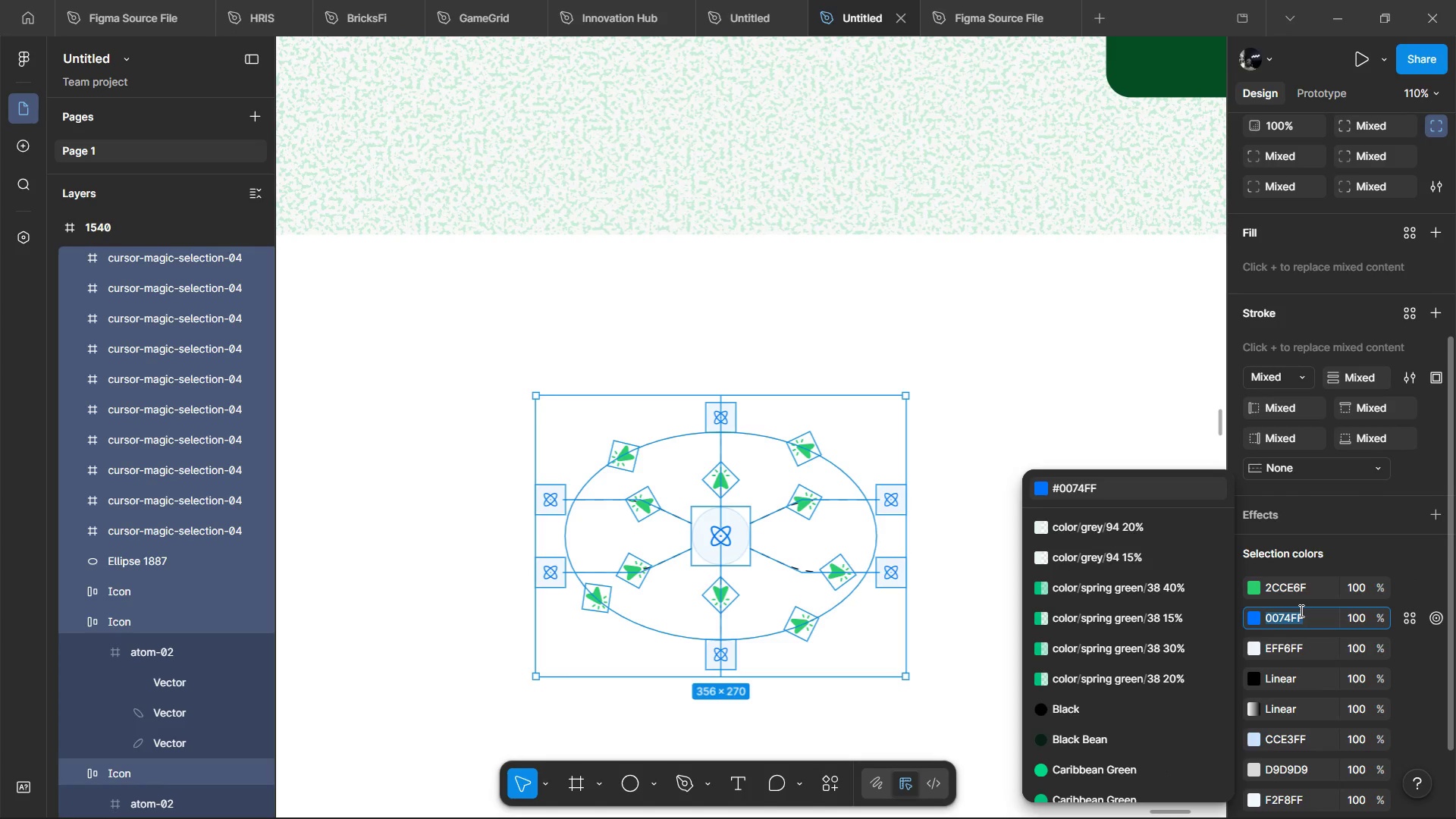 
key(Control+V)
 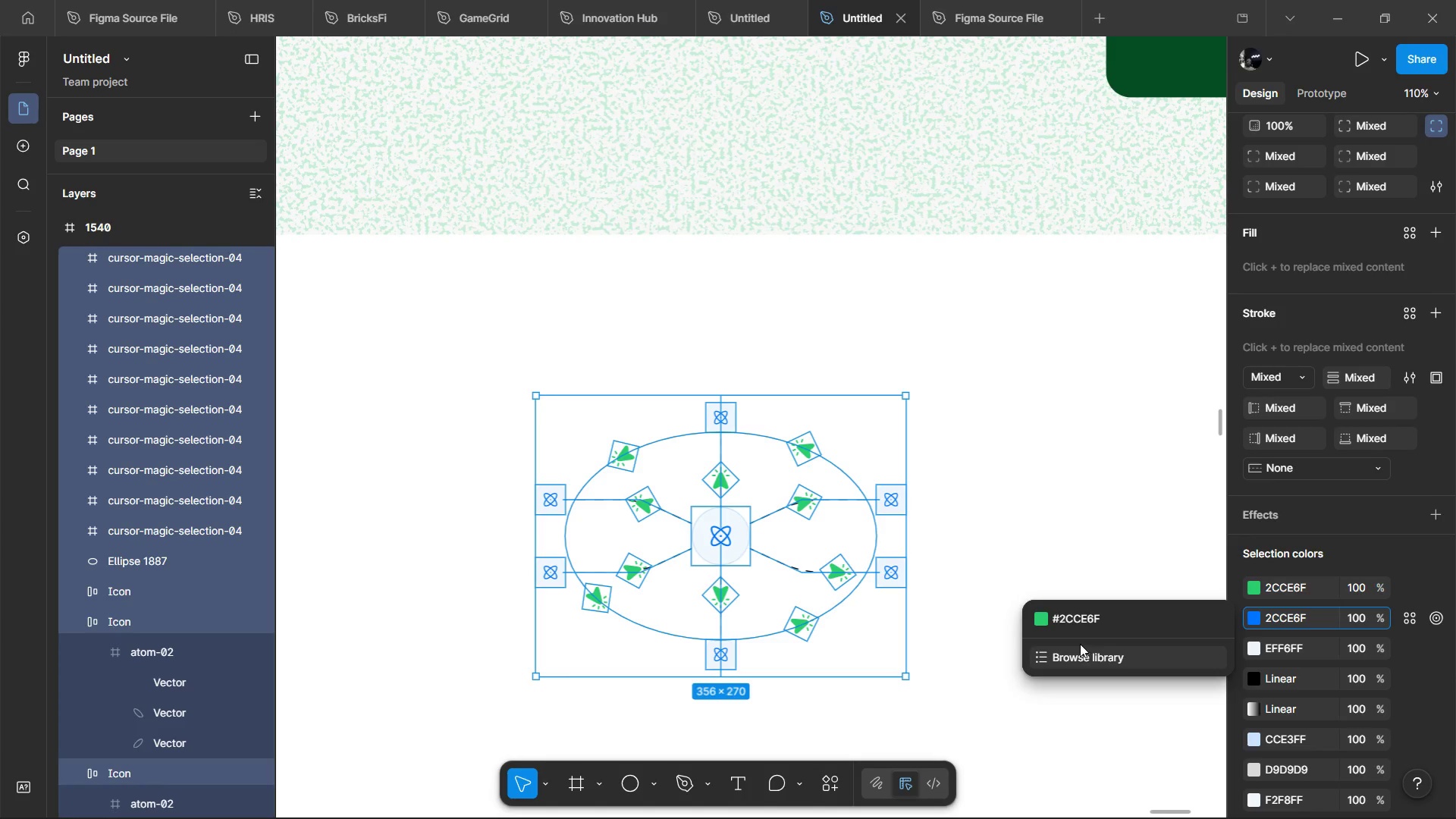 
left_click([1087, 629])
 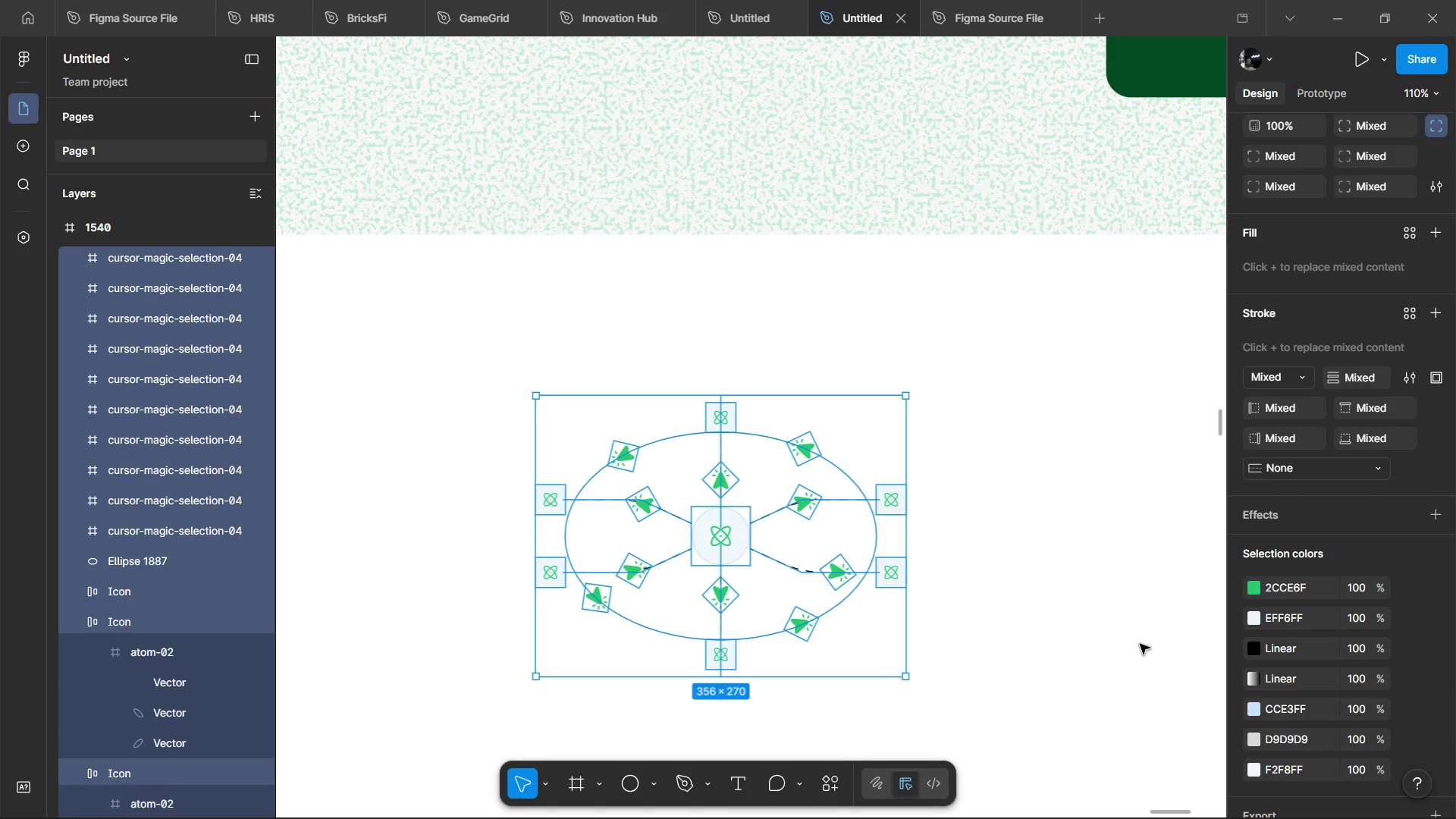 
left_click([1139, 648])
 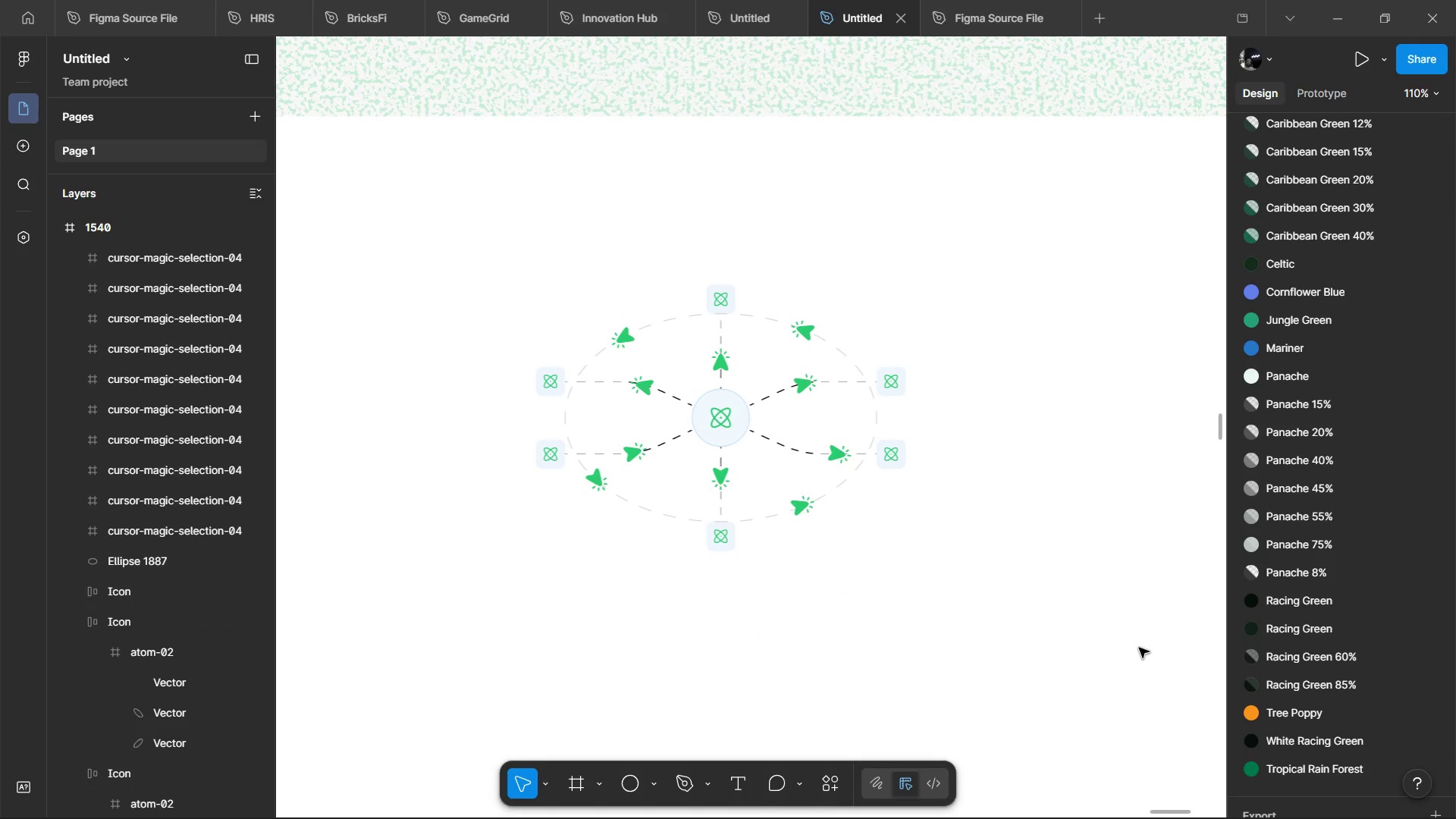 
hold_key(key=ControlLeft, duration=0.53)
 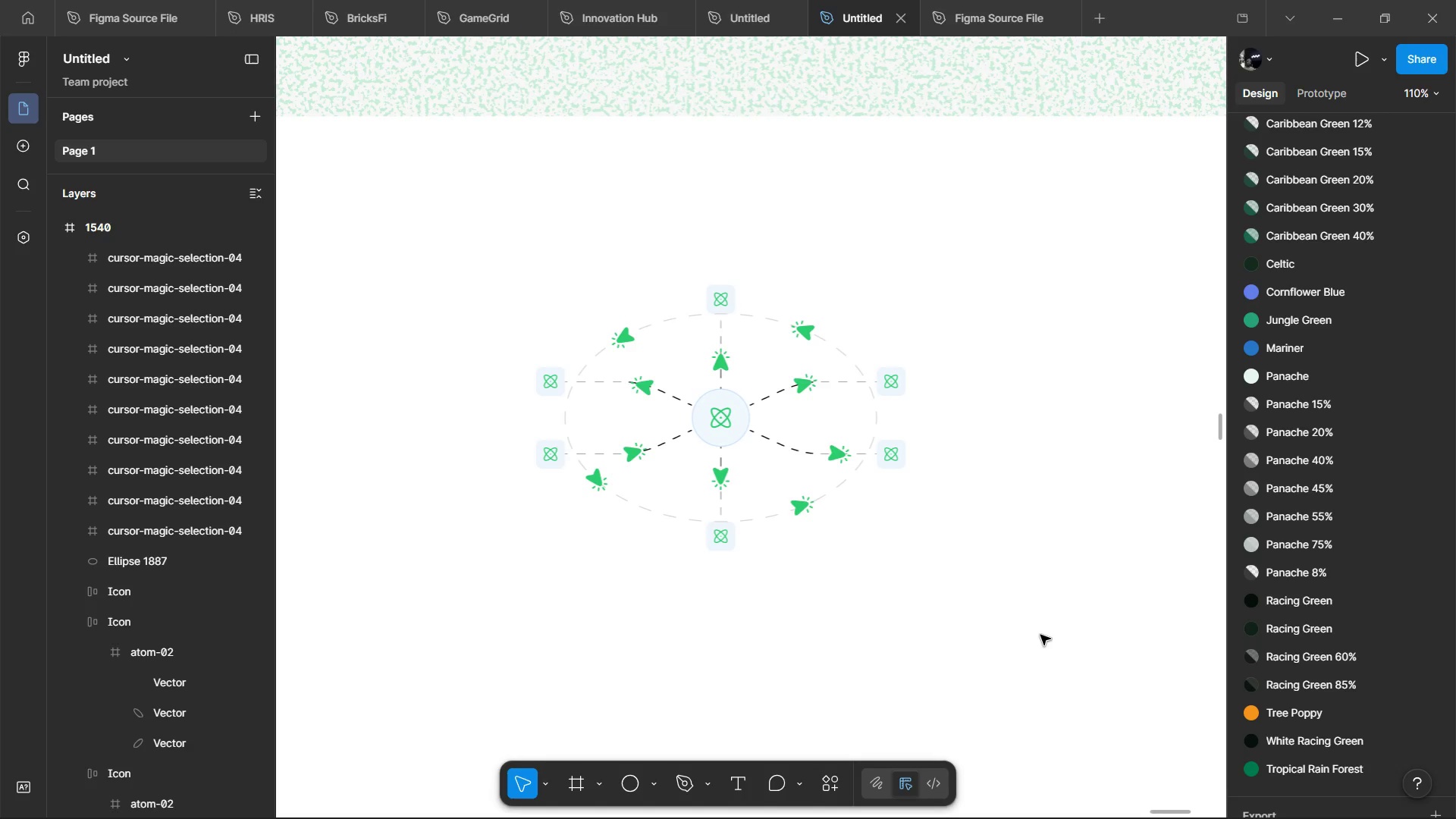 
key(Control+Z)
 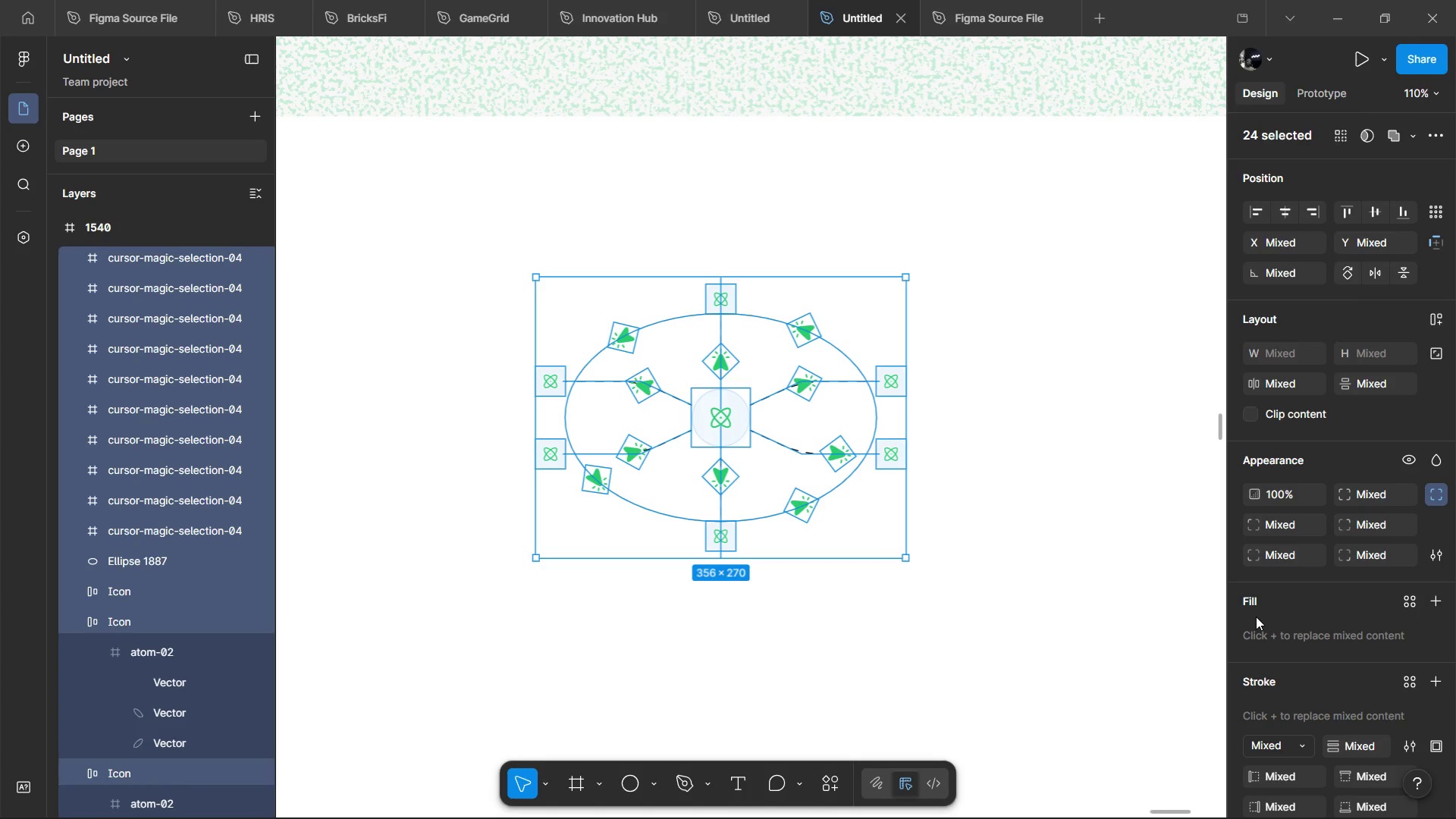 
scroll: coordinate [1305, 647], scroll_direction: down, amount: 16.0
 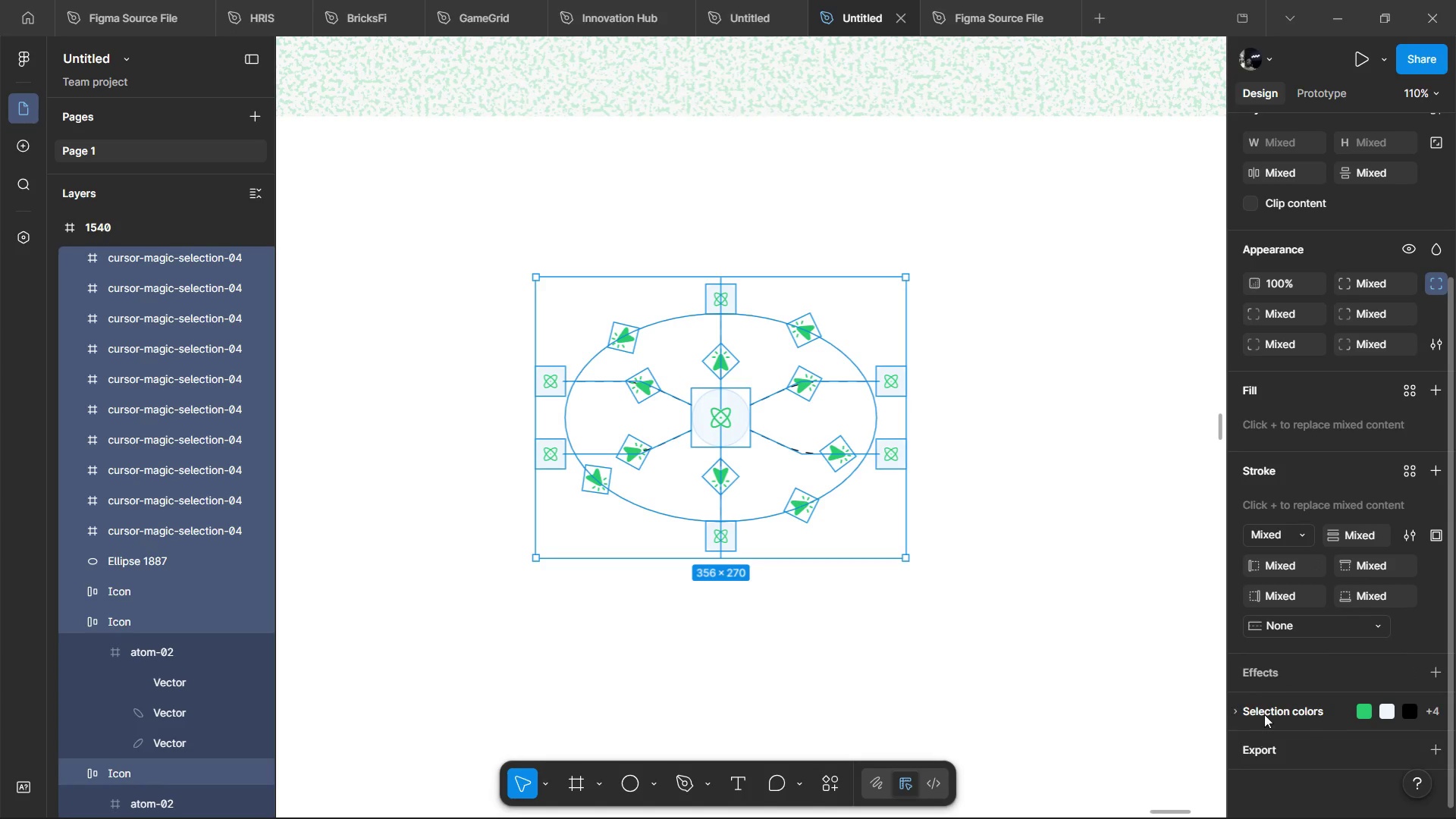 
left_click([1266, 711])
 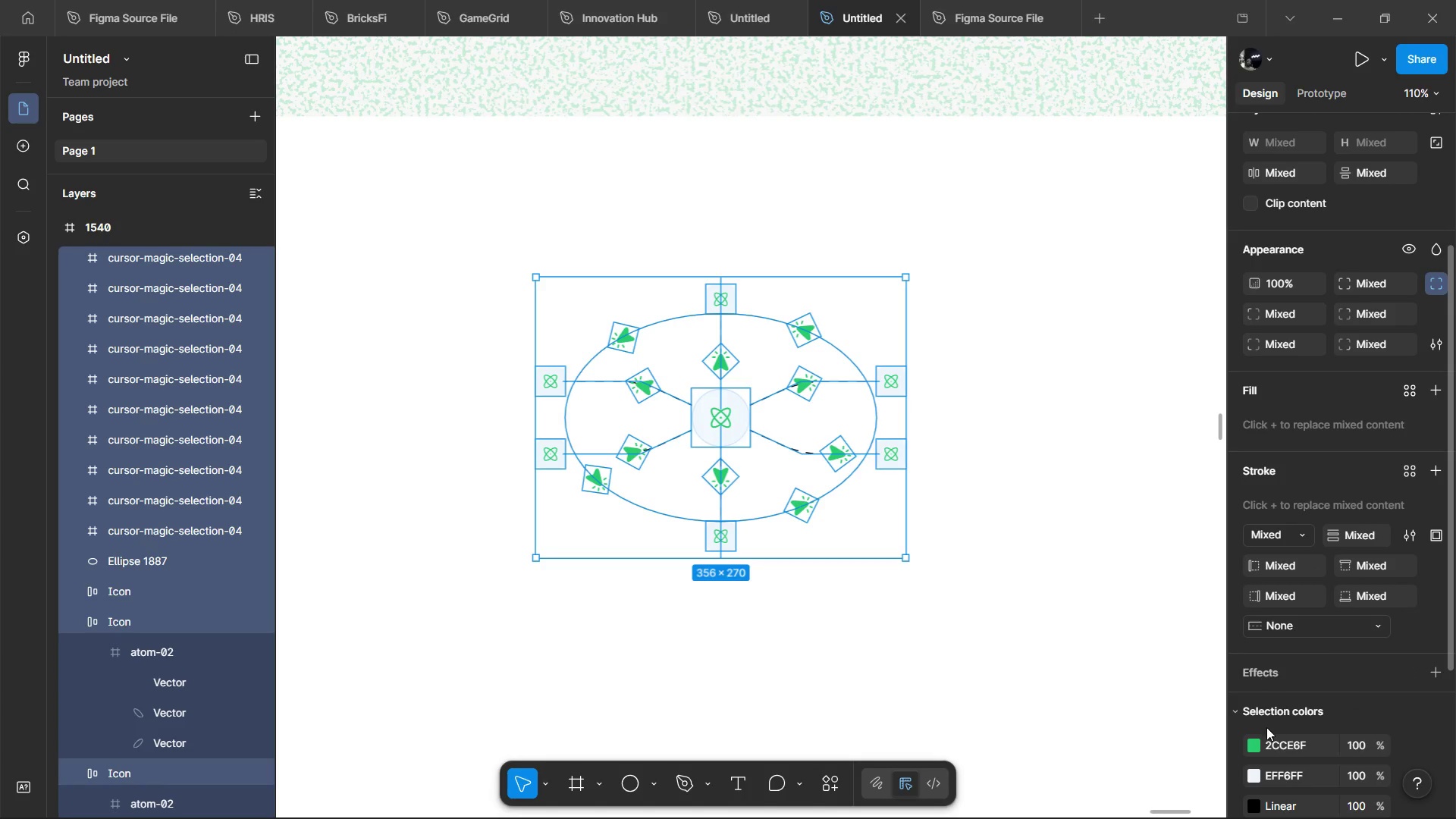 
scroll: coordinate [1270, 736], scroll_direction: down, amount: 11.0
 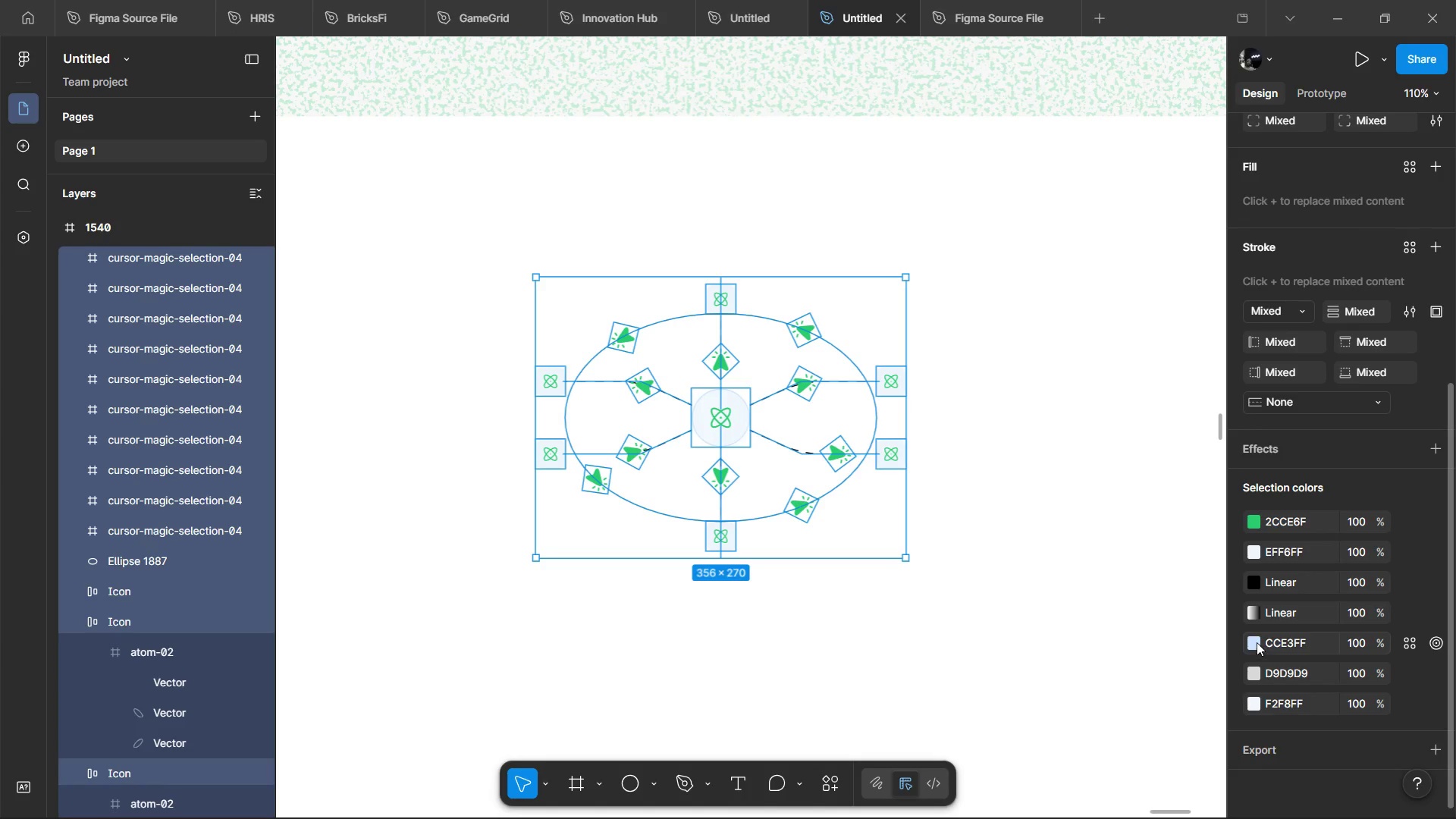 
left_click([1254, 642])
 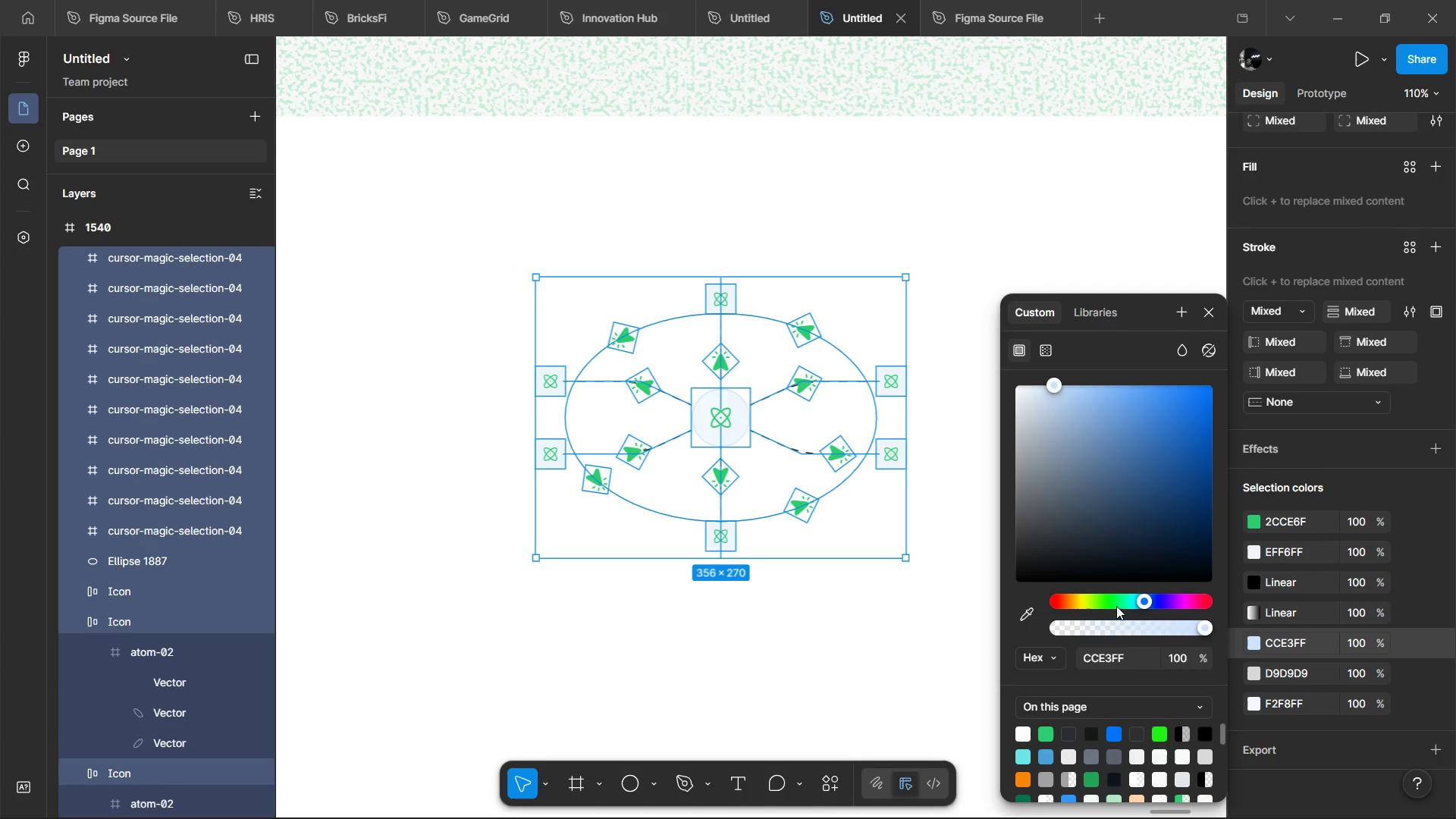 
left_click([1105, 603])
 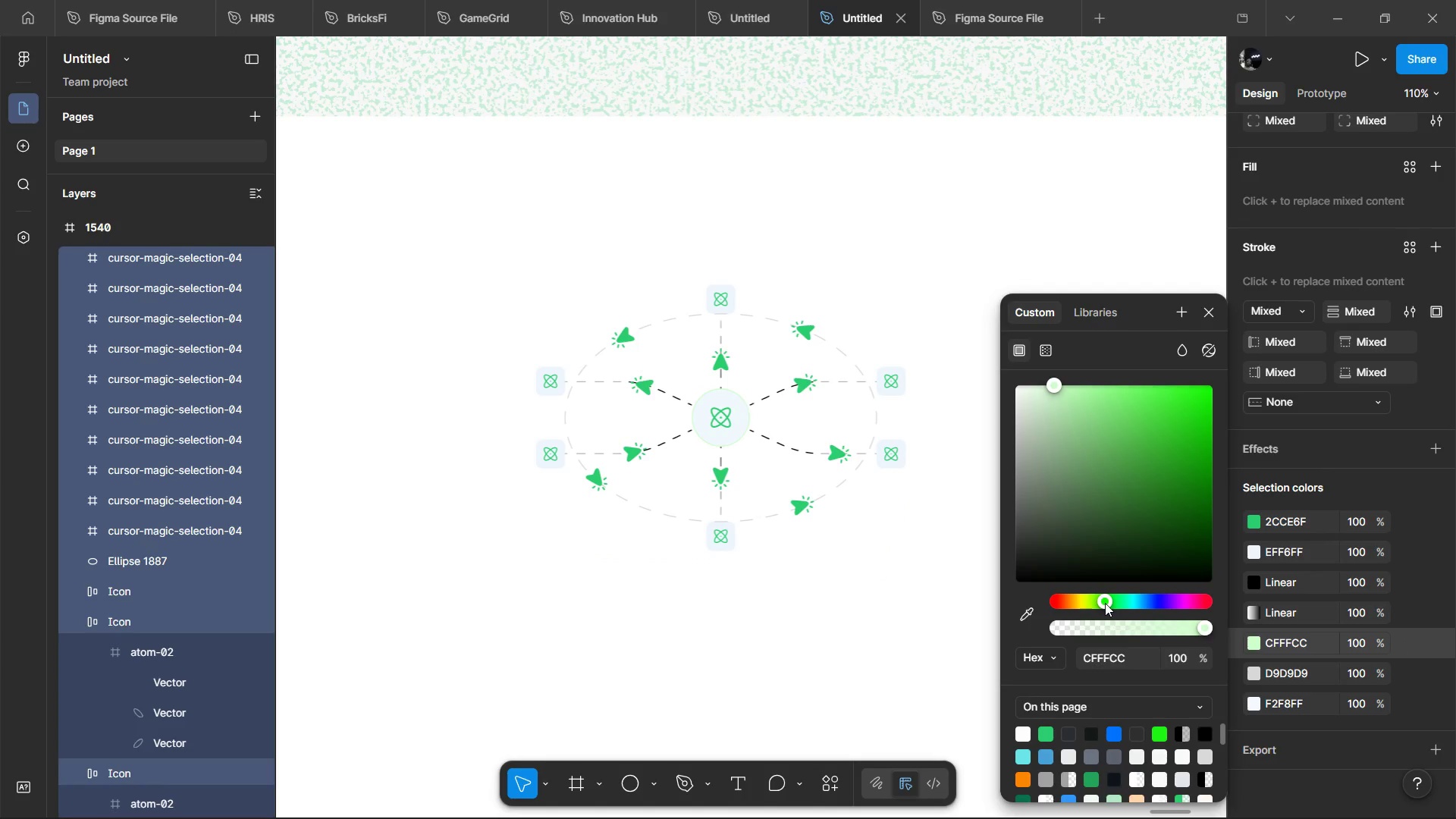 
left_click([1104, 603])
 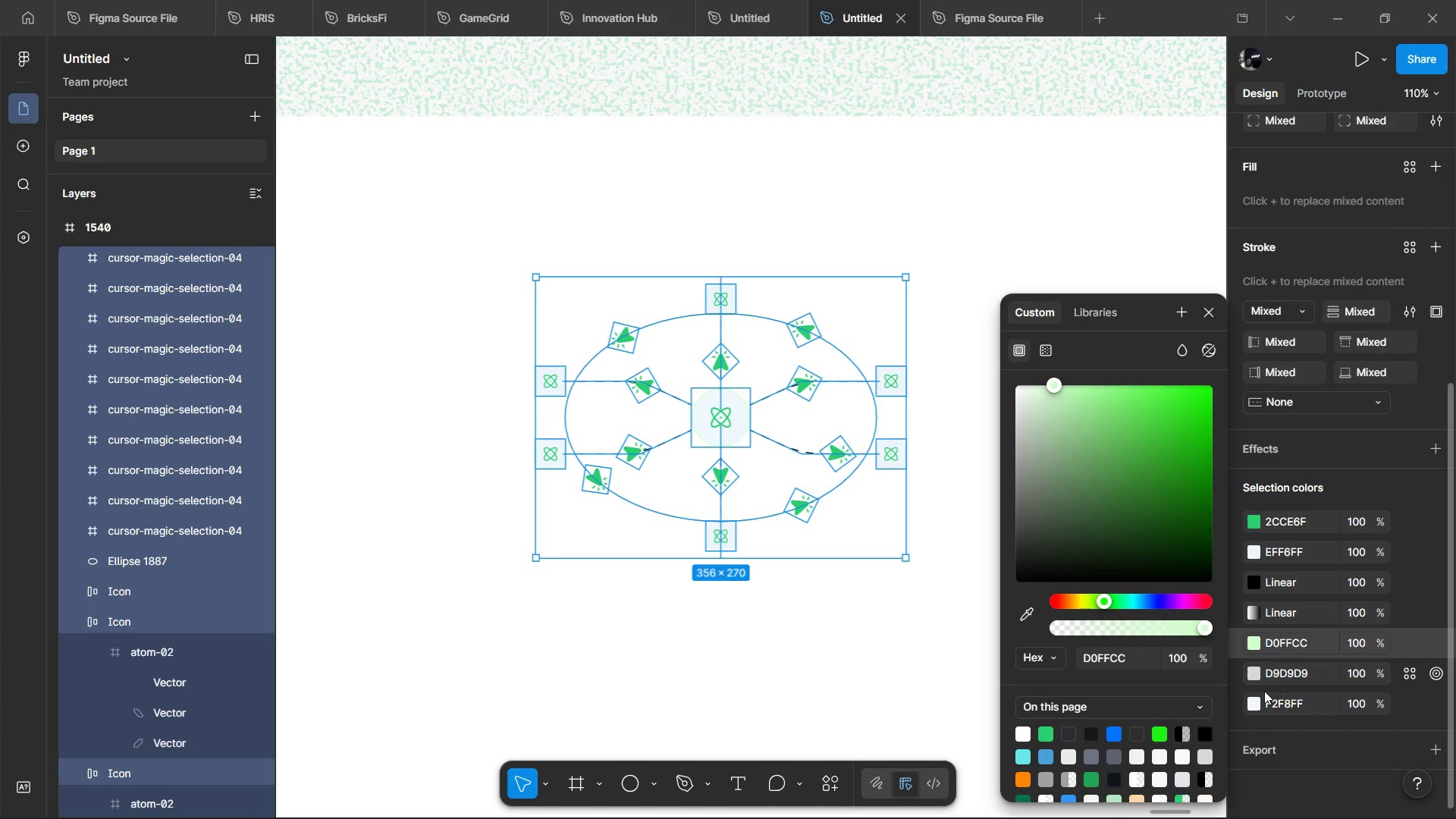 
left_click([1277, 645])
 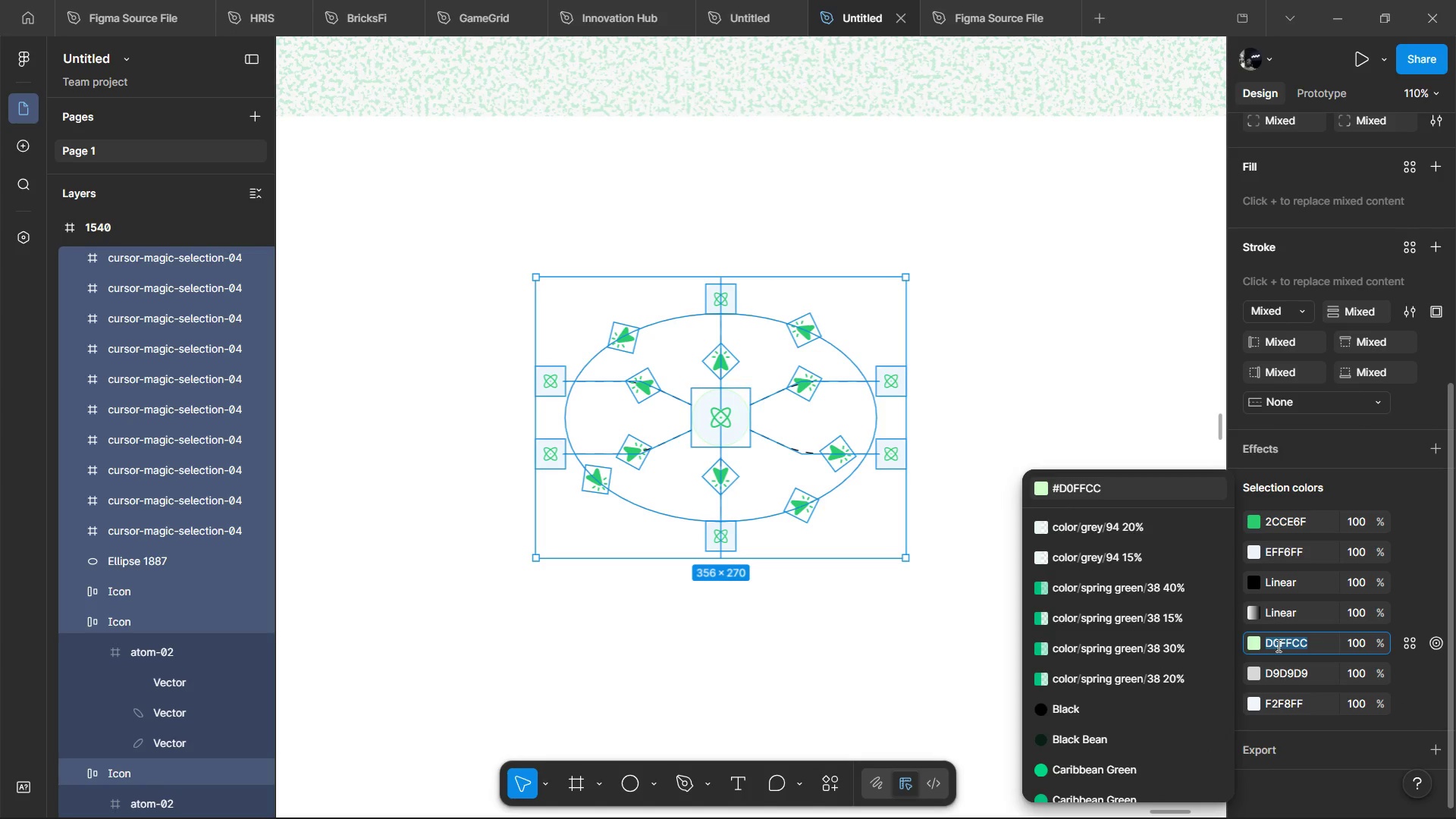 
key(Control+C)
 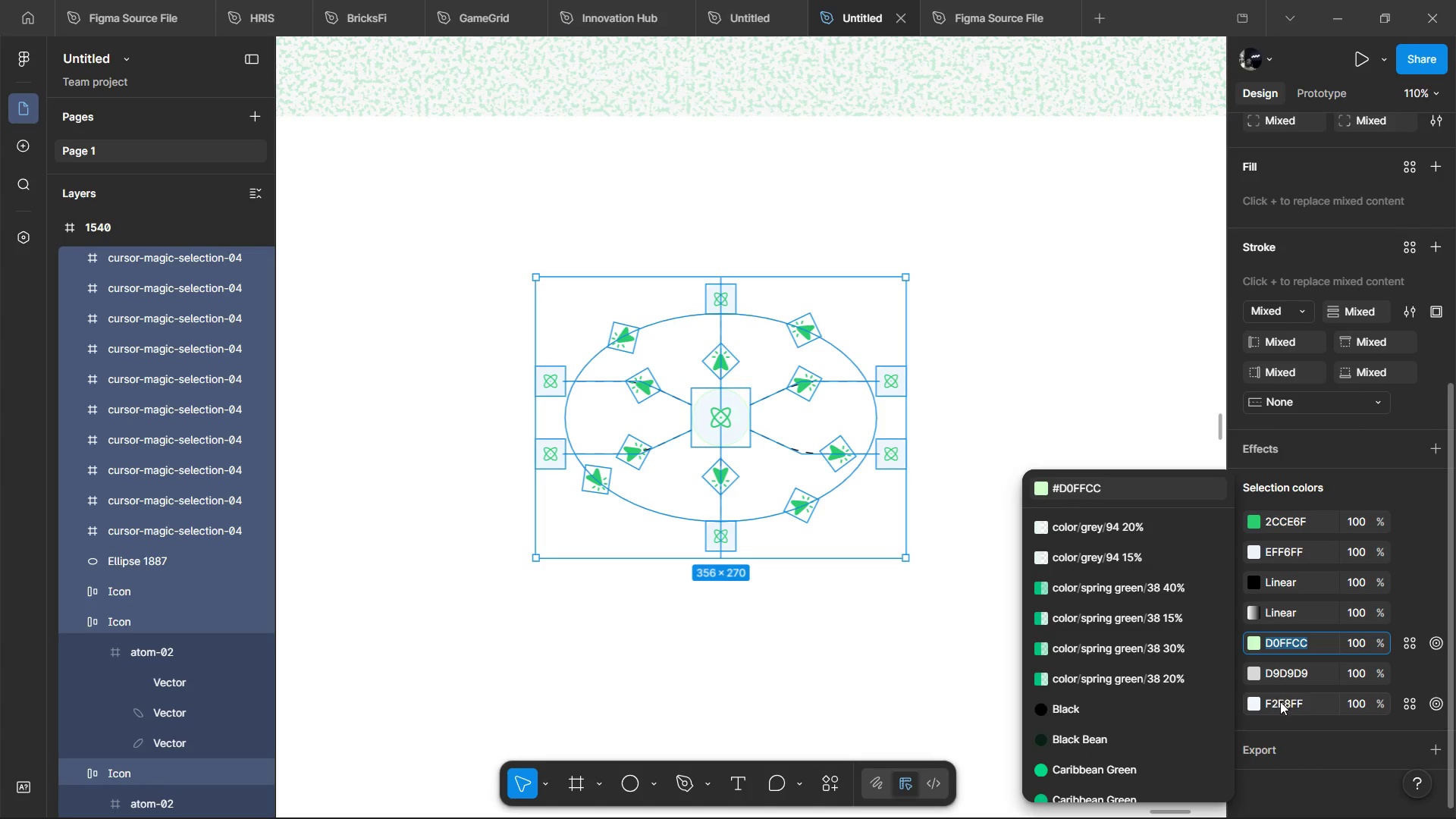 
left_click([1280, 701])
 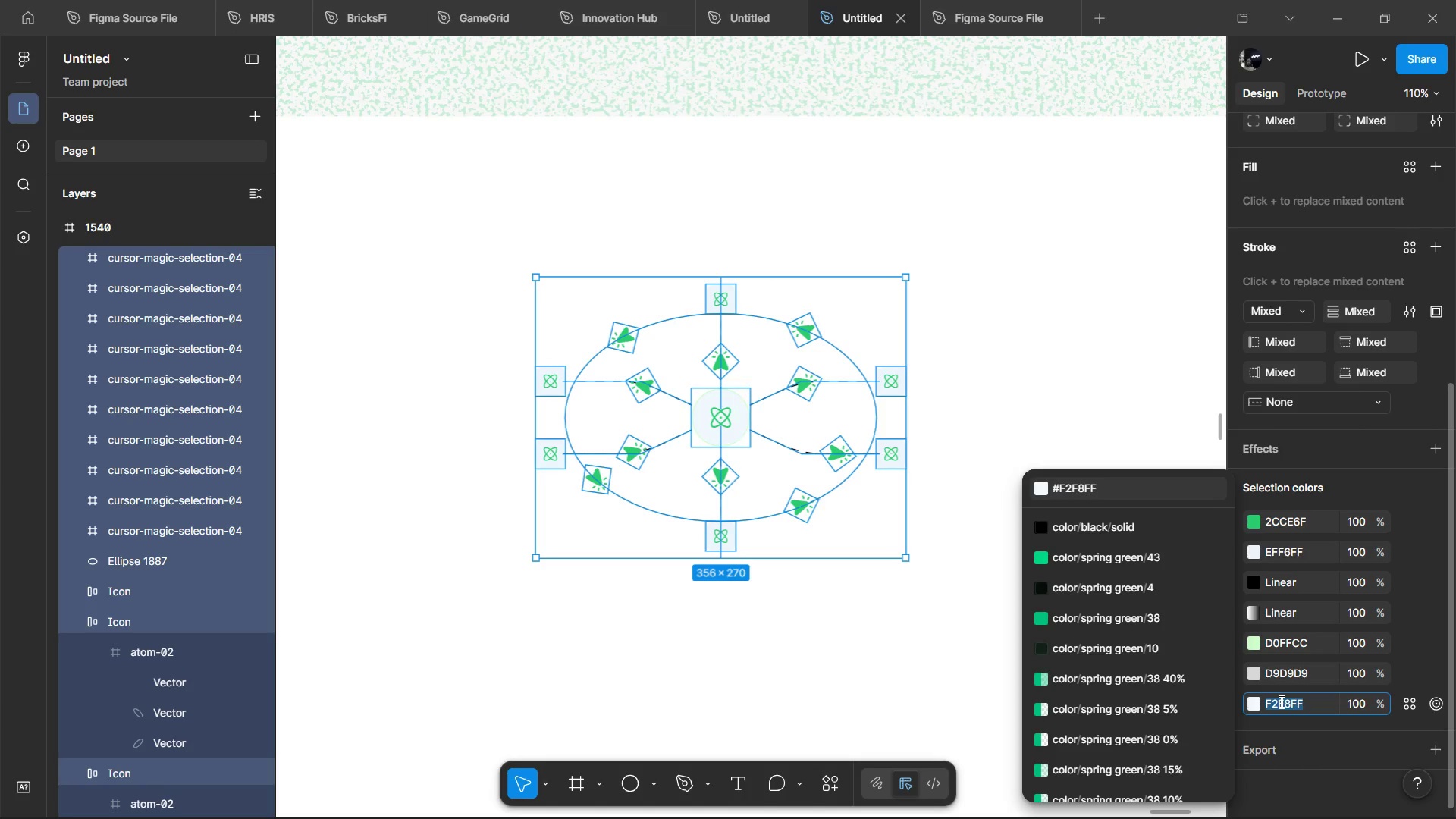 
key(Control+V)
 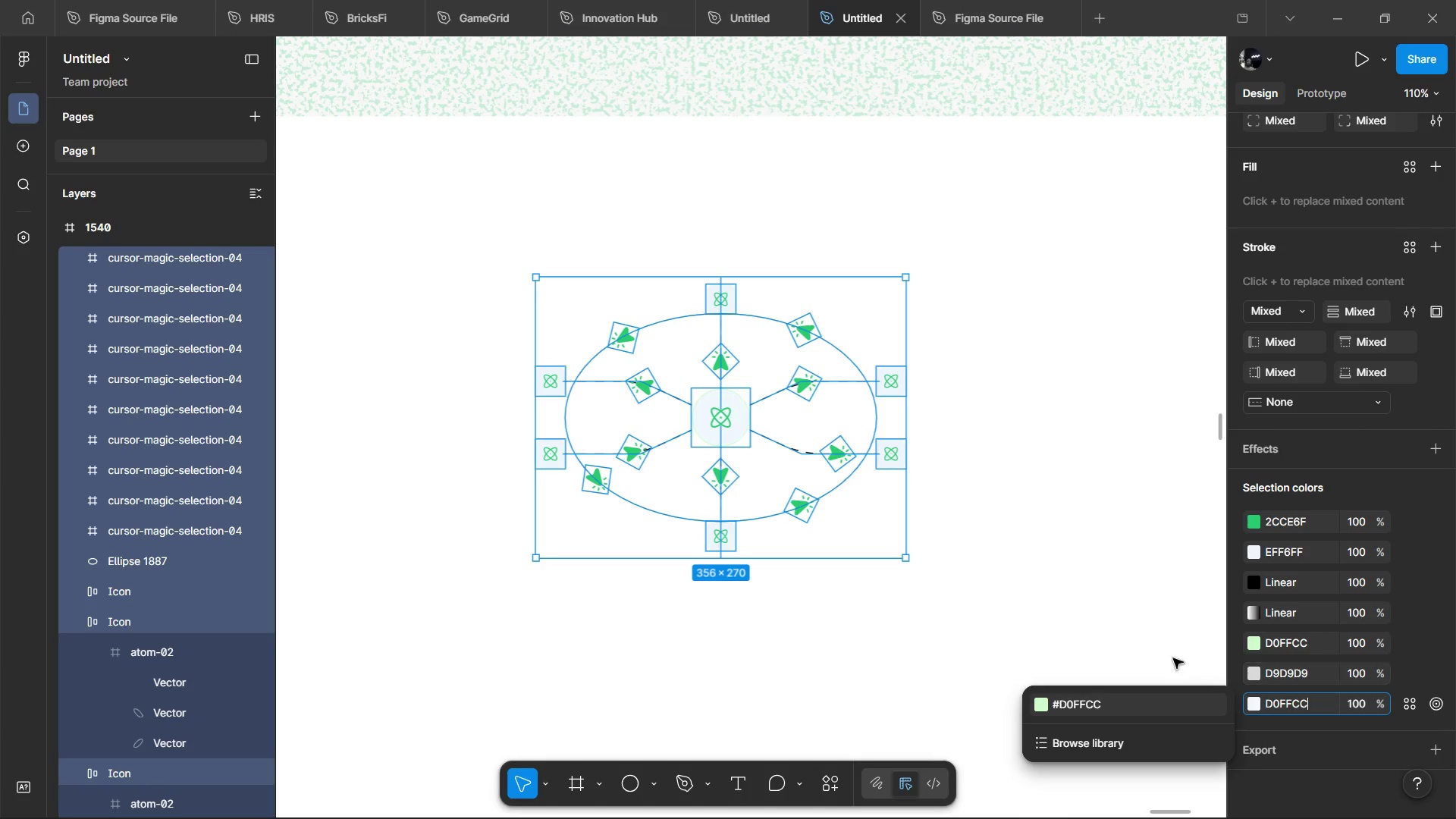 
left_click([1112, 639])
 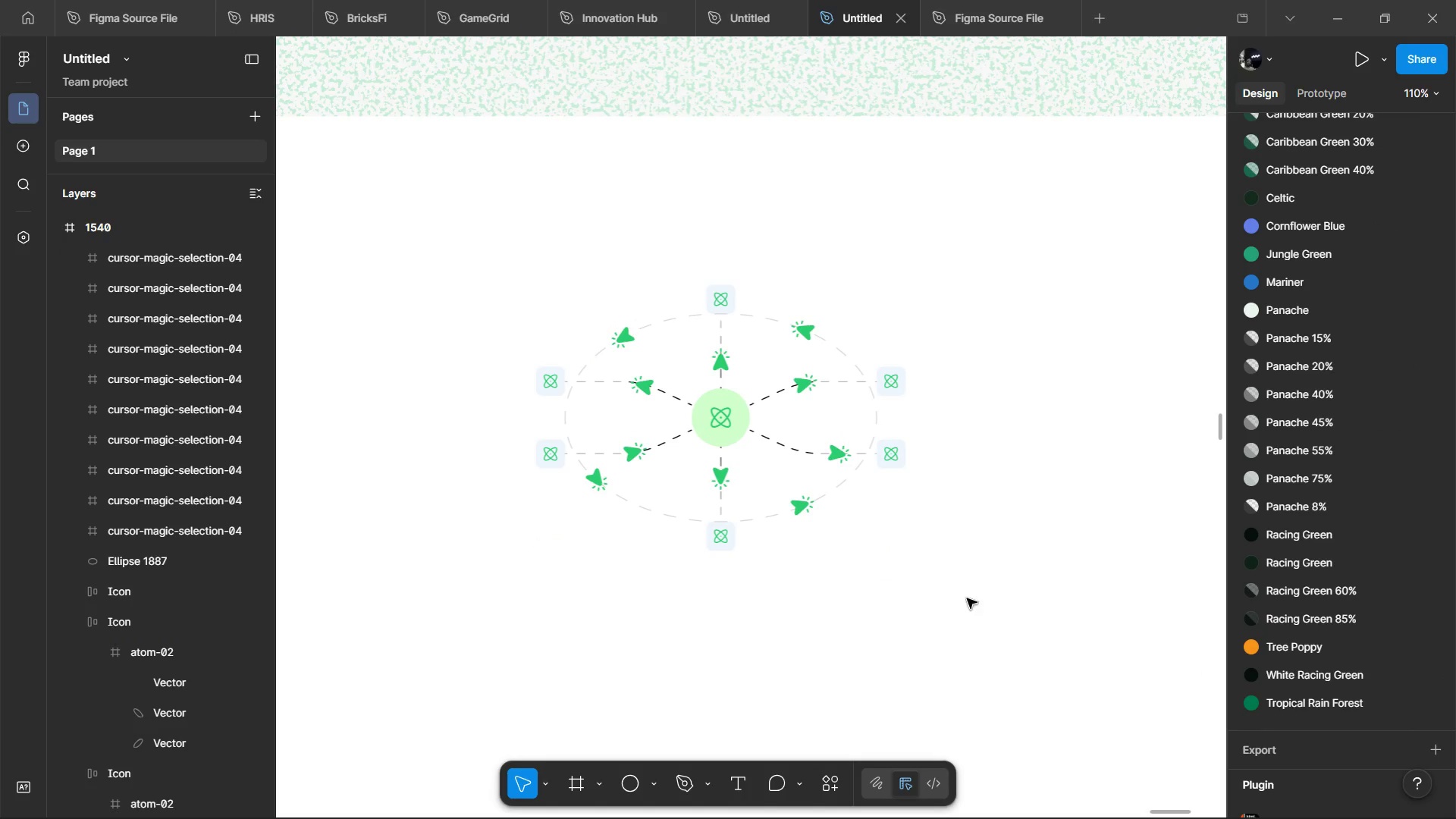 
wait(5.02)
 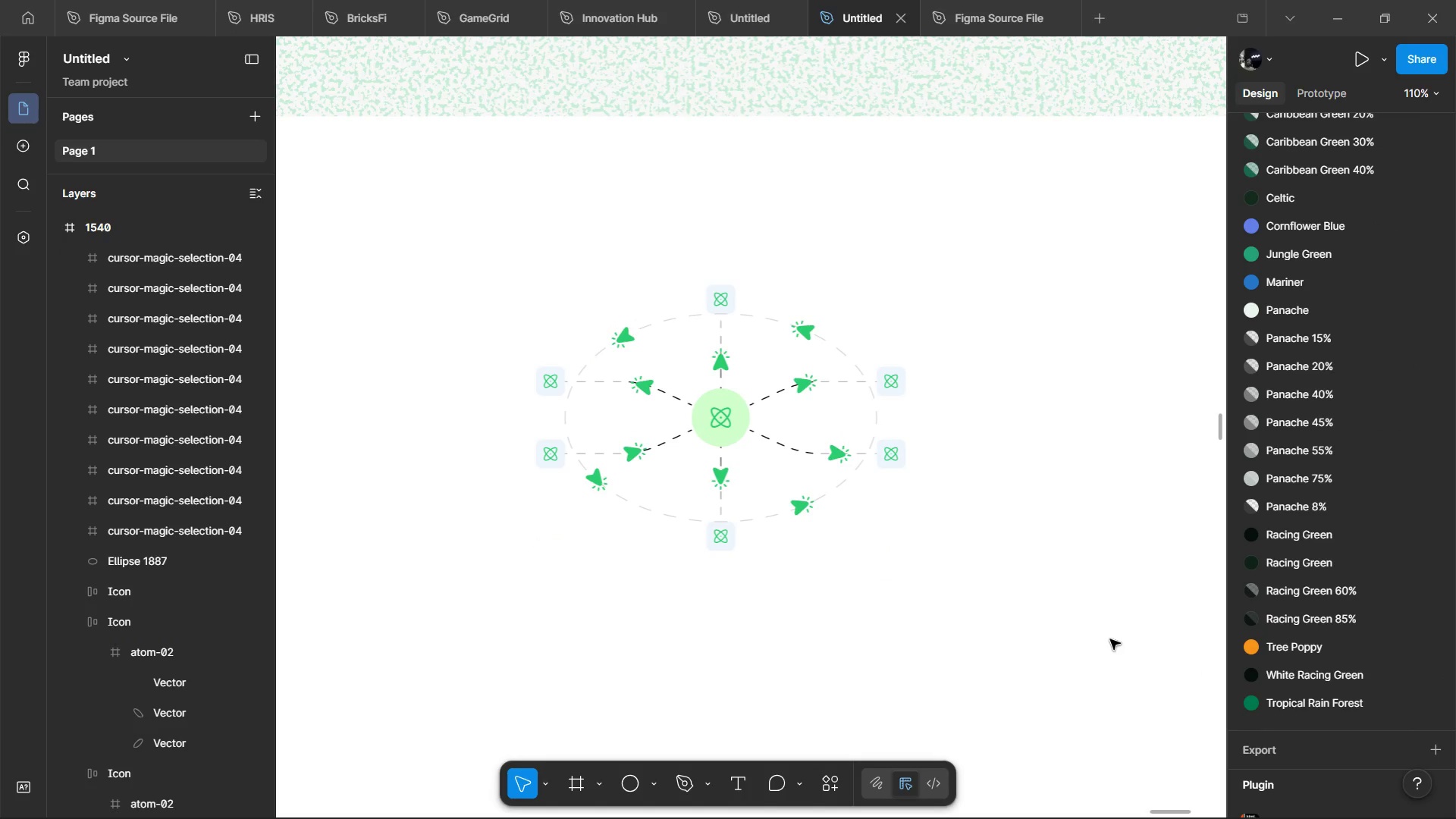 
left_click([623, 331])
 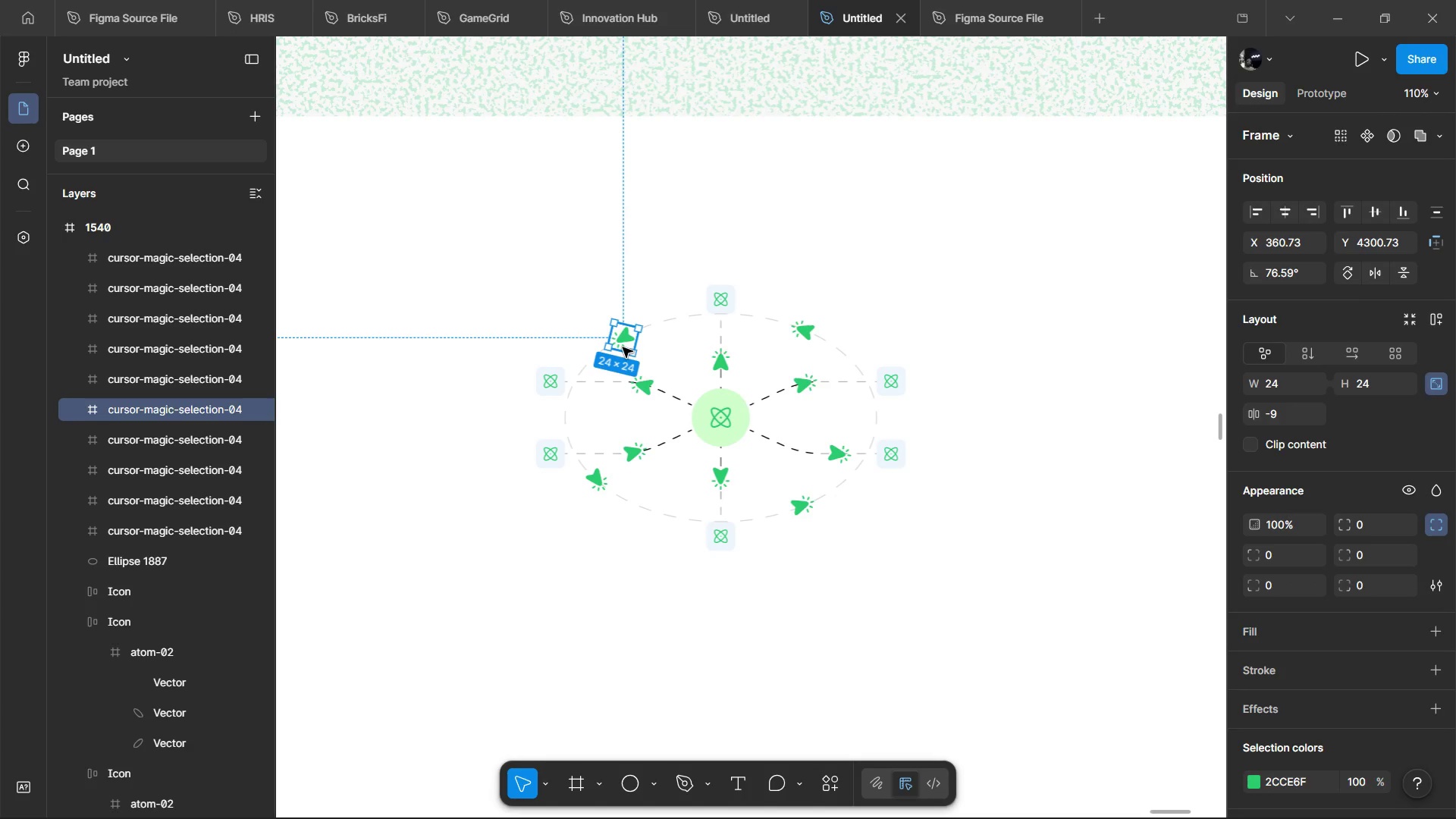 
hold_key(key=ControlLeft, duration=1.53)
 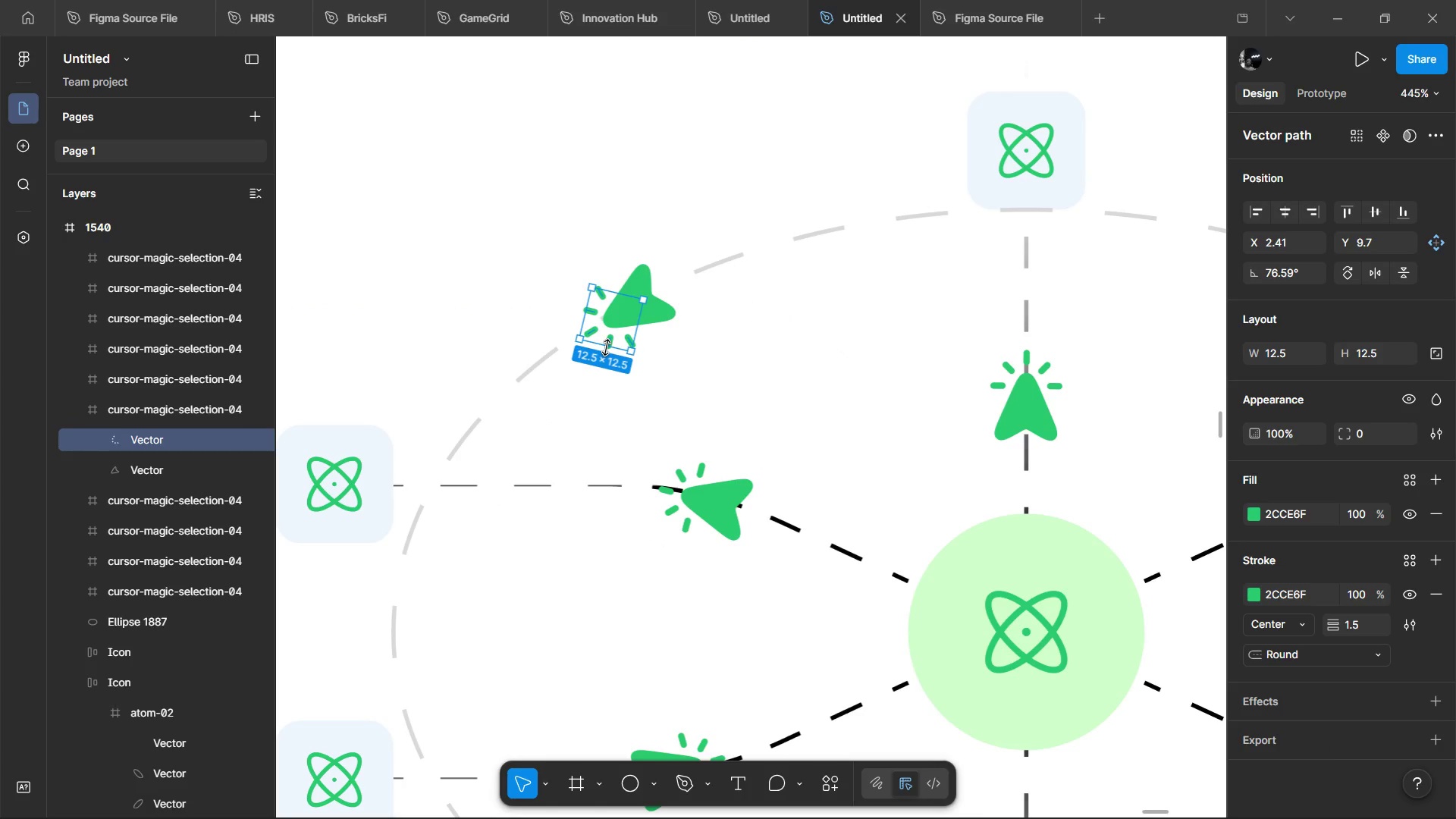 
hold_key(key=ShiftLeft, duration=0.62)
 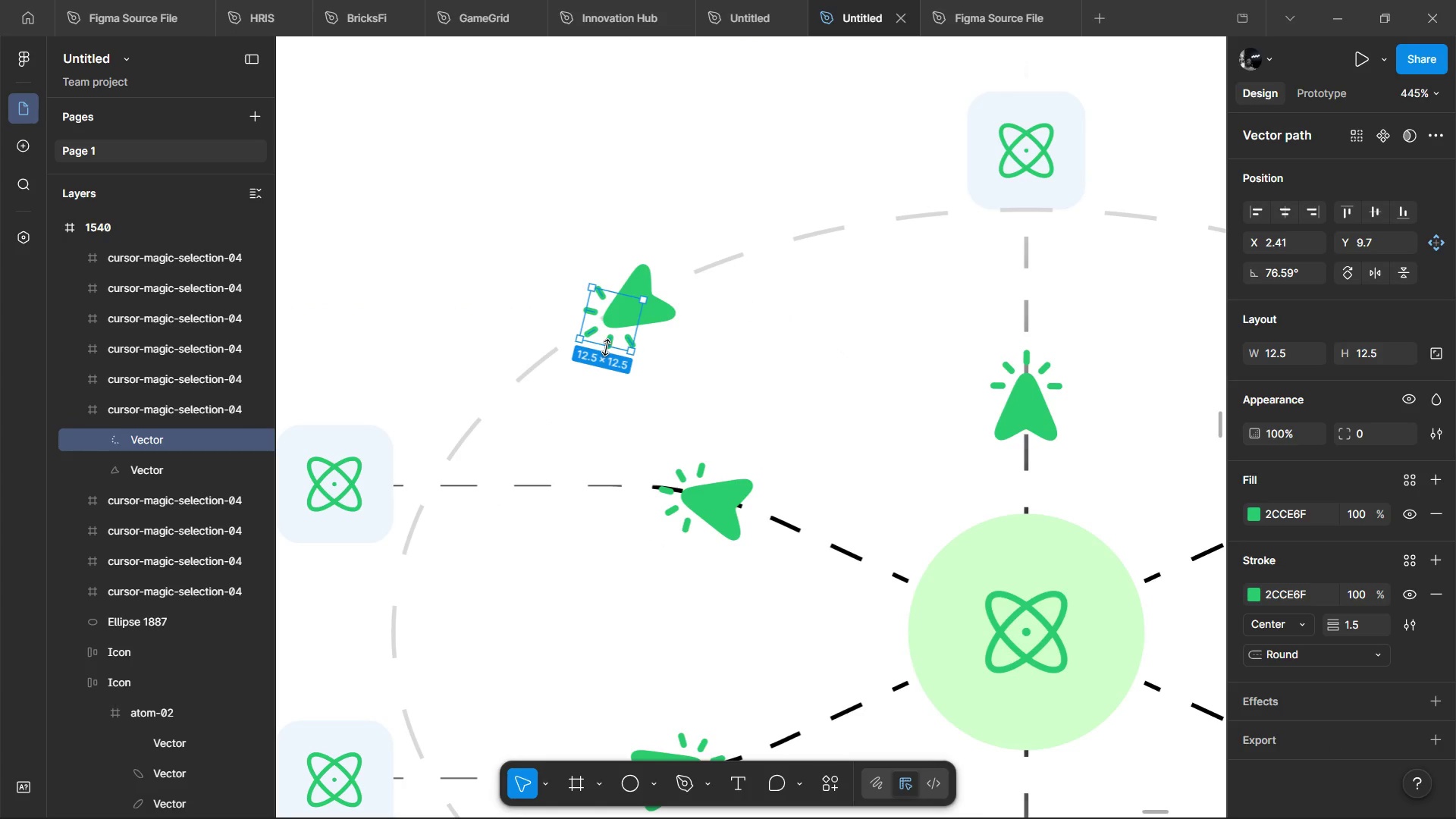 
scroll: coordinate [623, 347], scroll_direction: up, amount: 9.0
 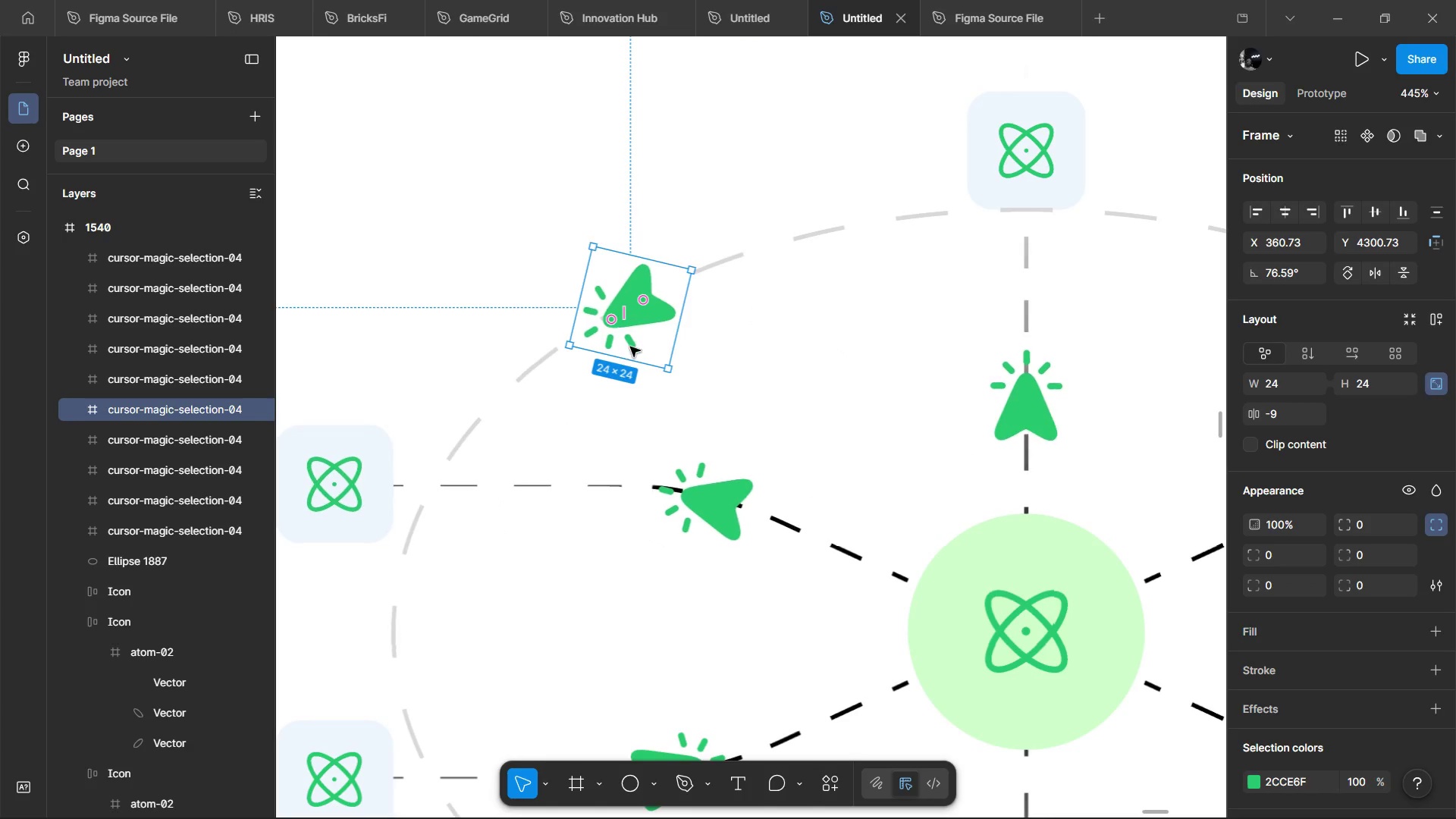 
left_click([634, 345])
 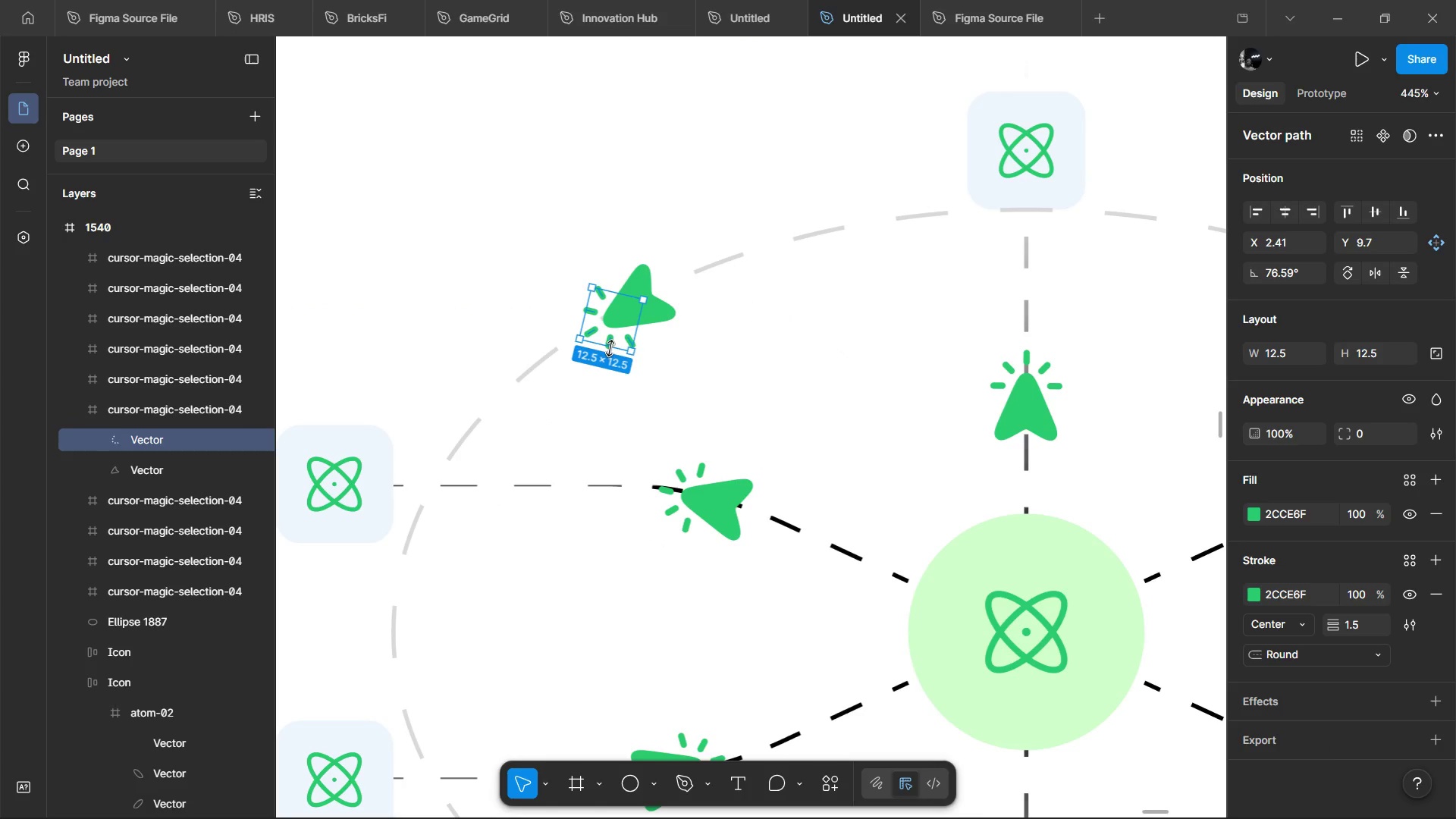 
hold_key(key=ControlLeft, duration=11.83)
 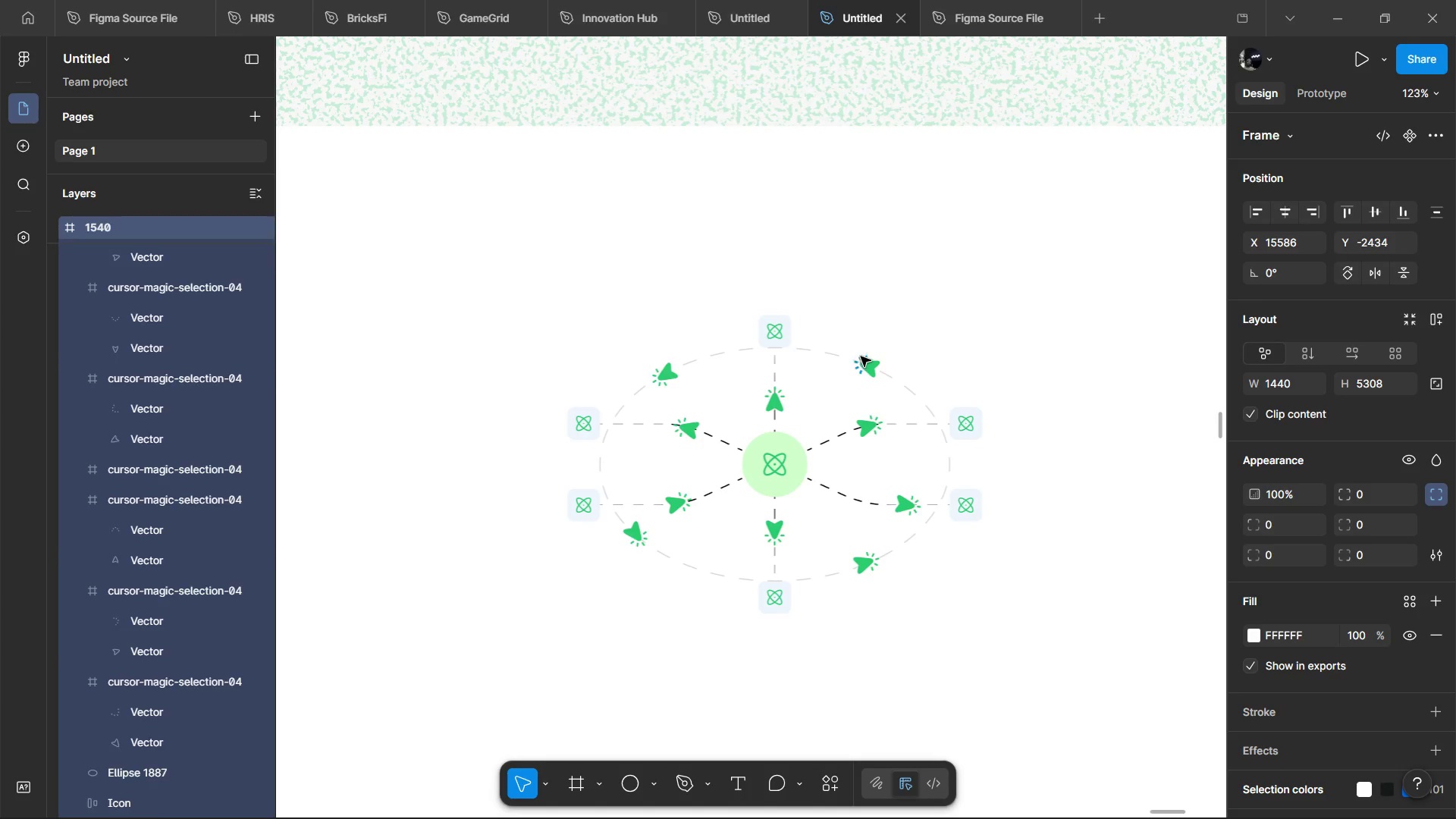 
hold_key(key=ShiftLeft, duration=1.52)
 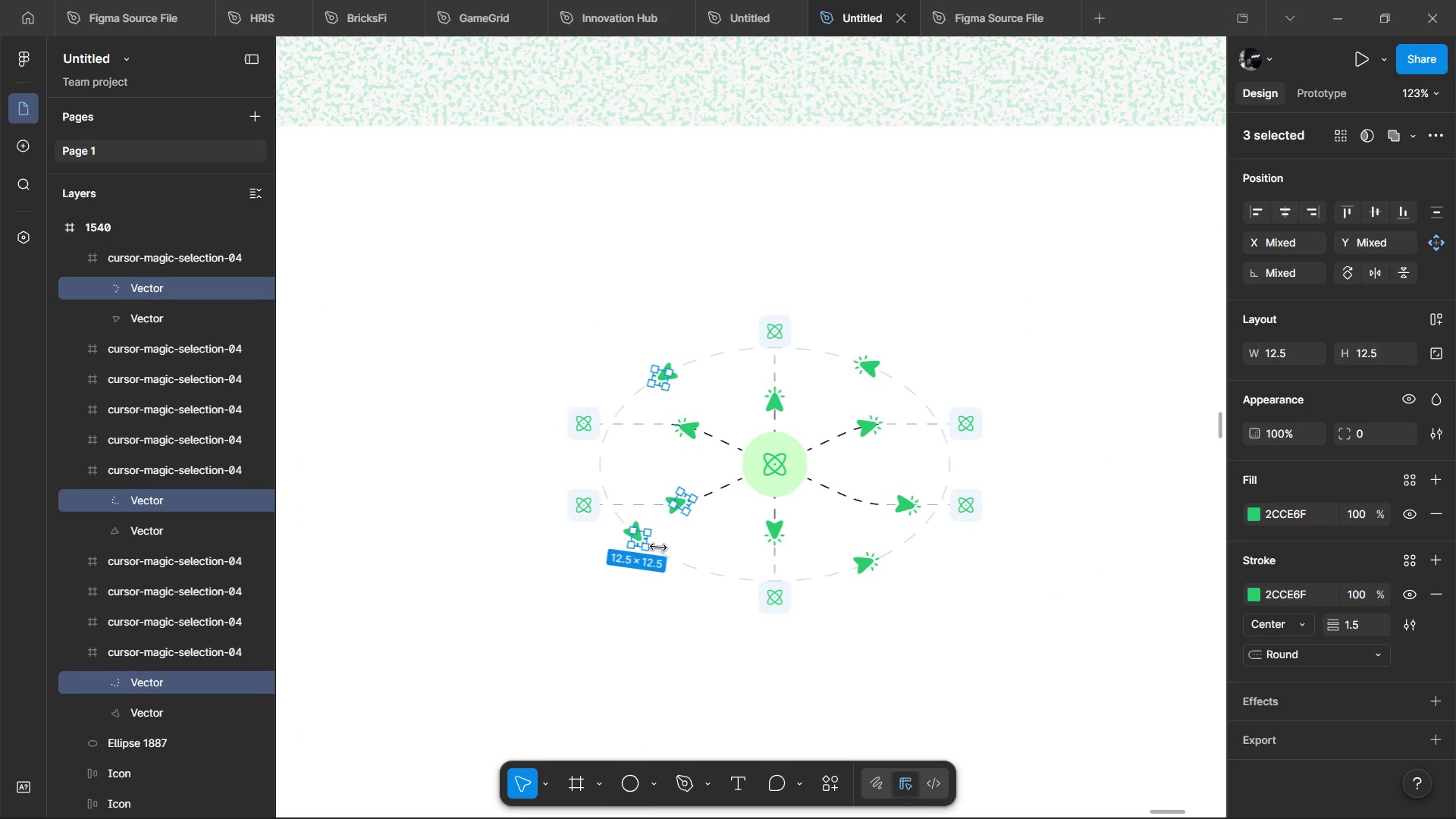 
scroll: coordinate [679, 401], scroll_direction: down, amount: 9.0
 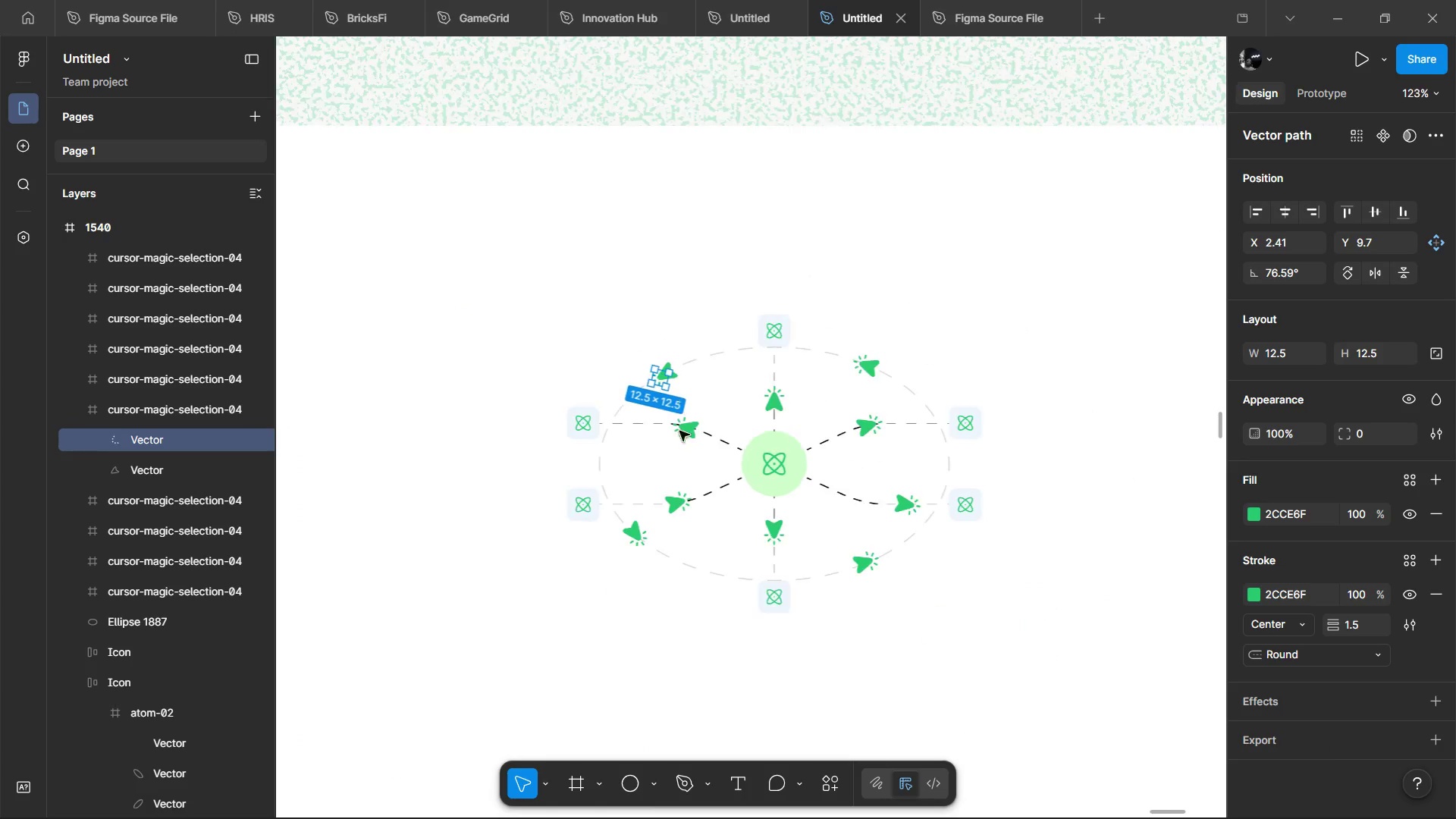 
left_click([683, 494])
 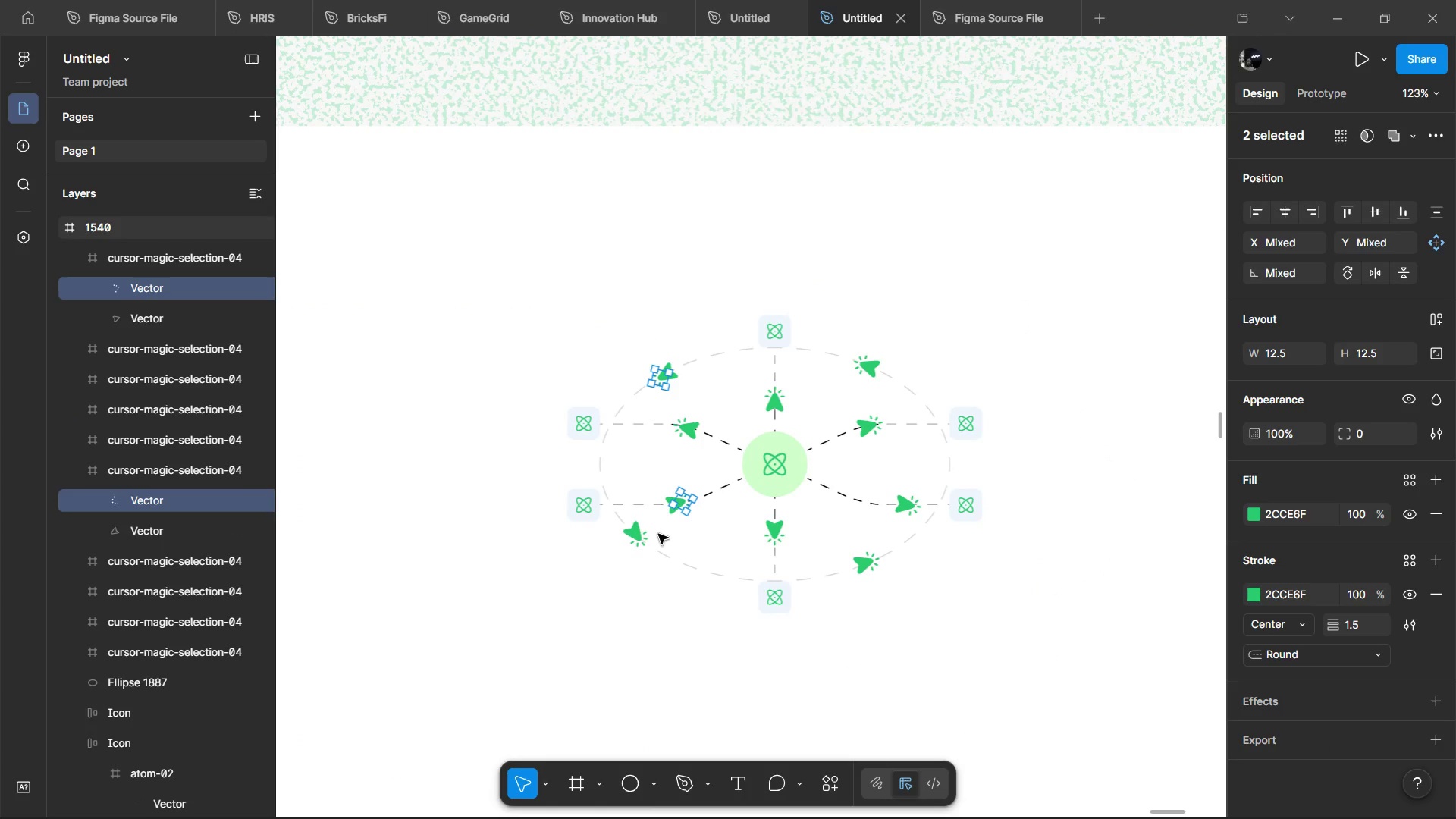 
hold_key(key=ShiftLeft, duration=1.5)
left_click([646, 543])
 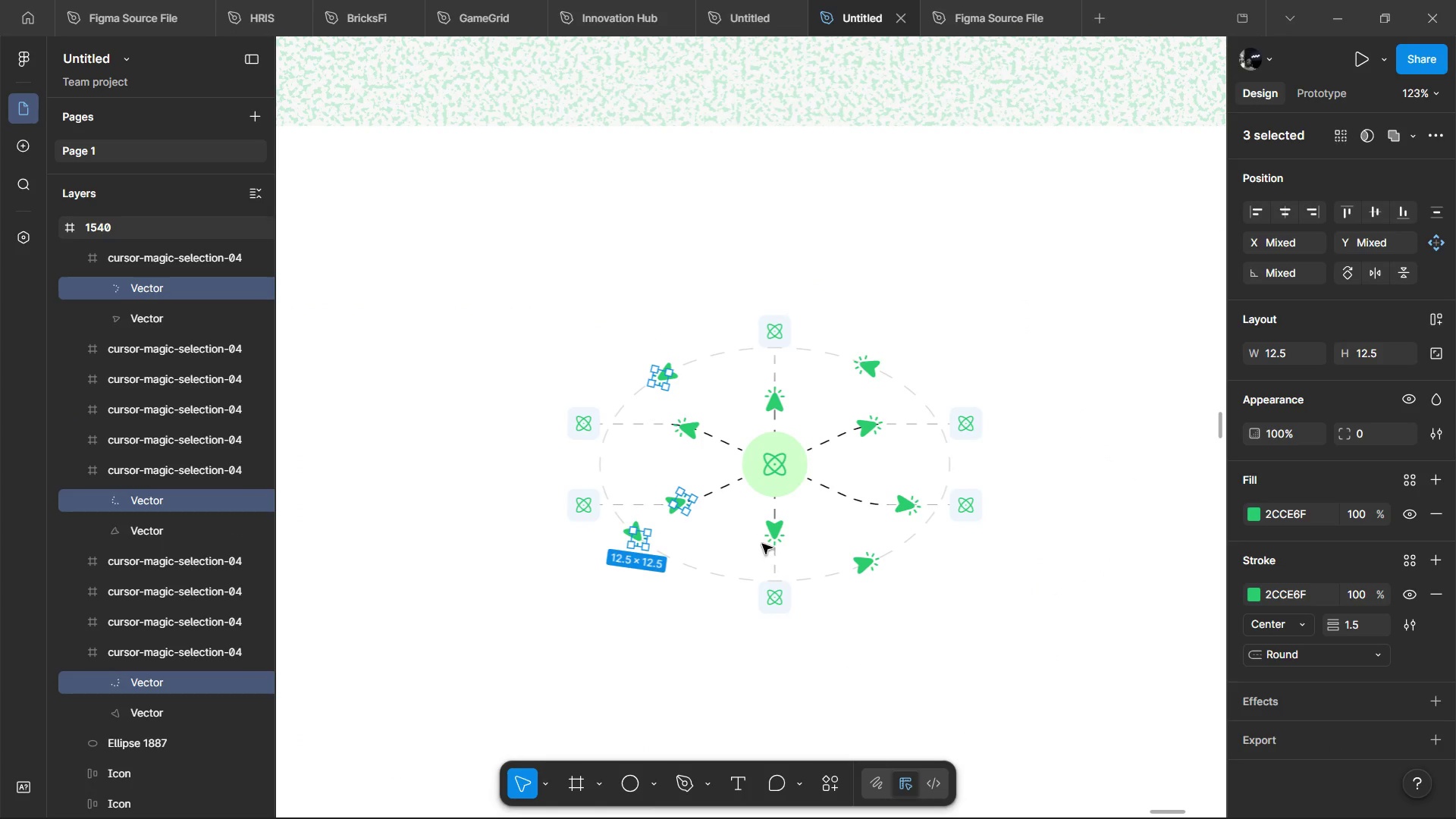 
hold_key(key=ShiftLeft, duration=1.52)
left_click([770, 541])
 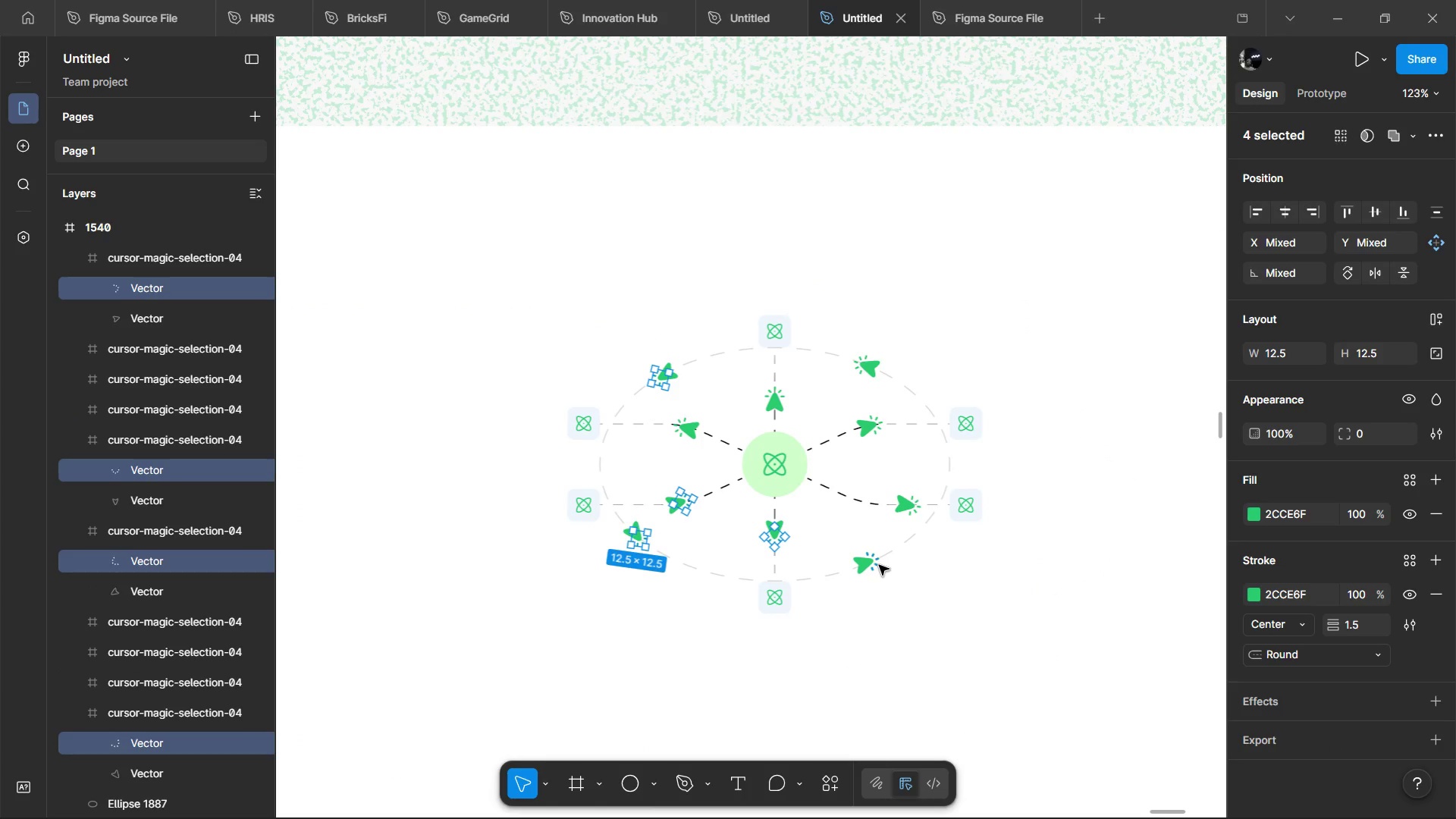 
hold_key(key=ShiftLeft, duration=1.51)
 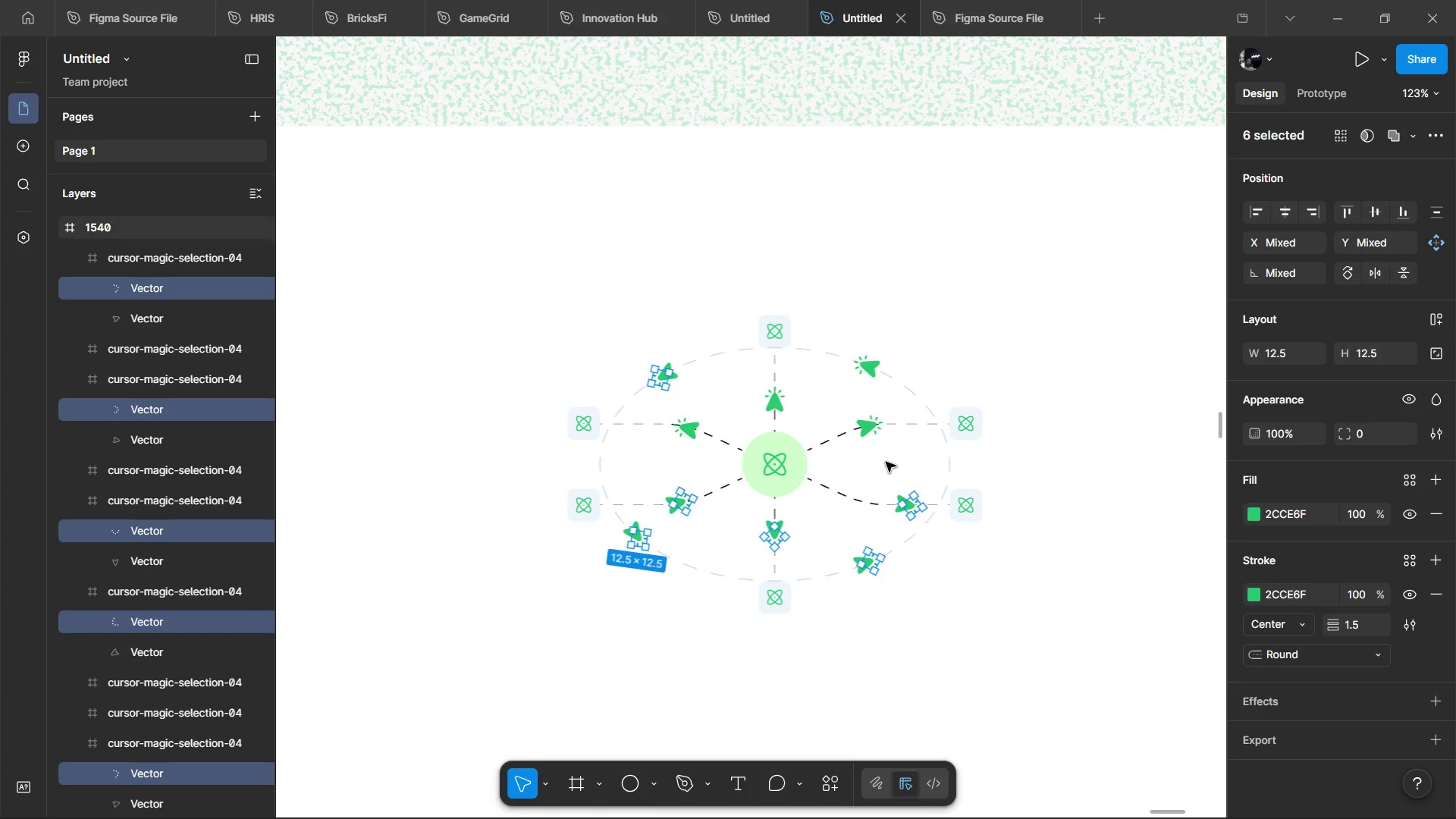 
hold_key(key=ShiftLeft, duration=1.52)
left_click([917, 514])
 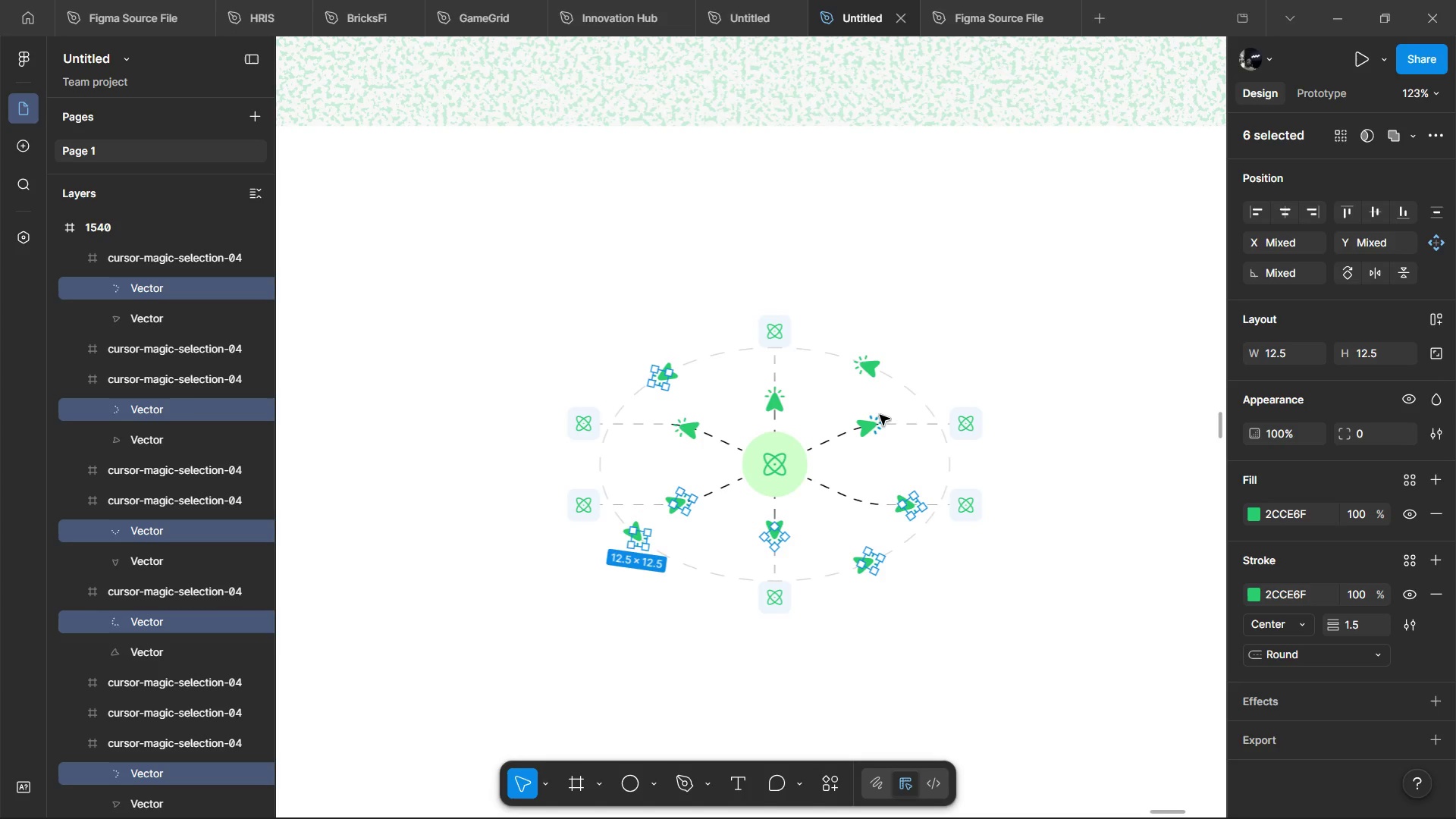 
hold_key(key=ShiftLeft, duration=1.51)
left_click([875, 418])
 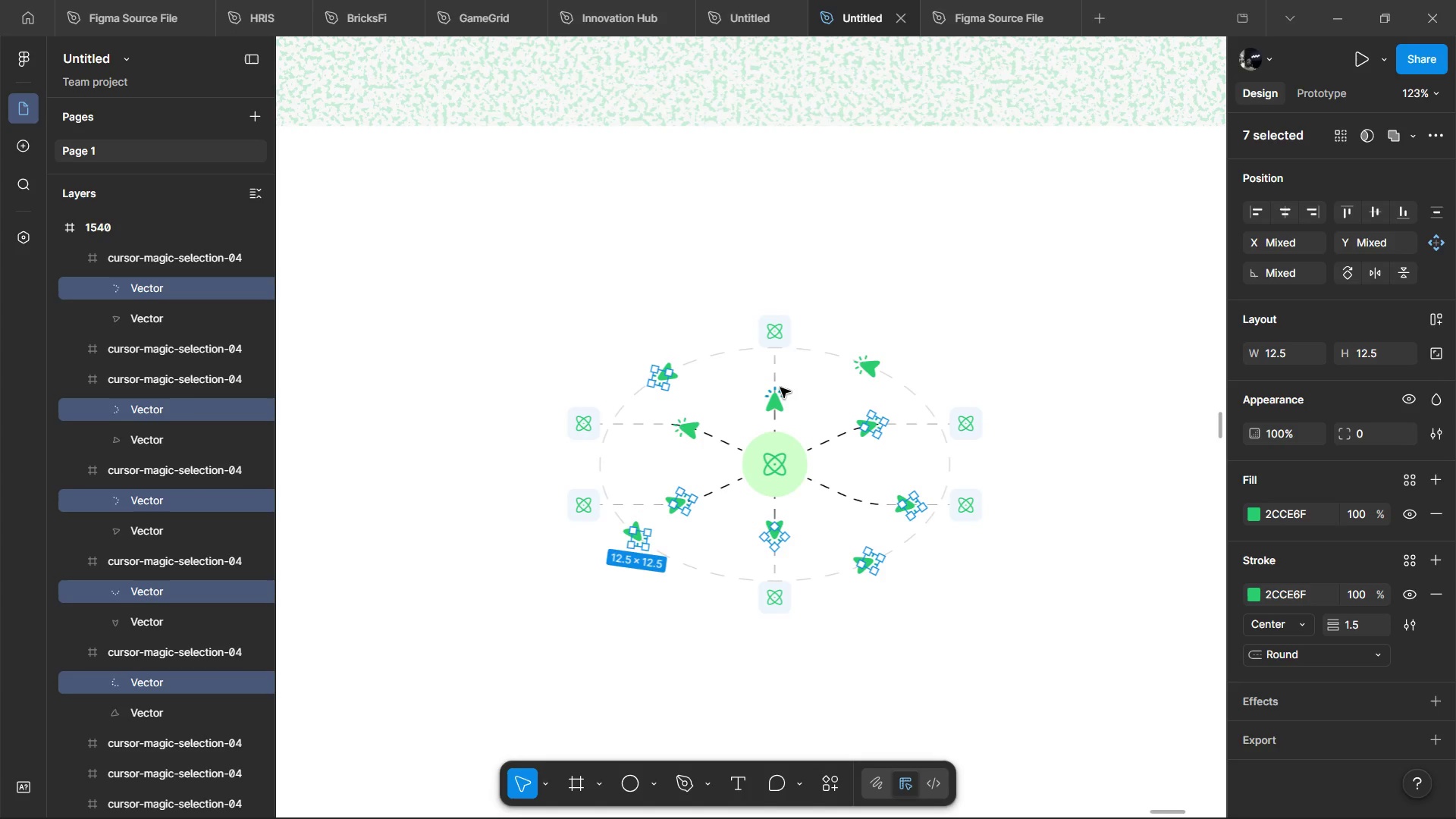 
hold_key(key=ShiftLeft, duration=1.52)
left_click([859, 352])
 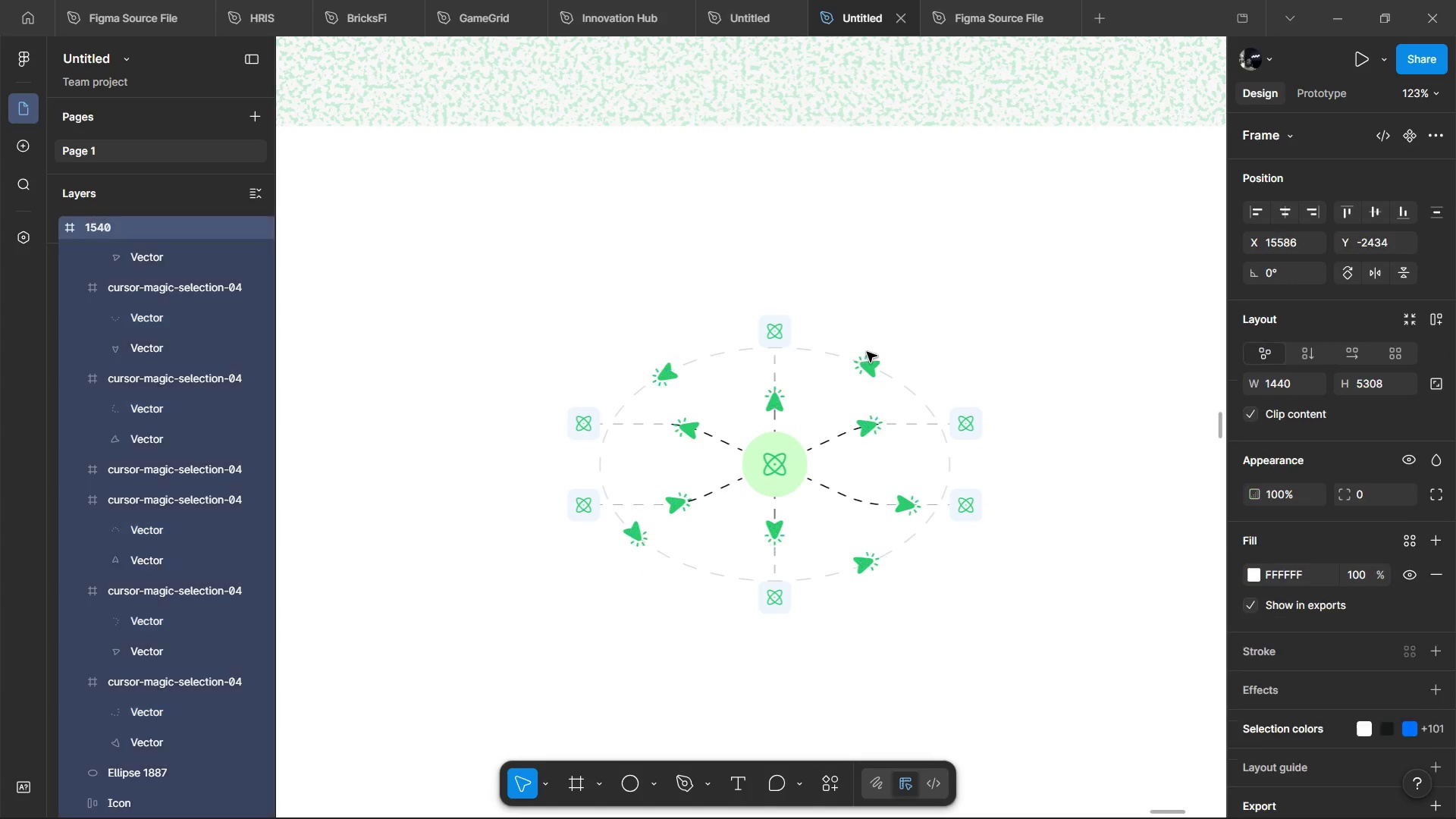 
hold_key(key=ShiftLeft, duration=0.52)
 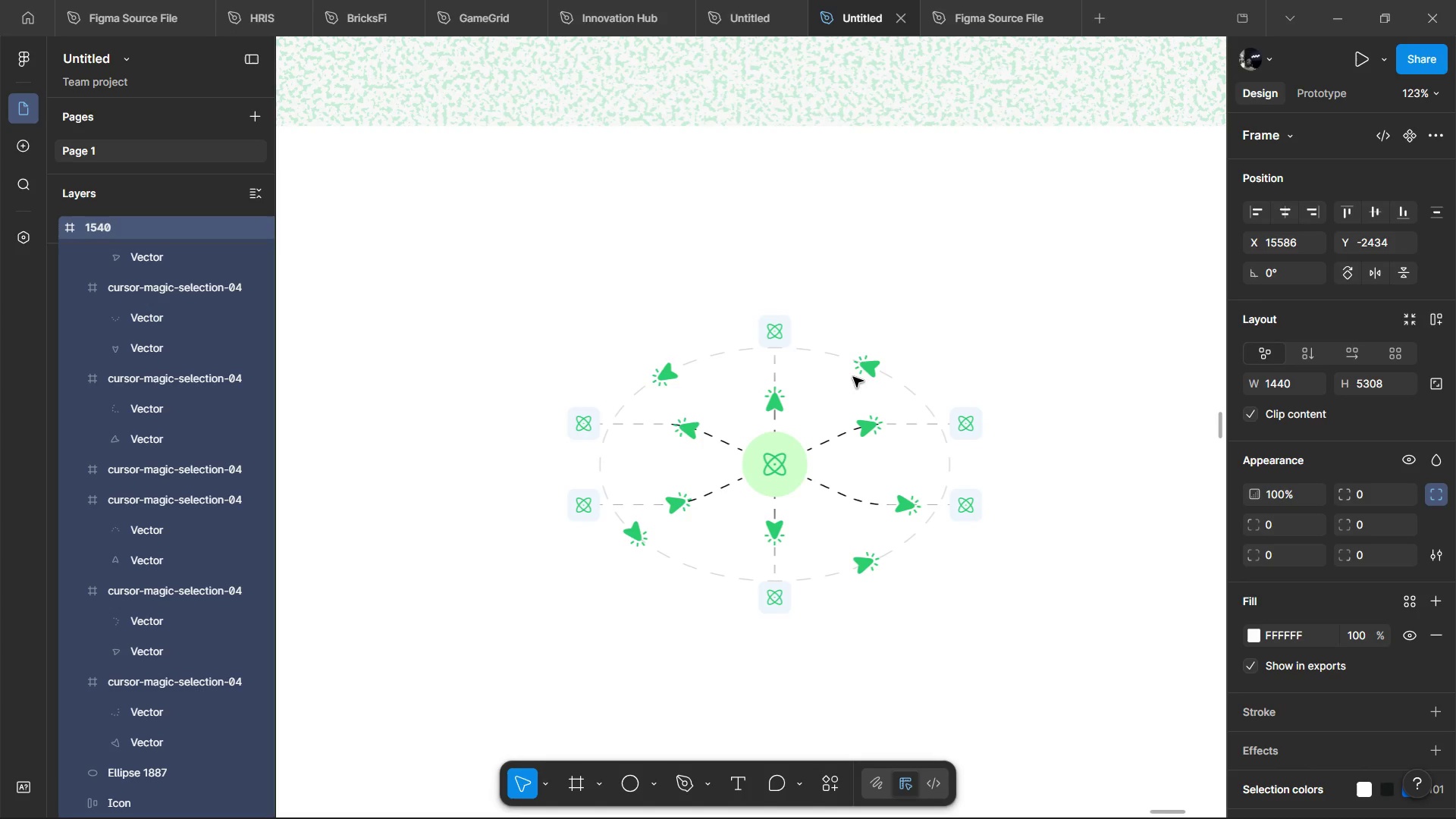 
key(Control+Z)
 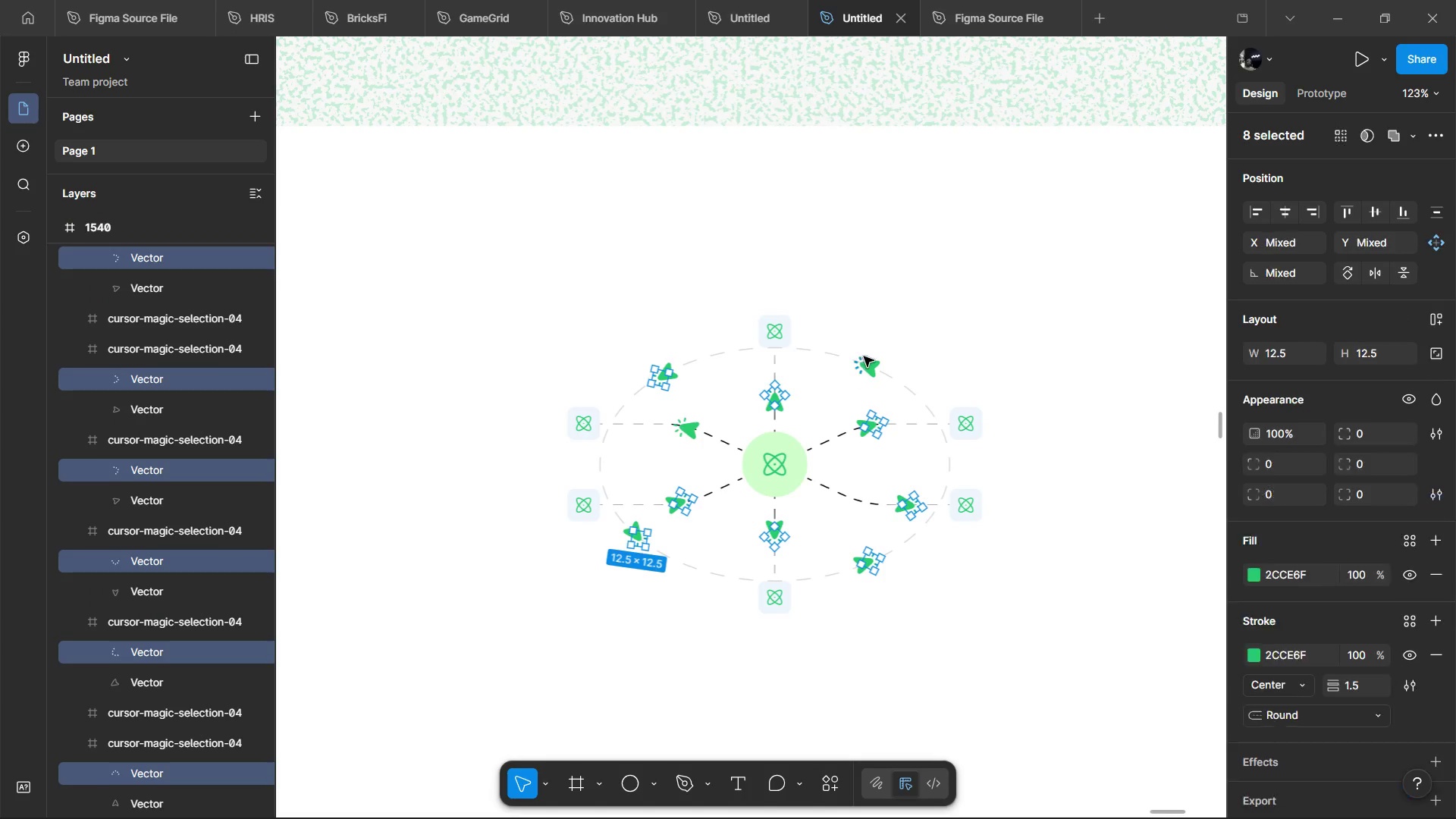 
hold_key(key=ShiftLeft, duration=1.52)
left_click([861, 355])
 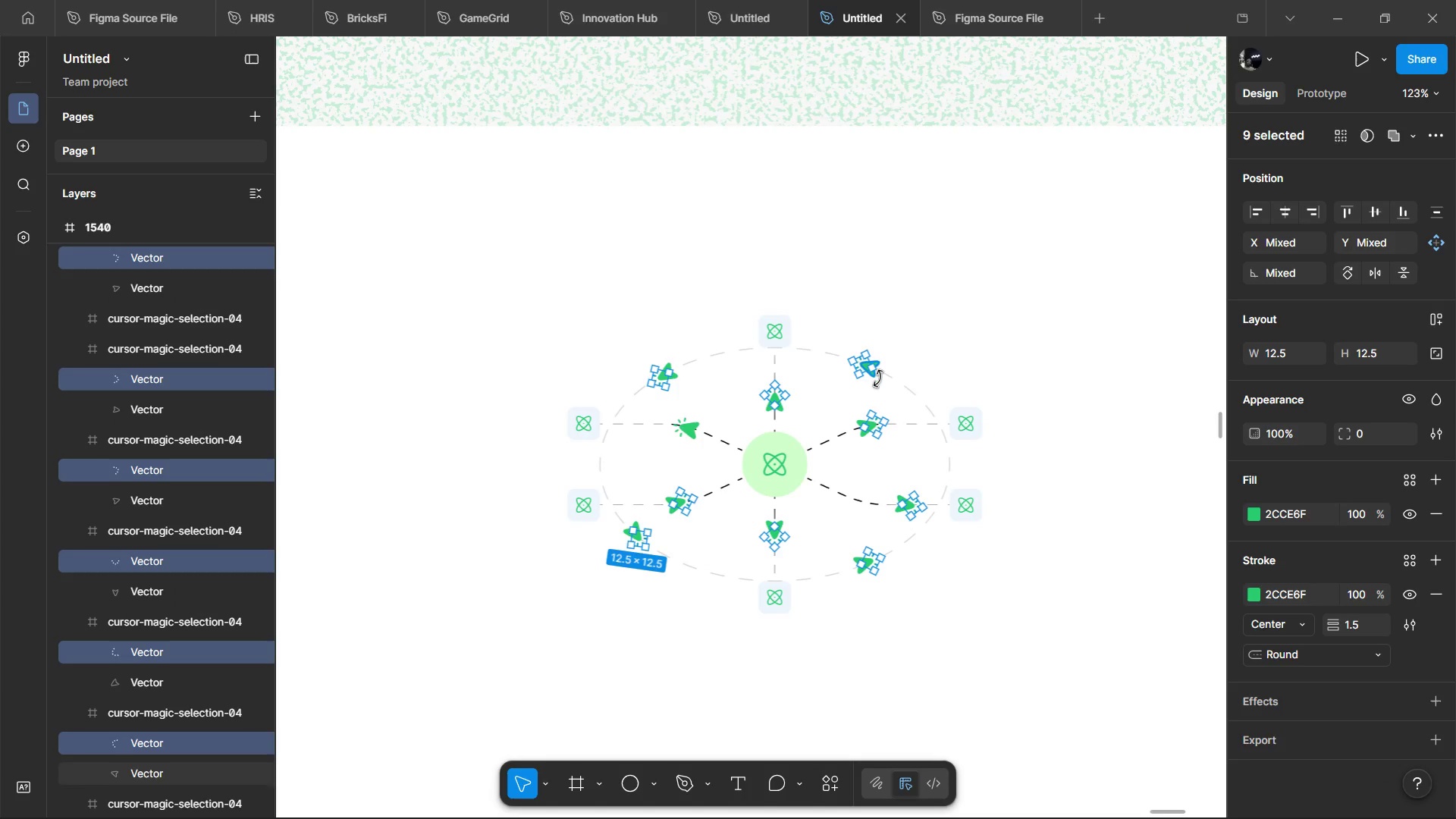 
hold_key(key=ShiftLeft, duration=0.38)
 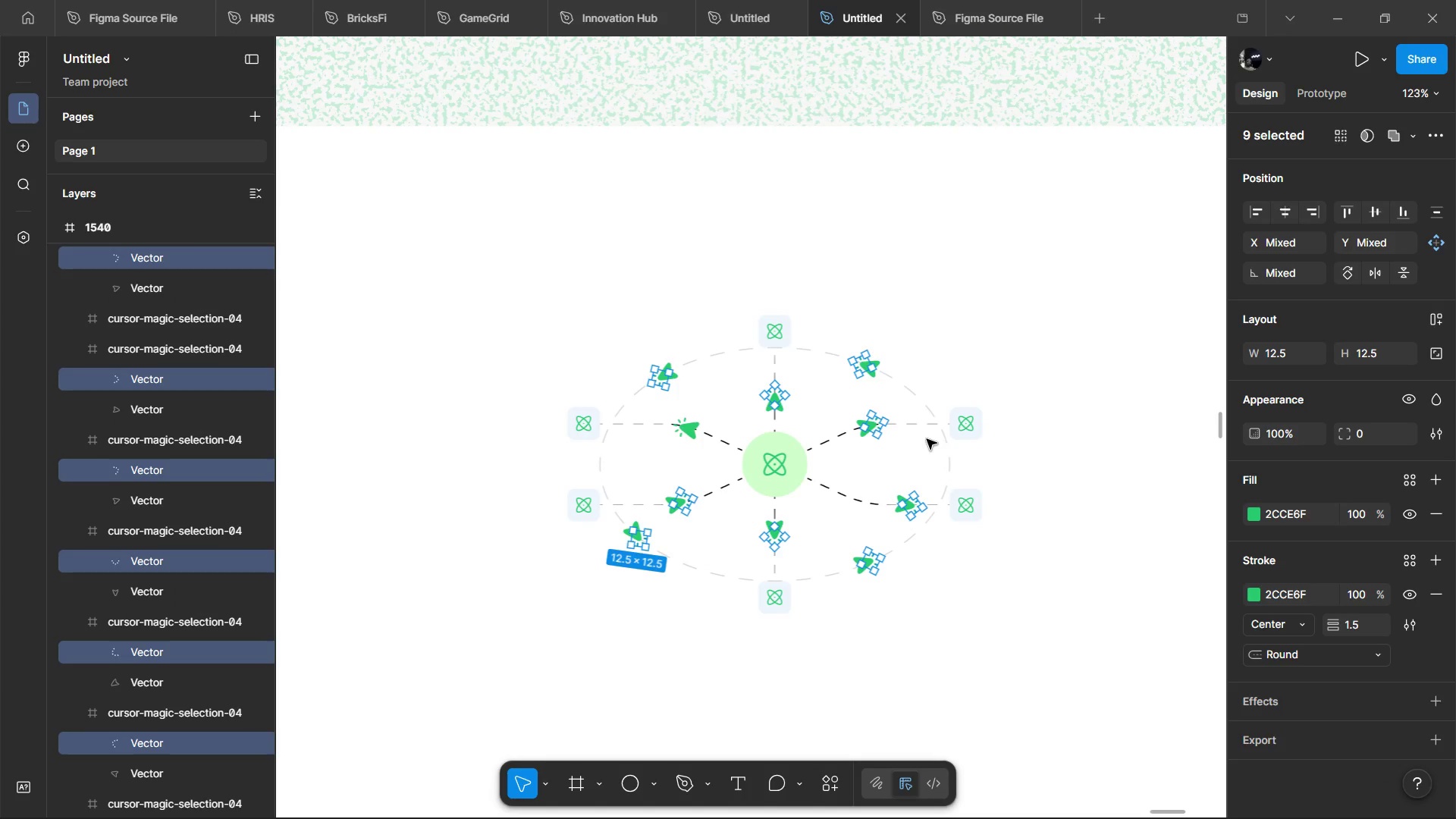 
key(Backspace)
 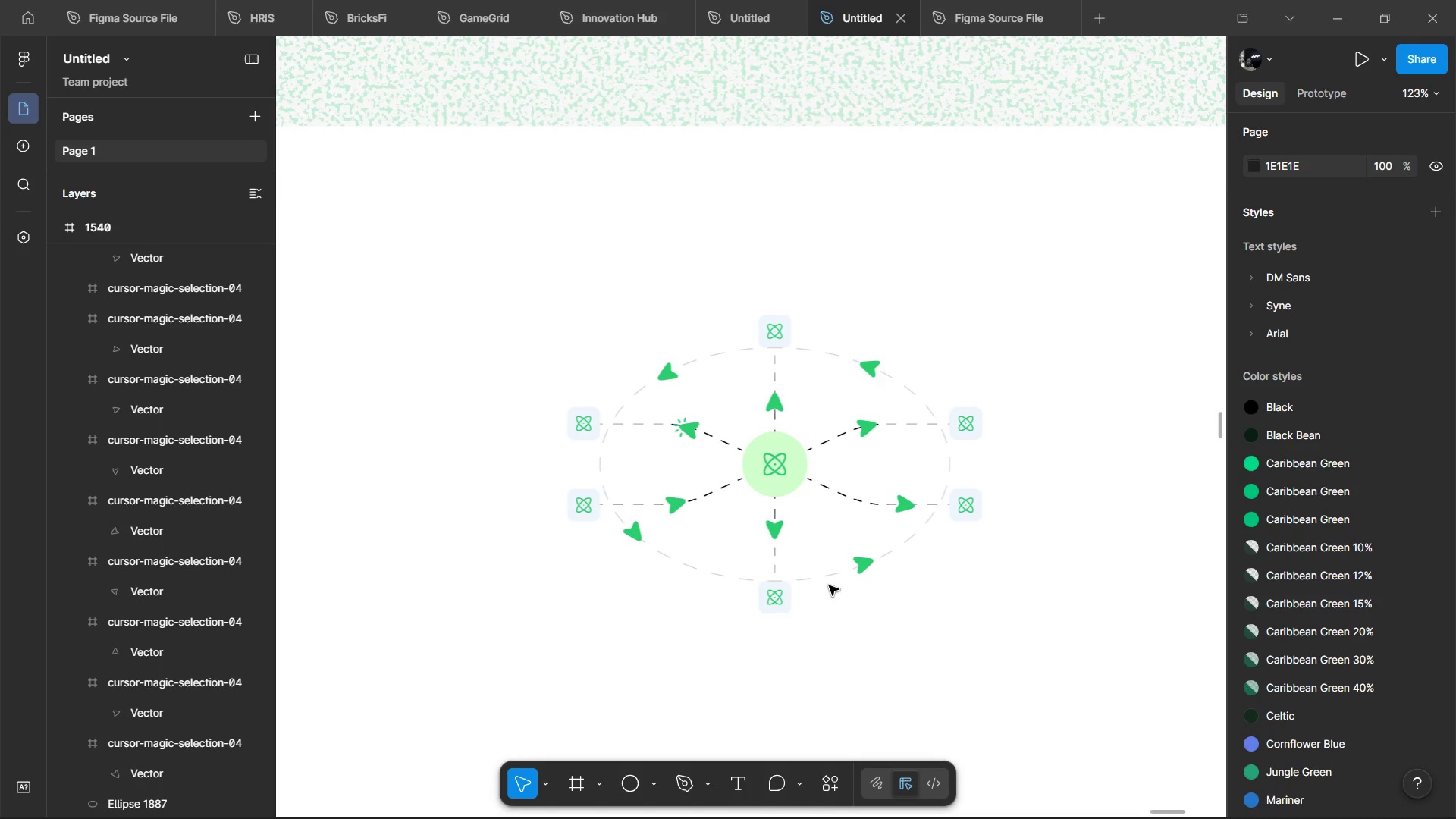 
key(Control+Z)
 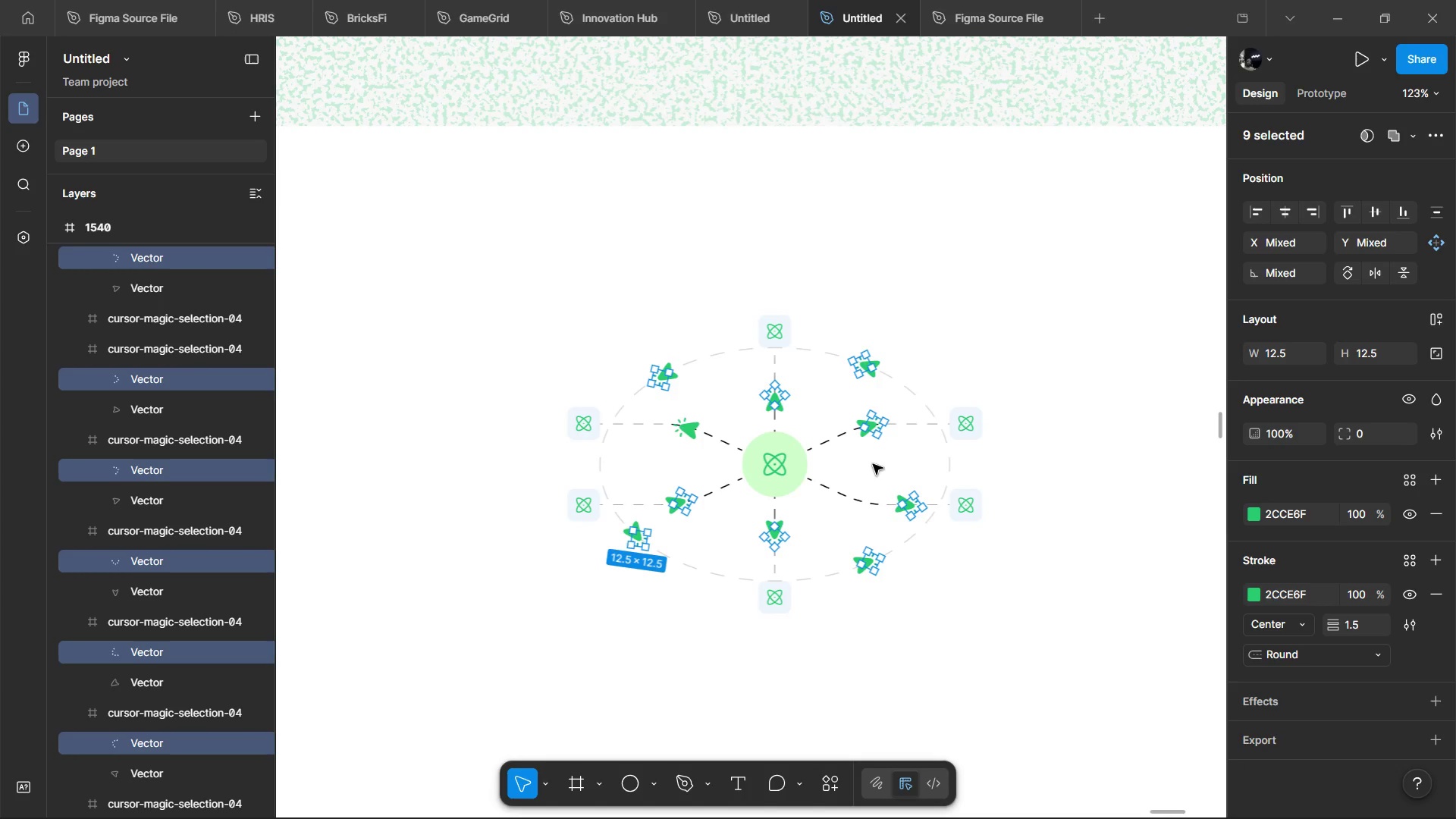 
left_click([898, 440])
 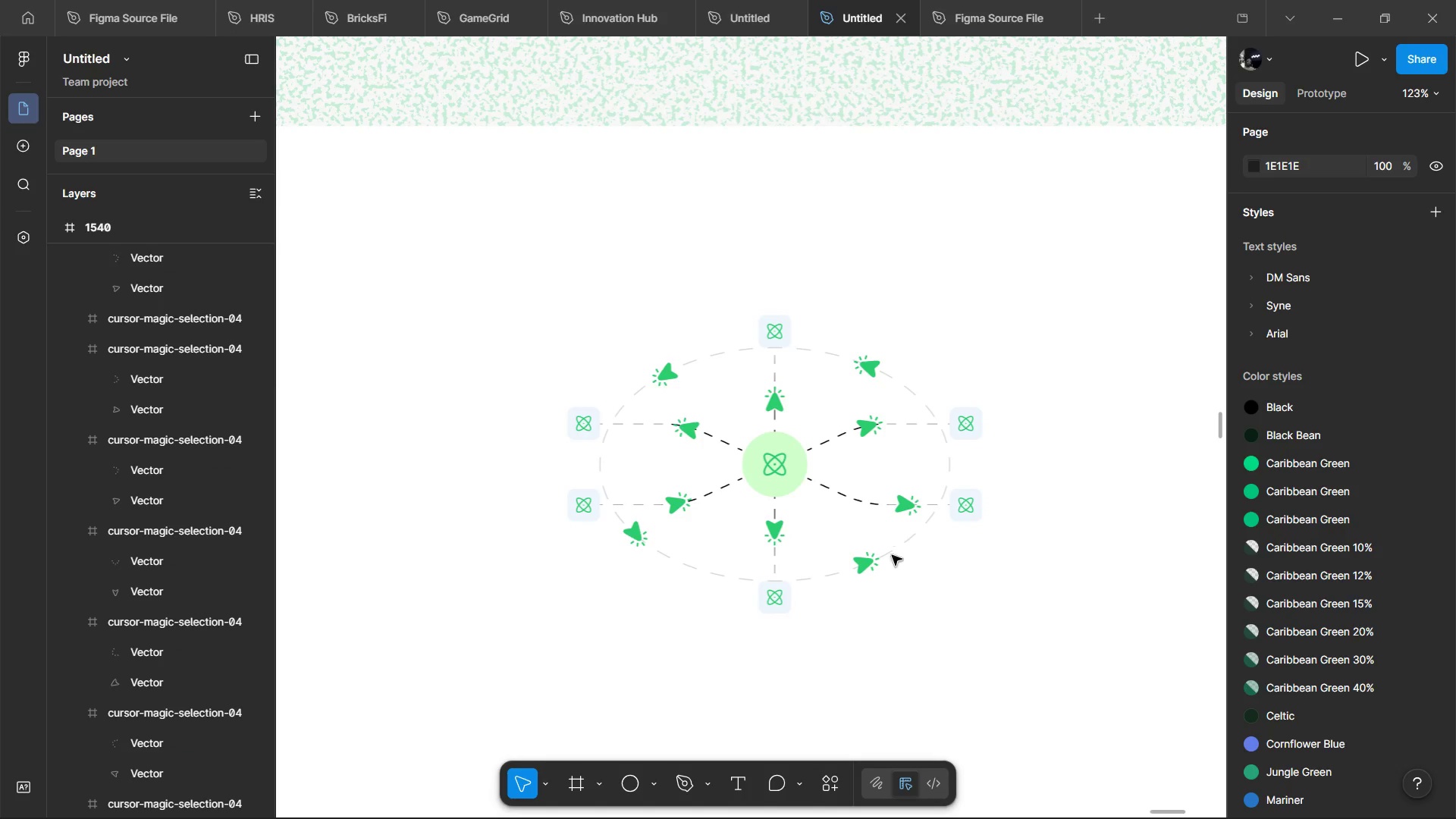 
hold_key(key=ControlLeft, duration=1.0)
 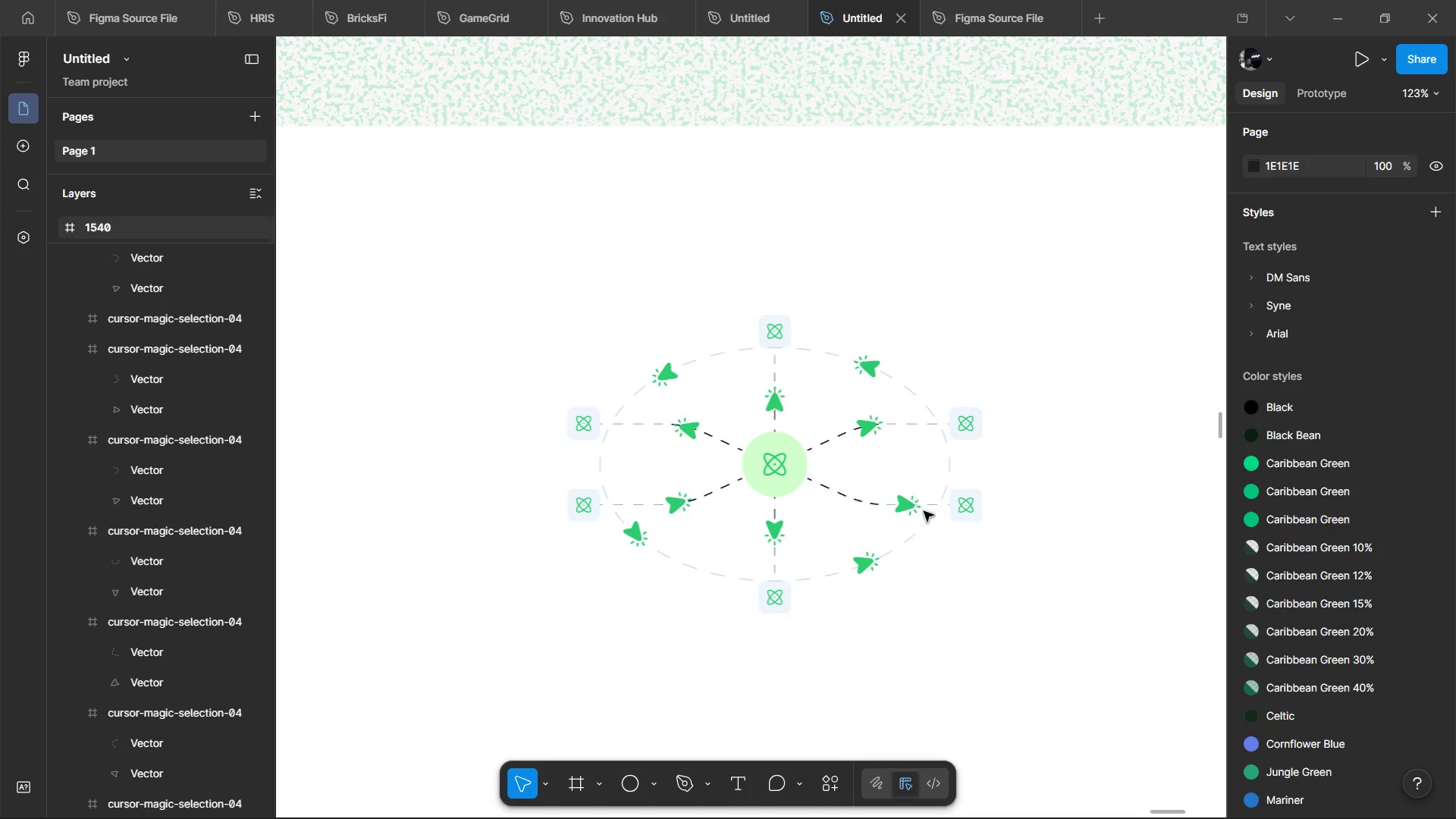 
hold_key(key=ControlLeft, duration=1.52)
 